 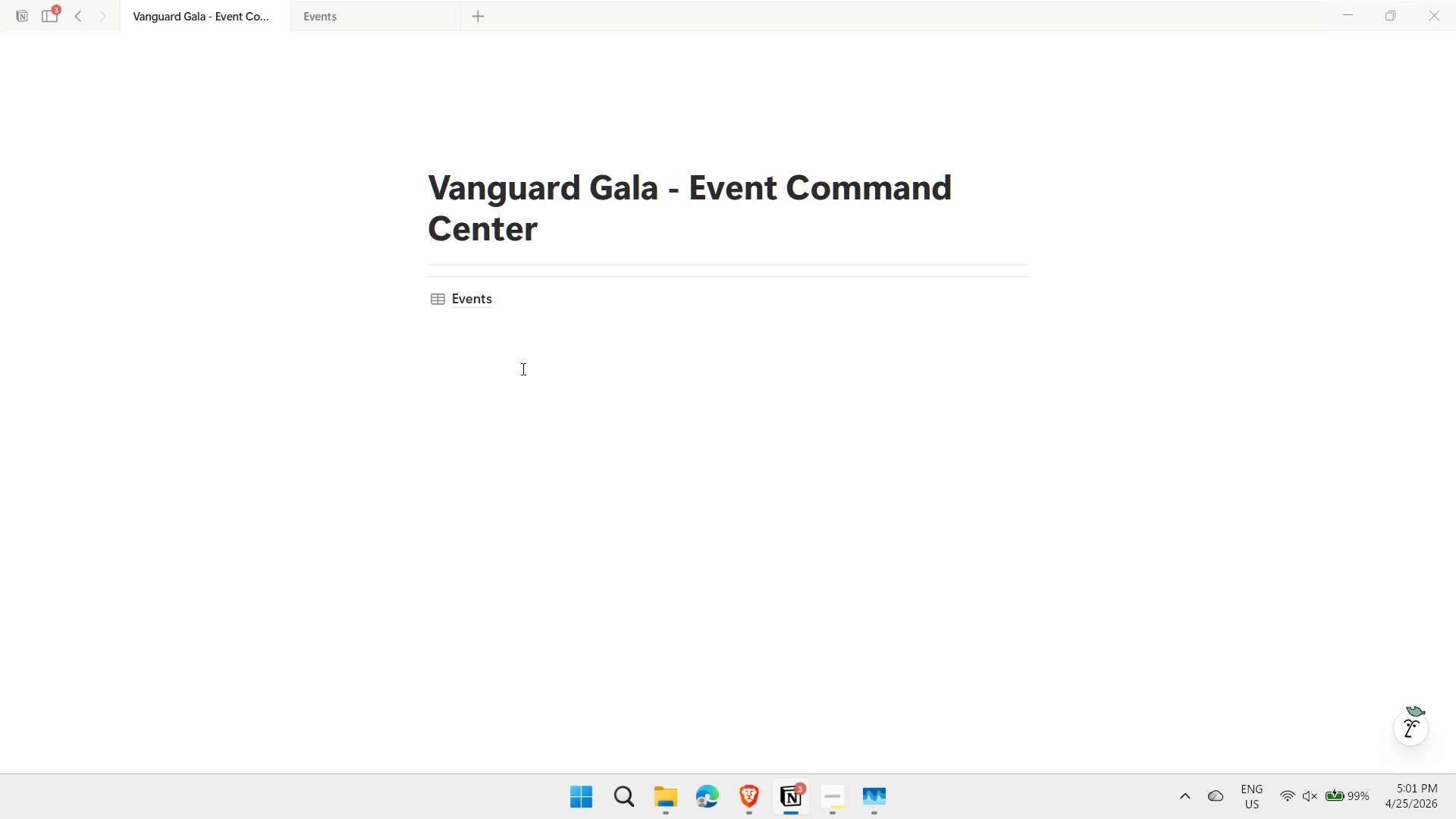 
left_click([484, 325])
 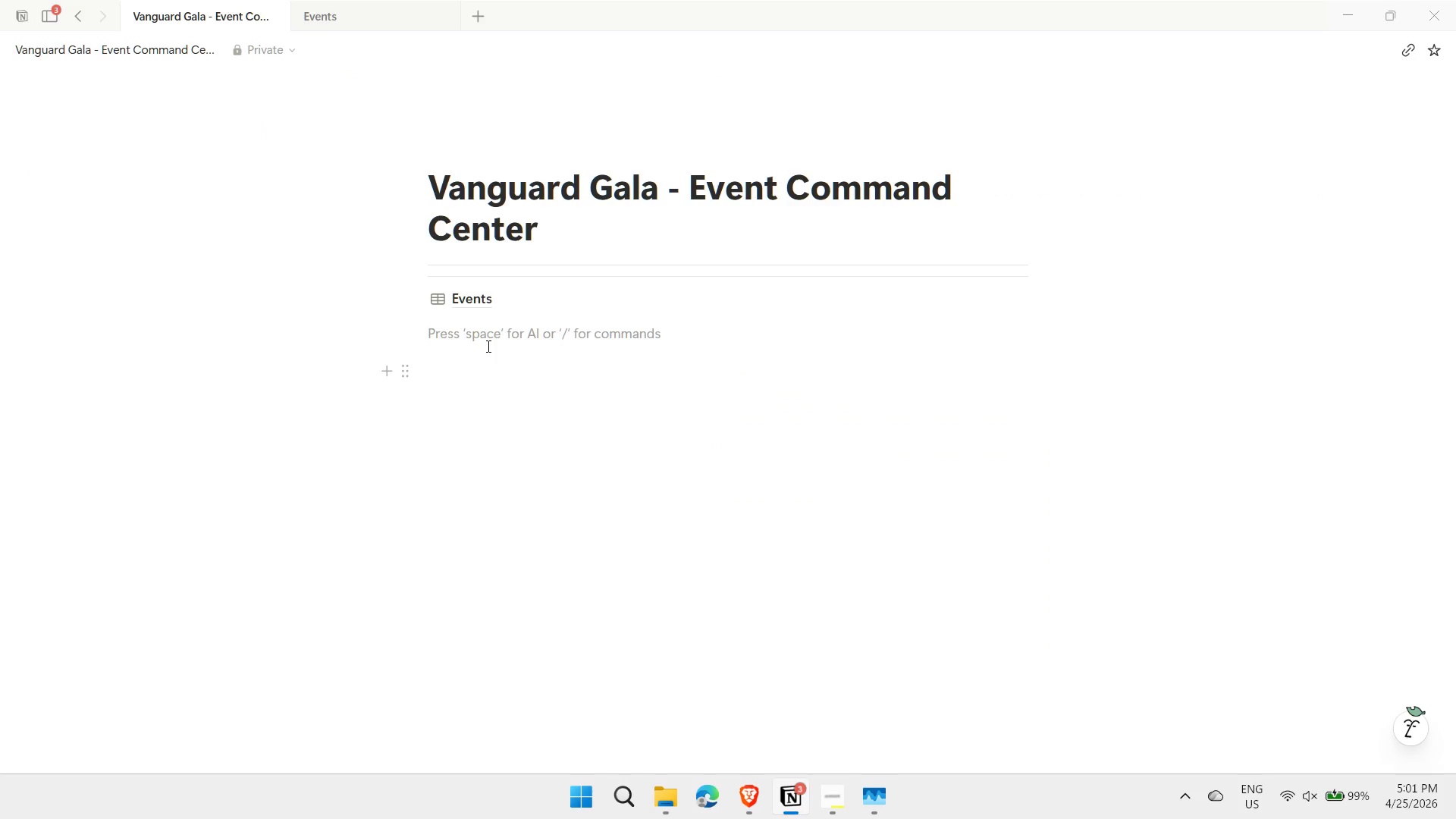 
type(### m)
key(Backspace)
type(Main Databse)
key(Backspace)
key(Backspace)
key(Backspace)
type(base)
 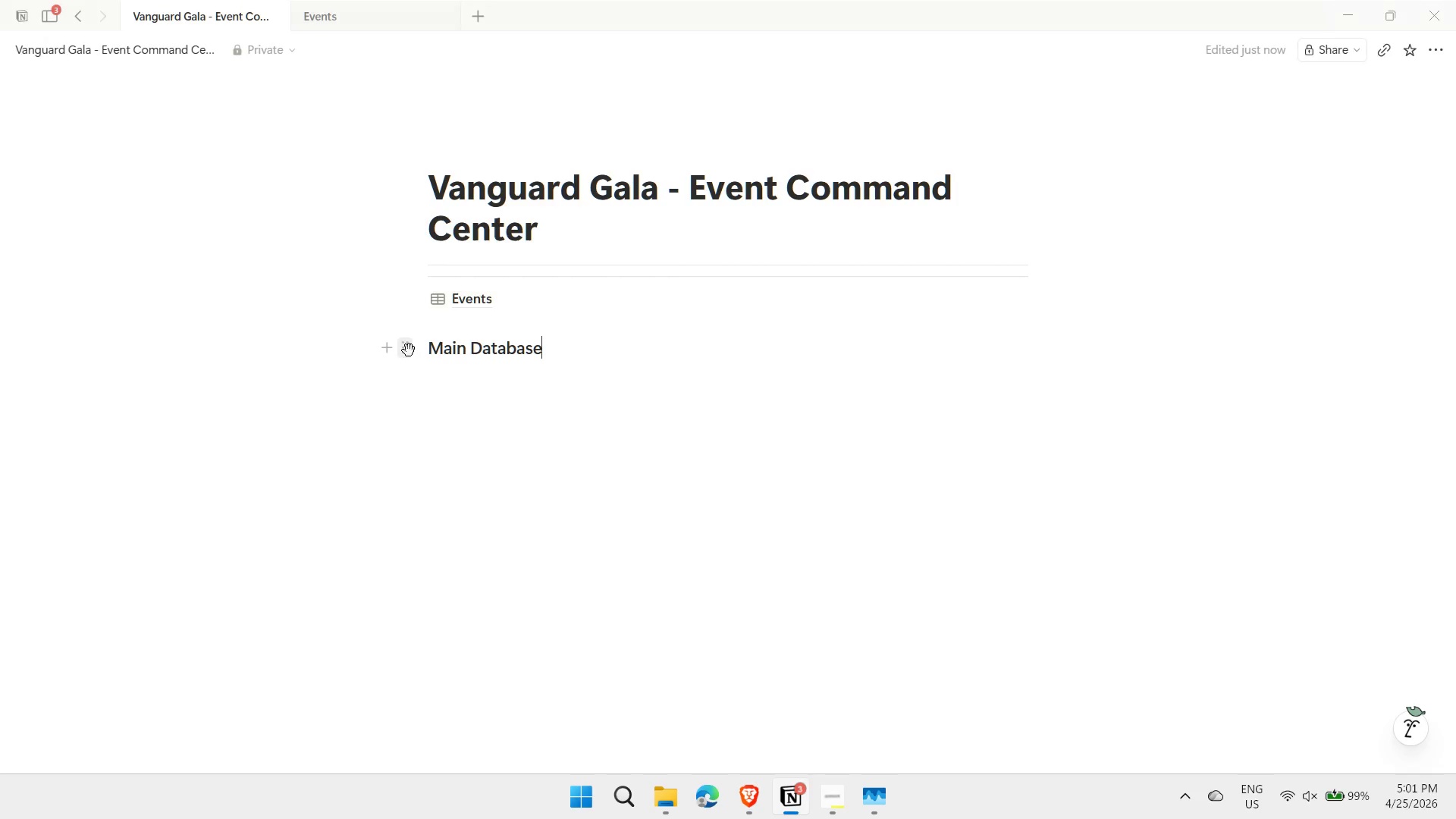 
left_click_drag(start_coordinate=[406, 350], to_coordinate=[413, 269])
 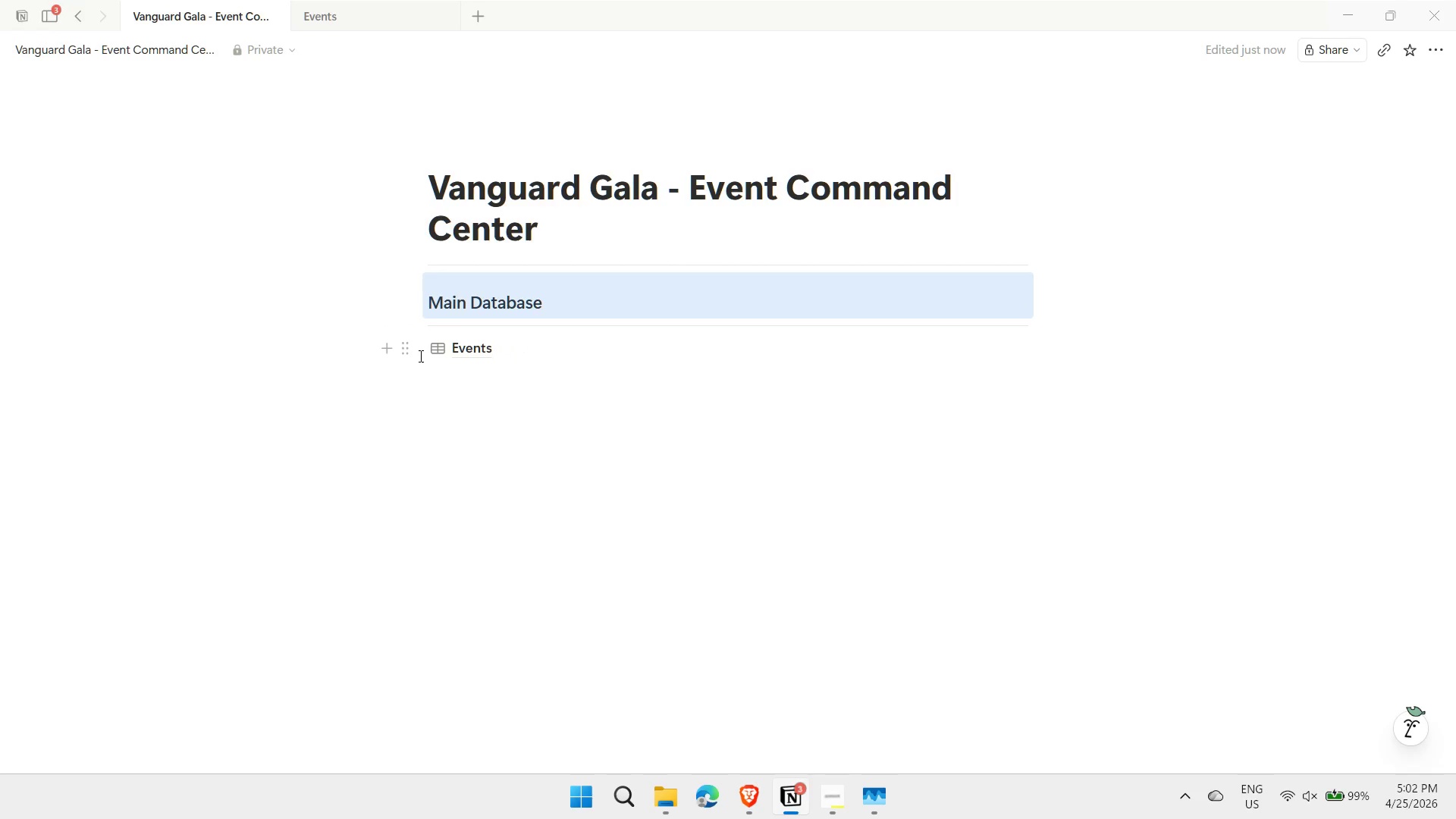 
left_click_drag(start_coordinate=[403, 350], to_coordinate=[413, 319])
 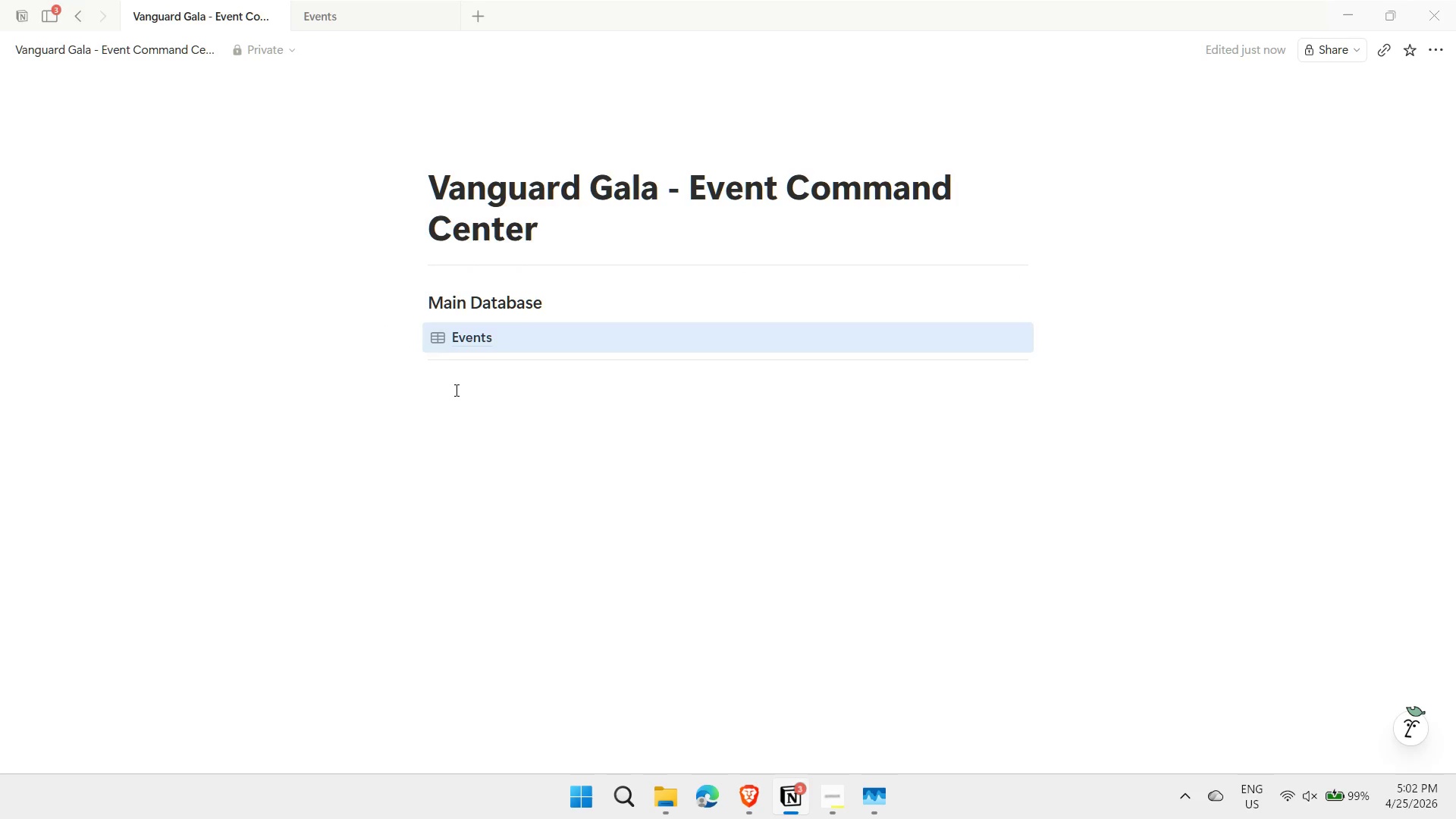 
left_click([454, 386])
 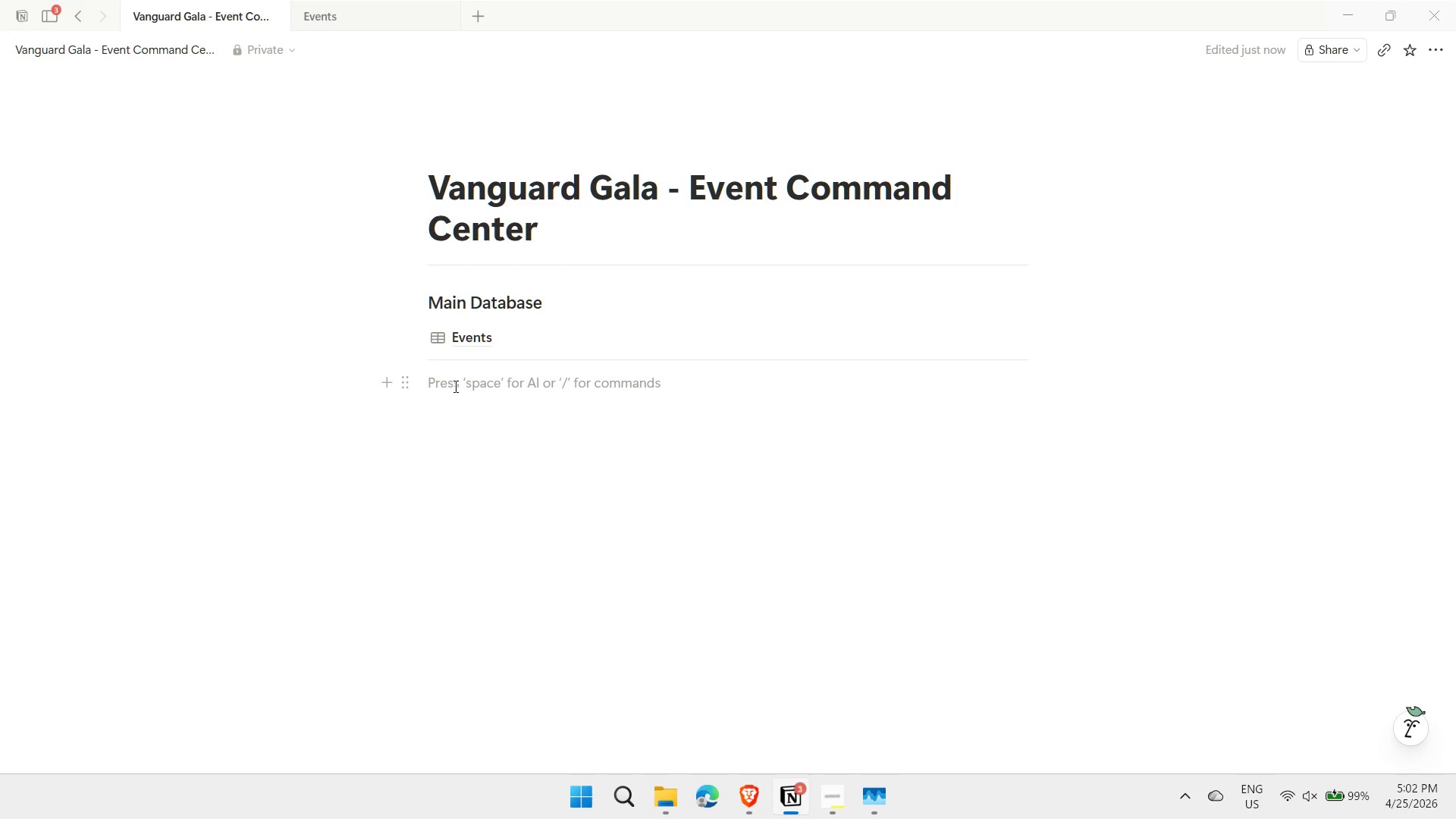 
type(/data)
 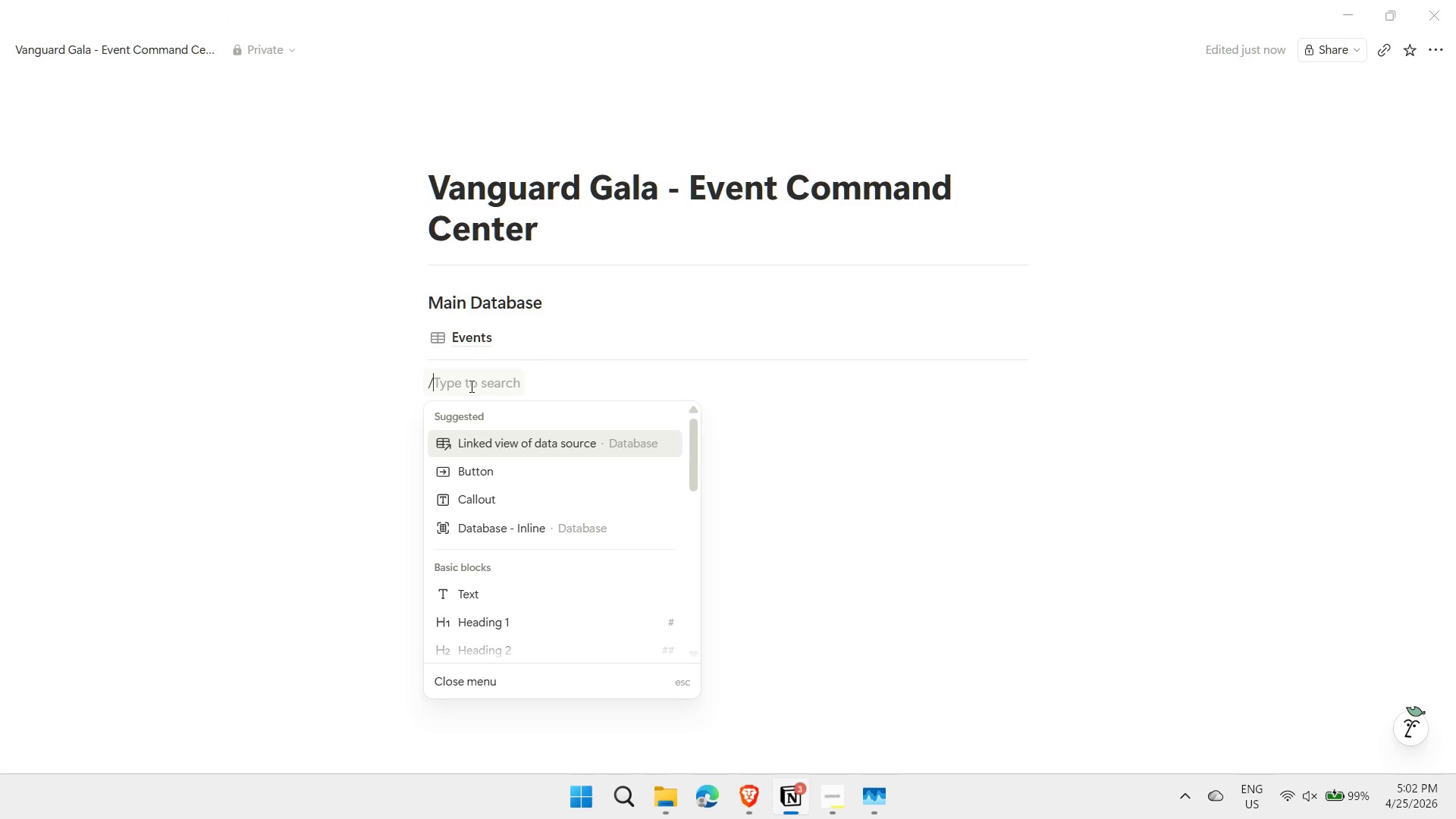 
mouse_move([503, 442])
 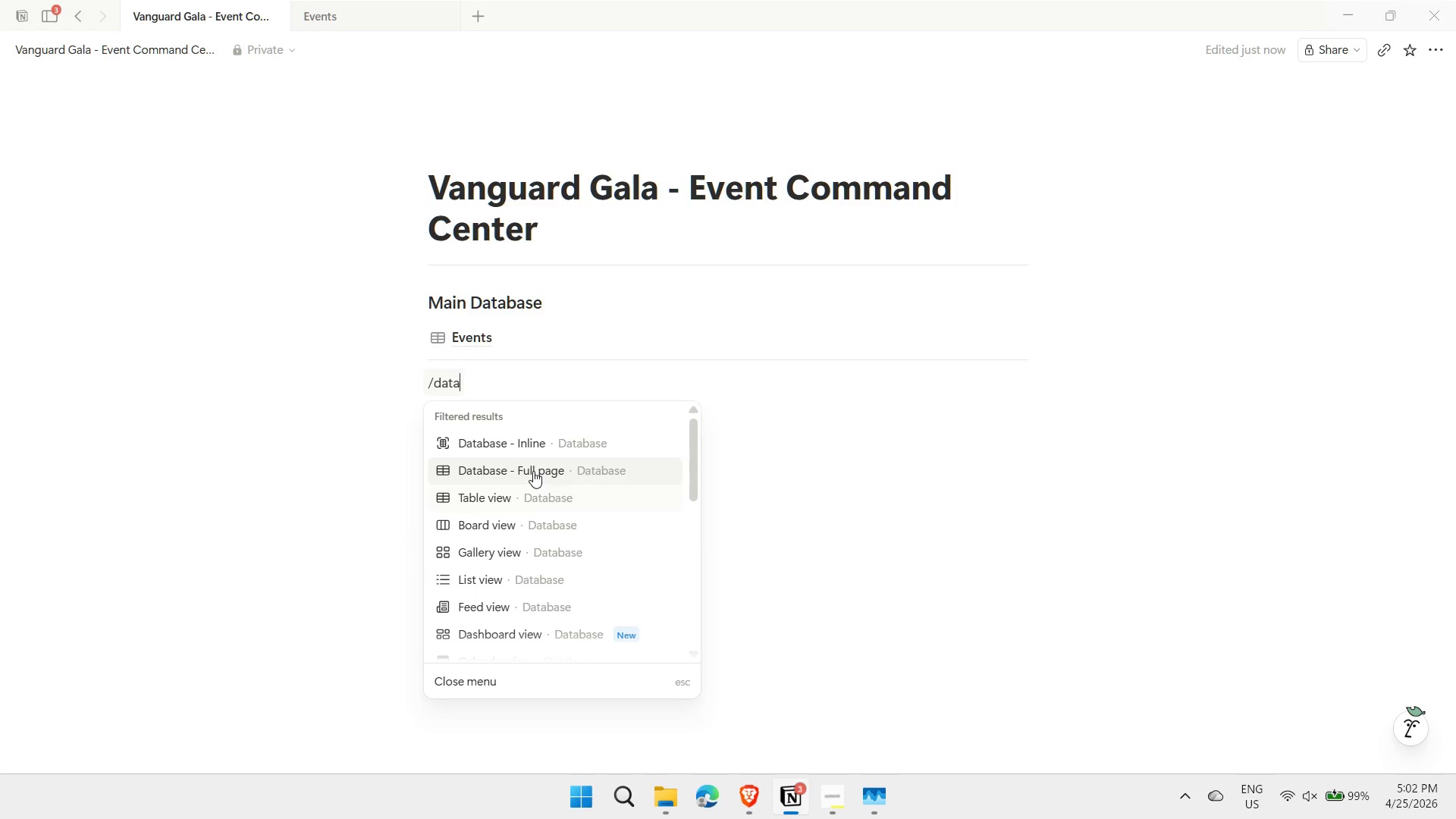 
left_click([533, 471])
 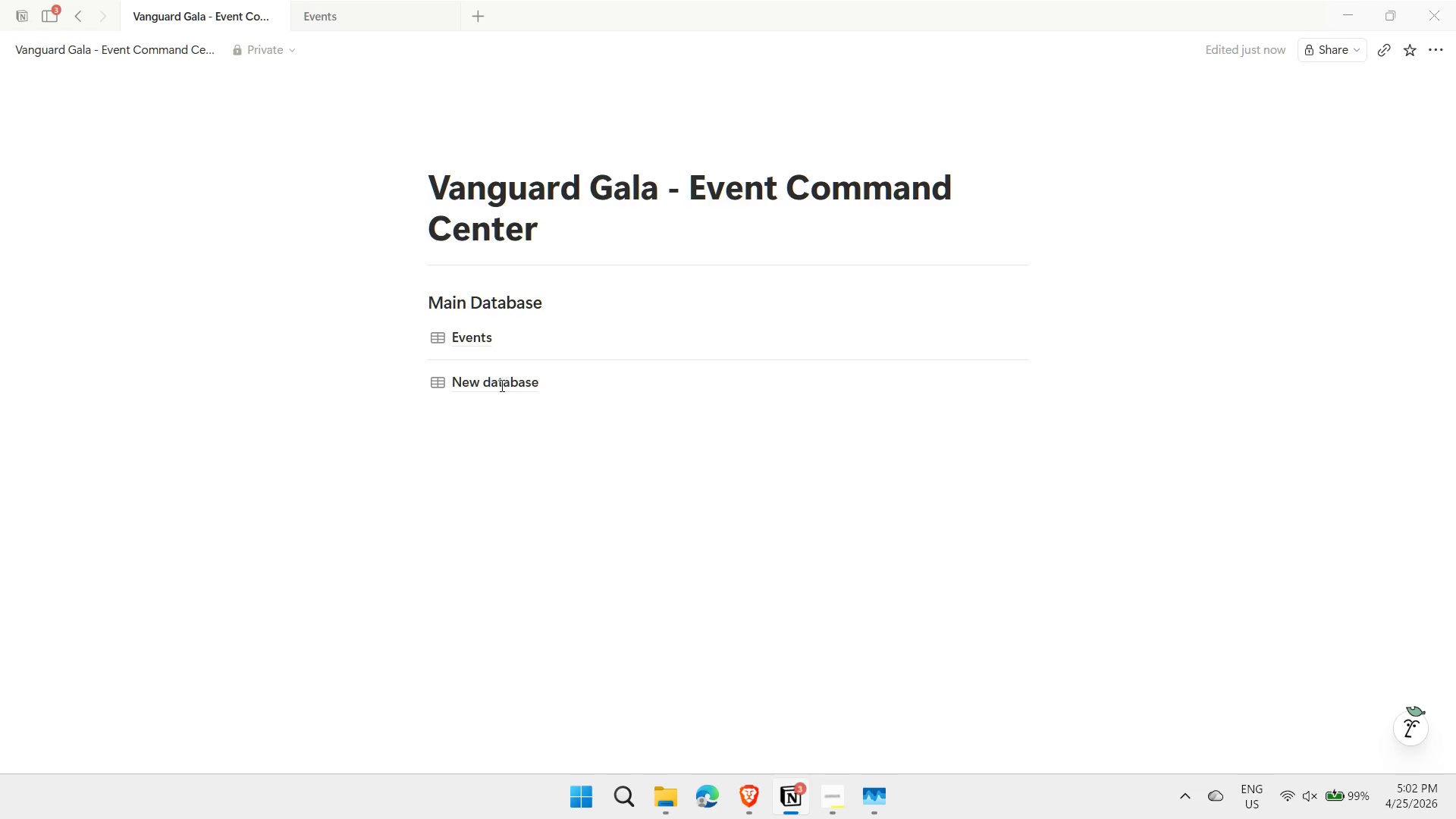 
mouse_move([202, 64])
 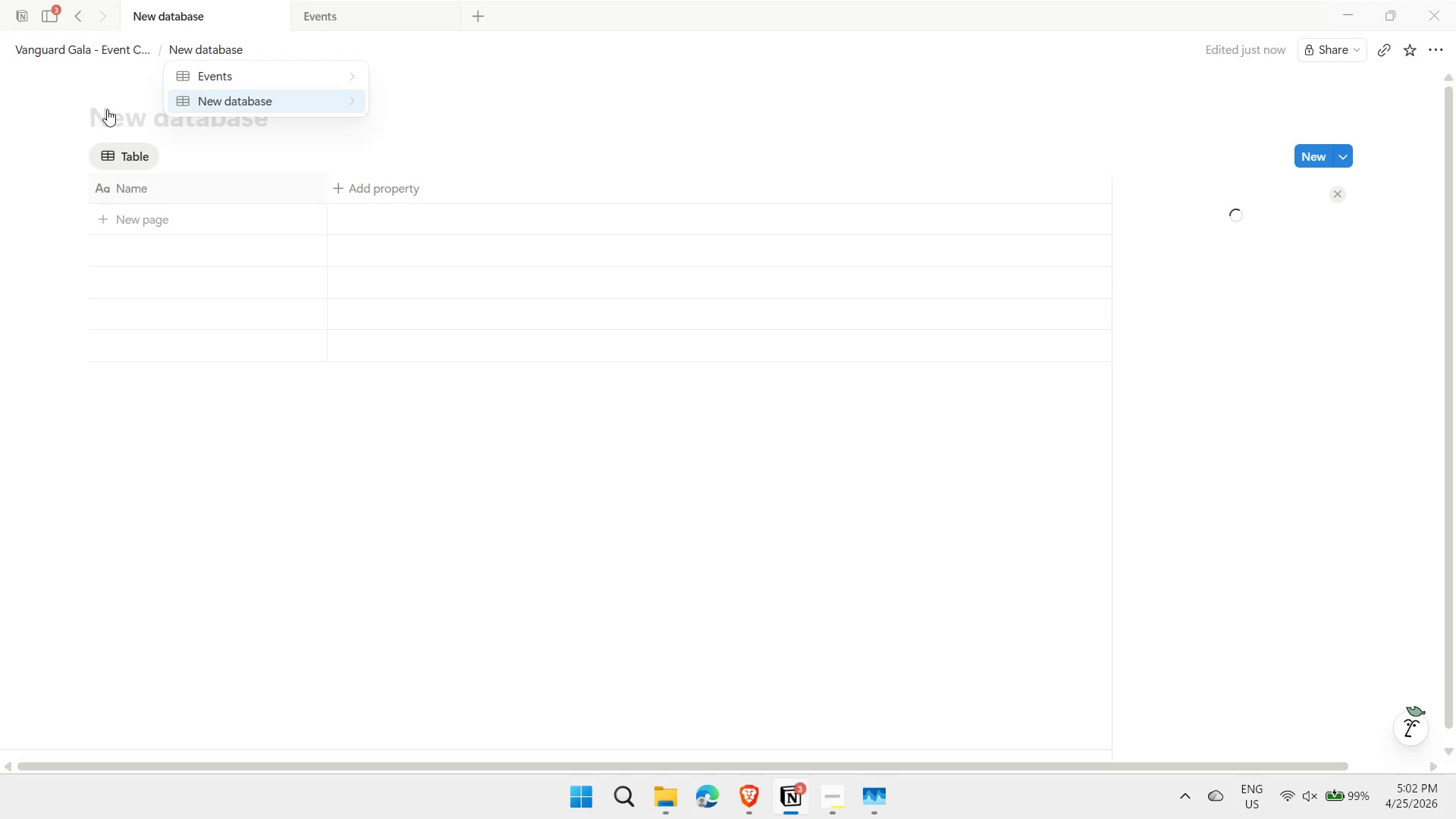 
left_click([107, 109])
 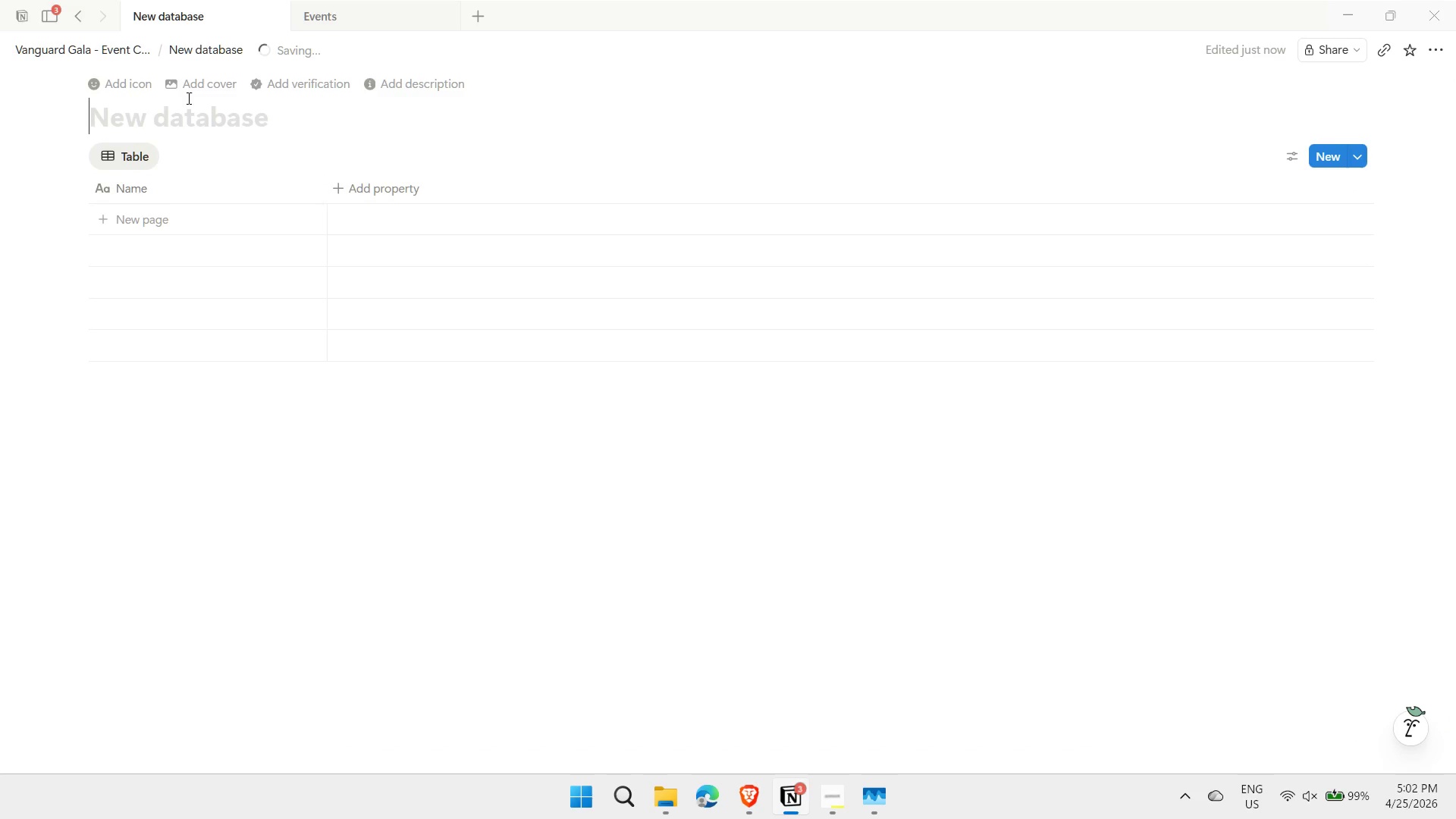 
double_click([176, 120])
 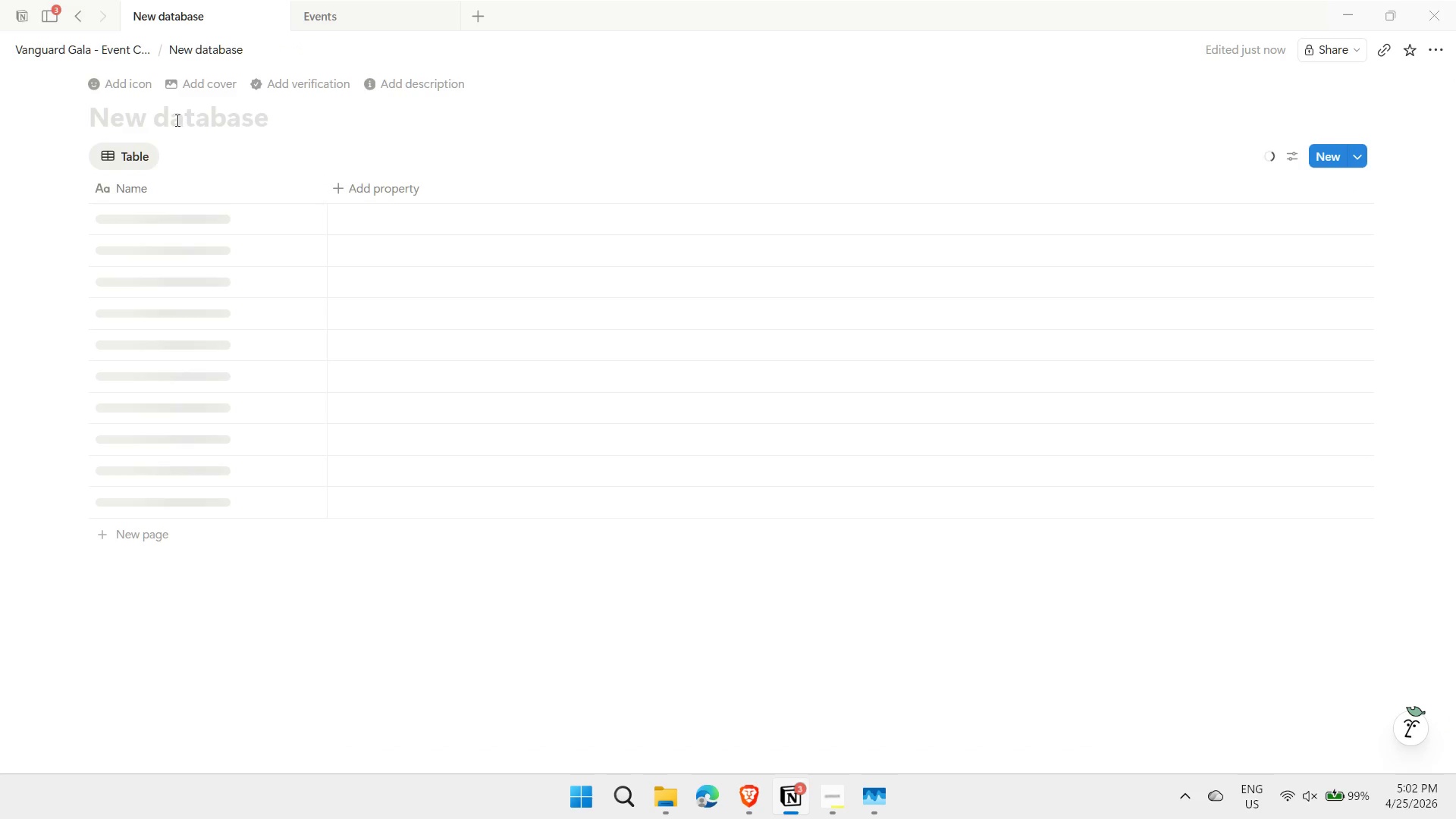 
type(Vendors & Assets)
 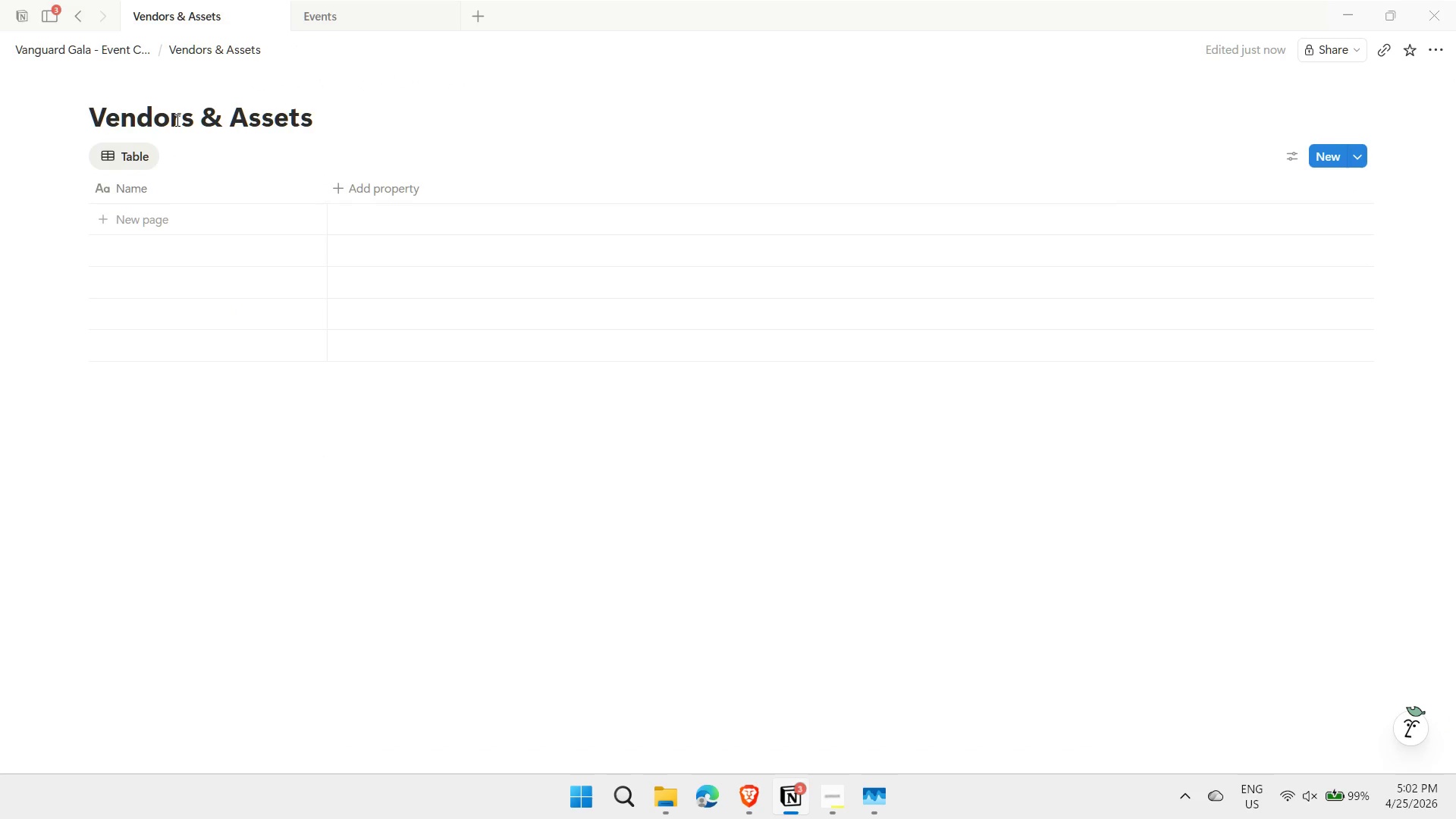 
left_click([155, 195])
 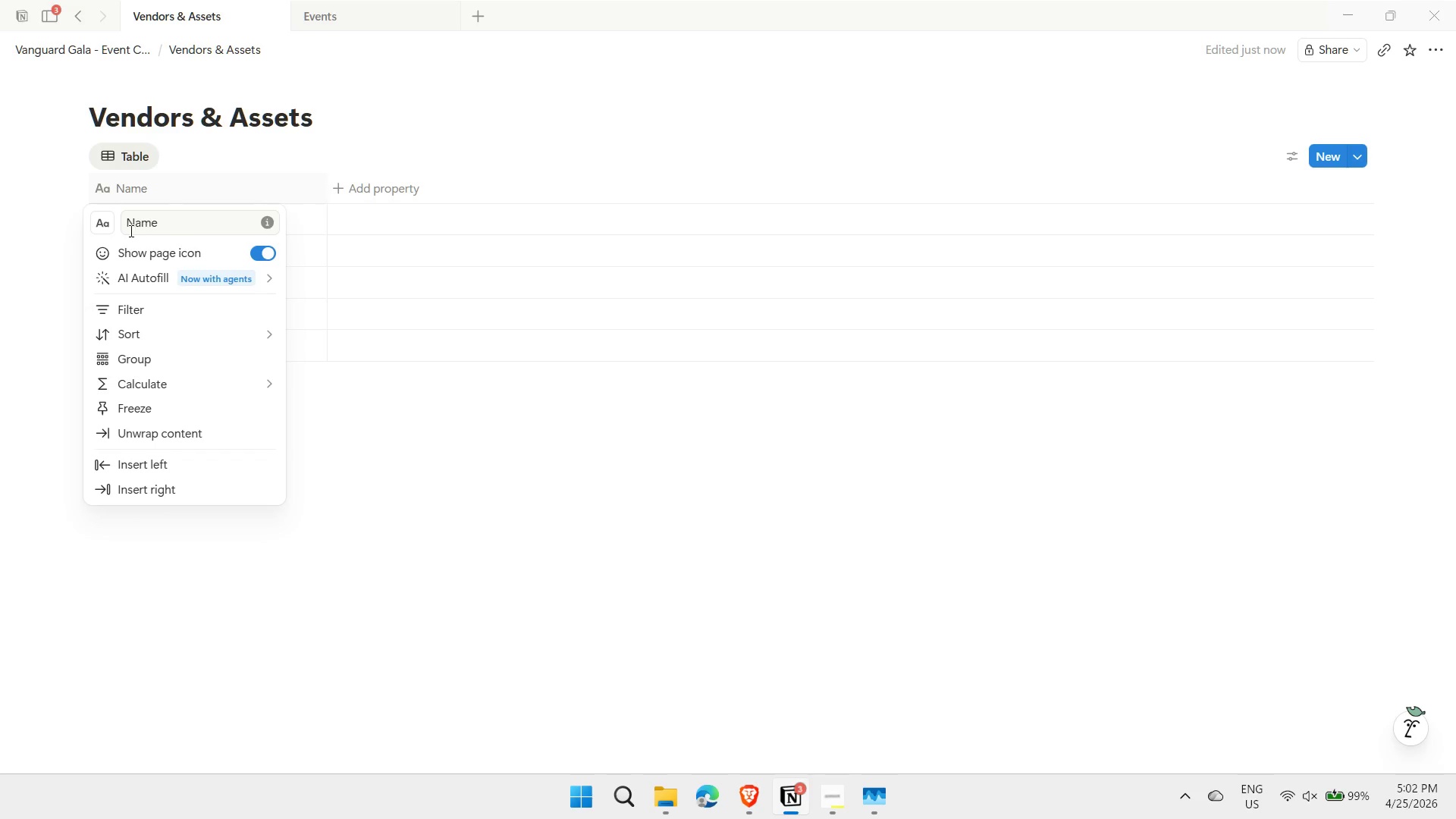 
left_click([127, 227])
 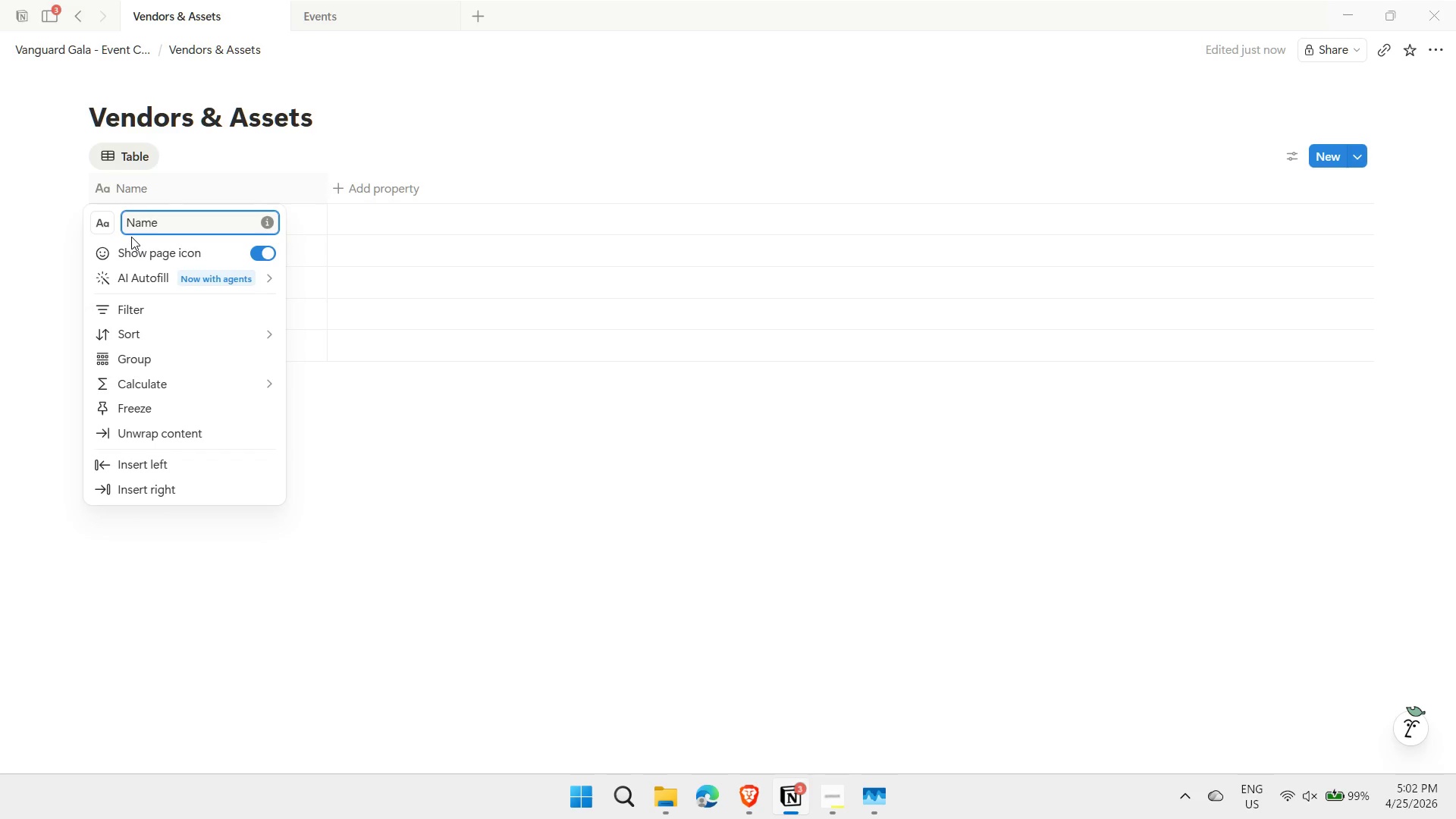 
type(Vendor )
 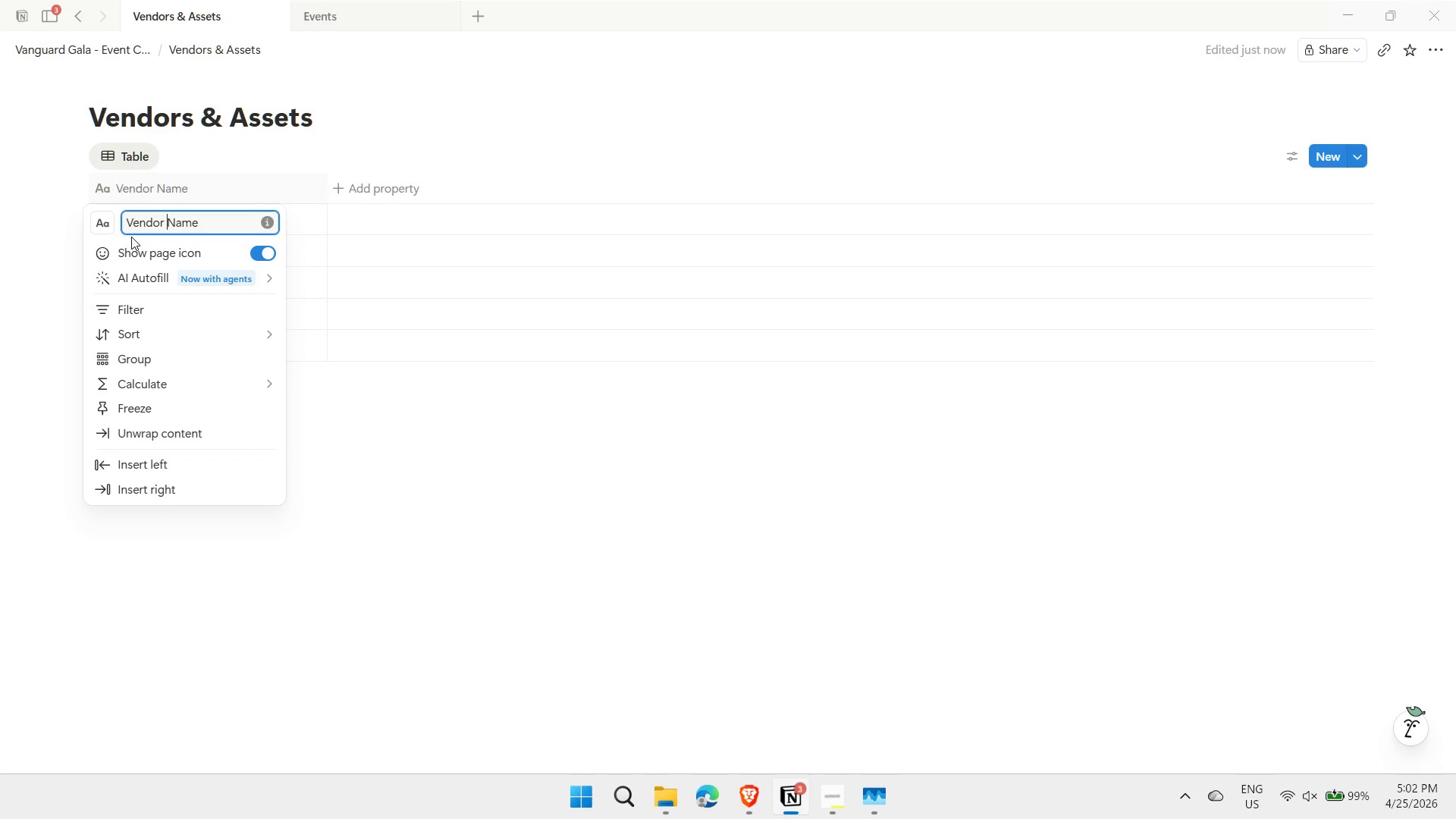 
key(Enter)
 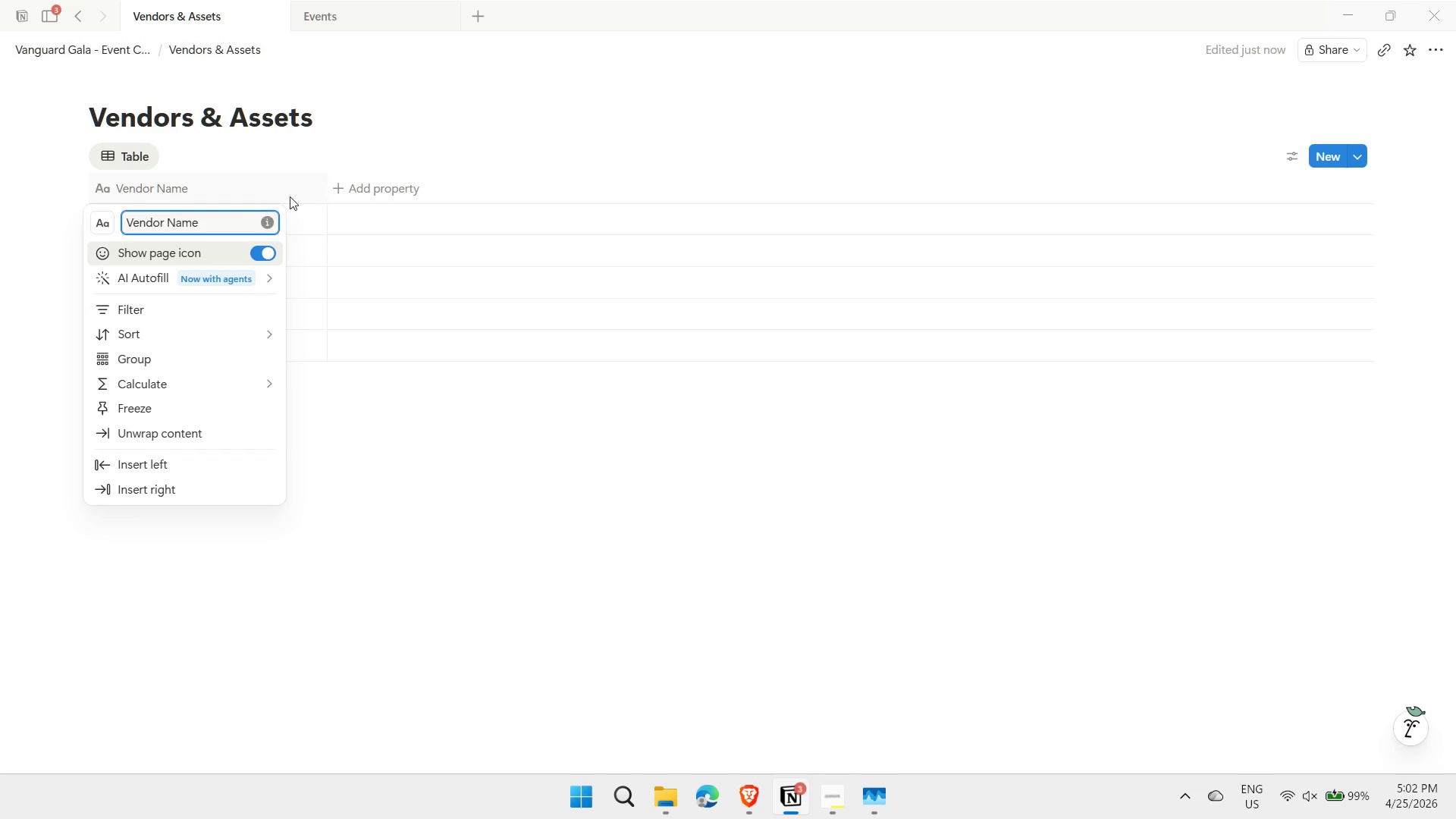 
double_click([337, 187])
 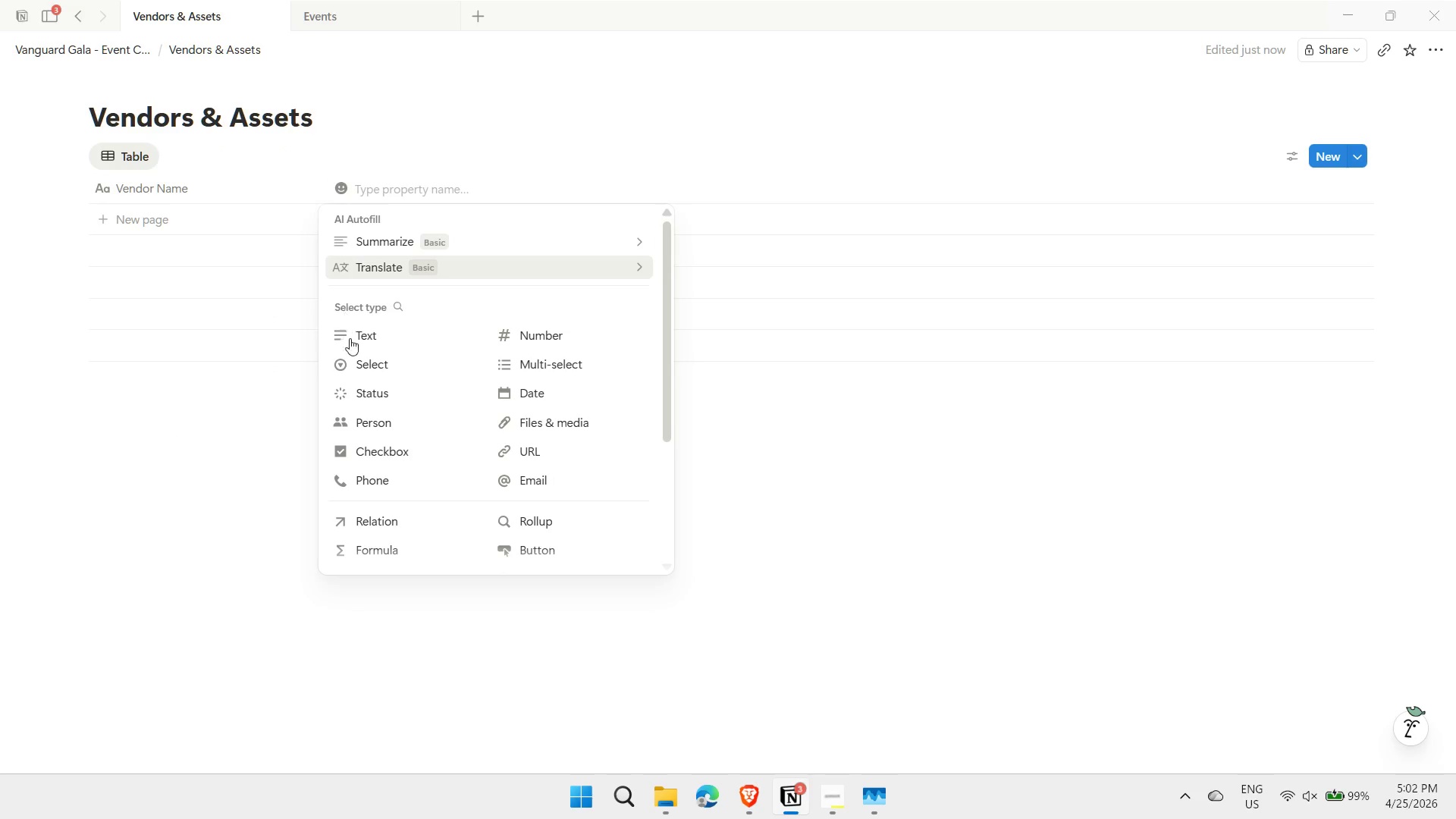 
left_click([360, 369])
 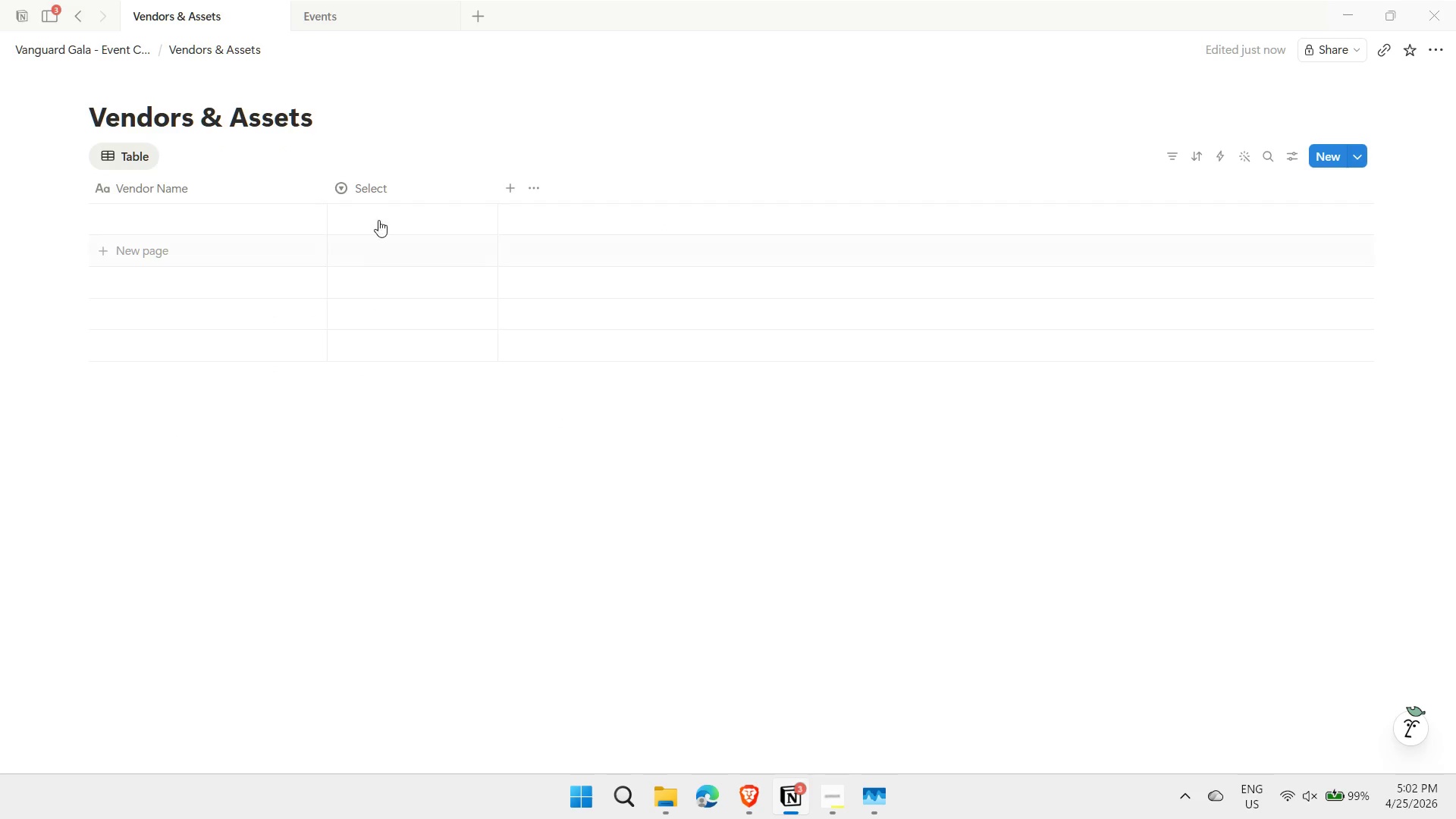 
left_click([382, 185])
 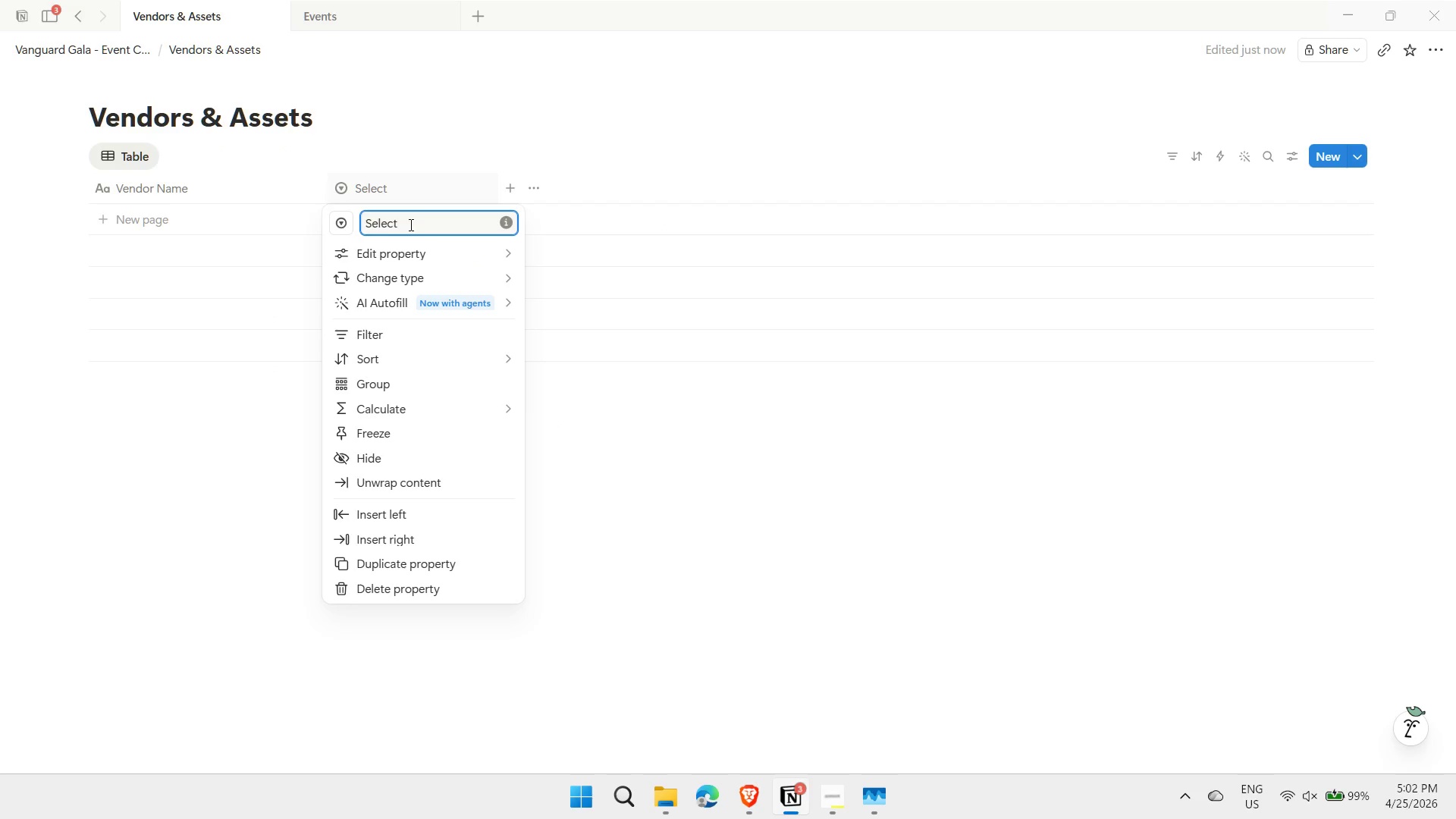 
double_click([409, 224])
 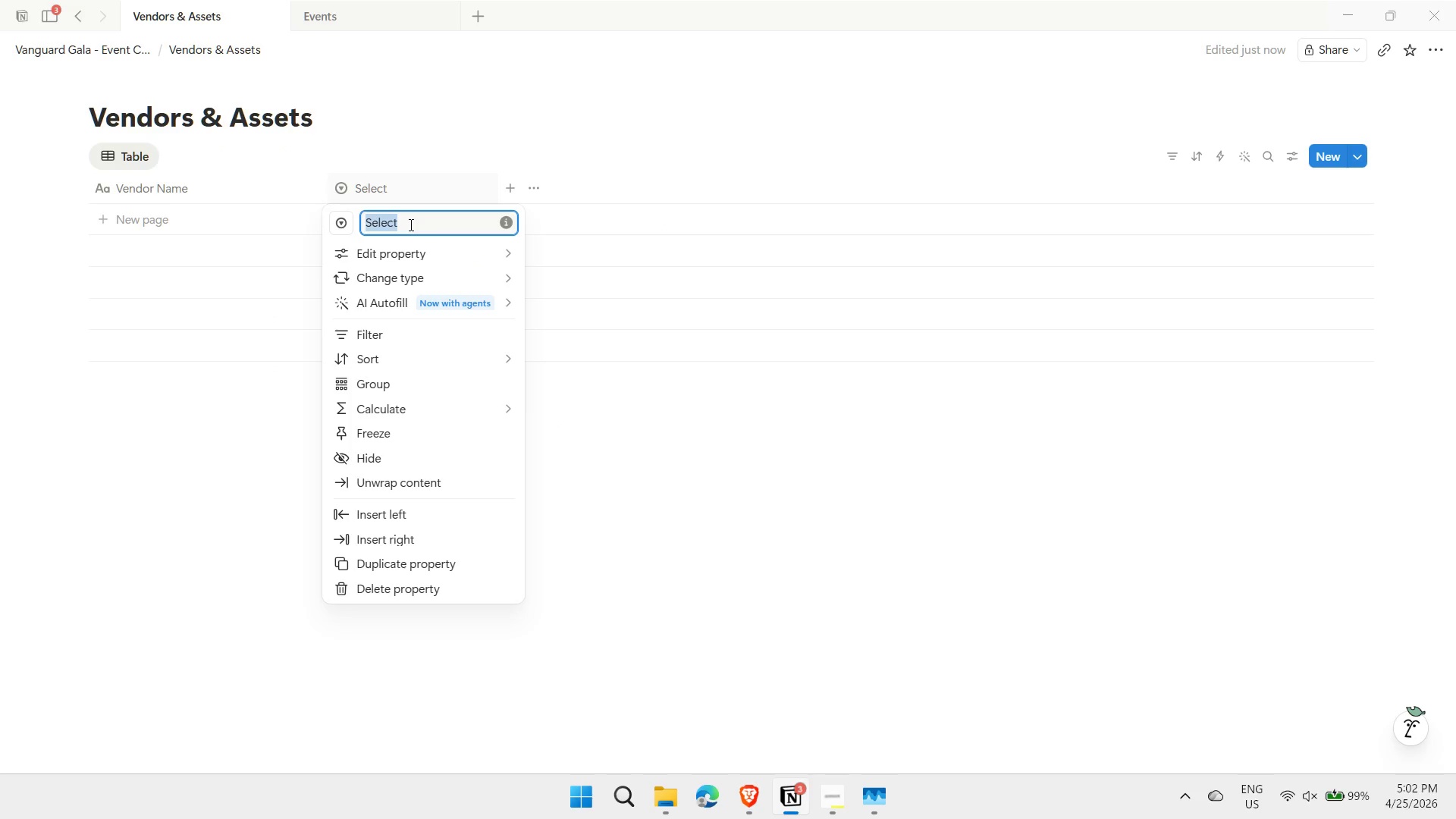 
type(Category)
 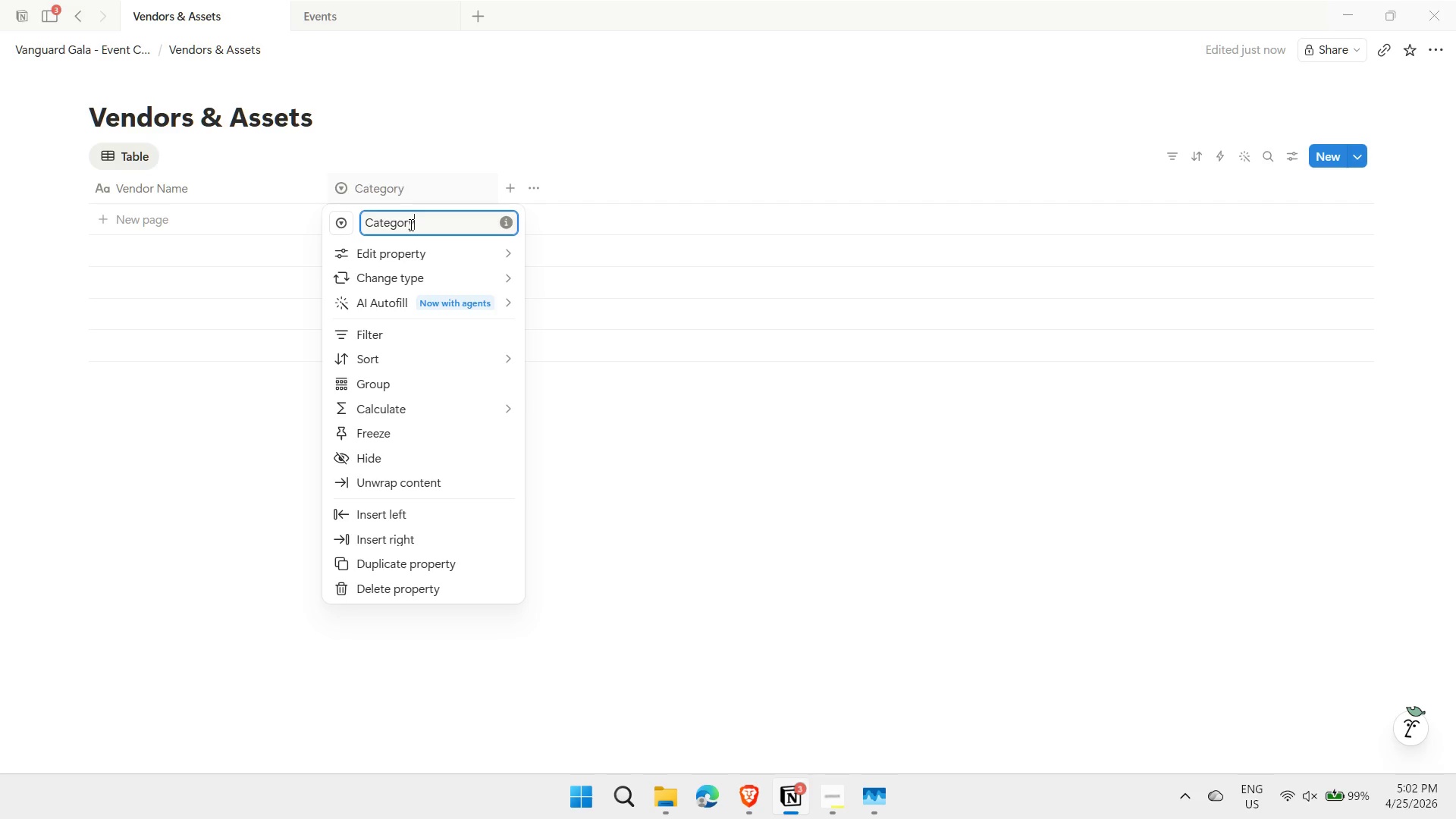 
key(Enter)
 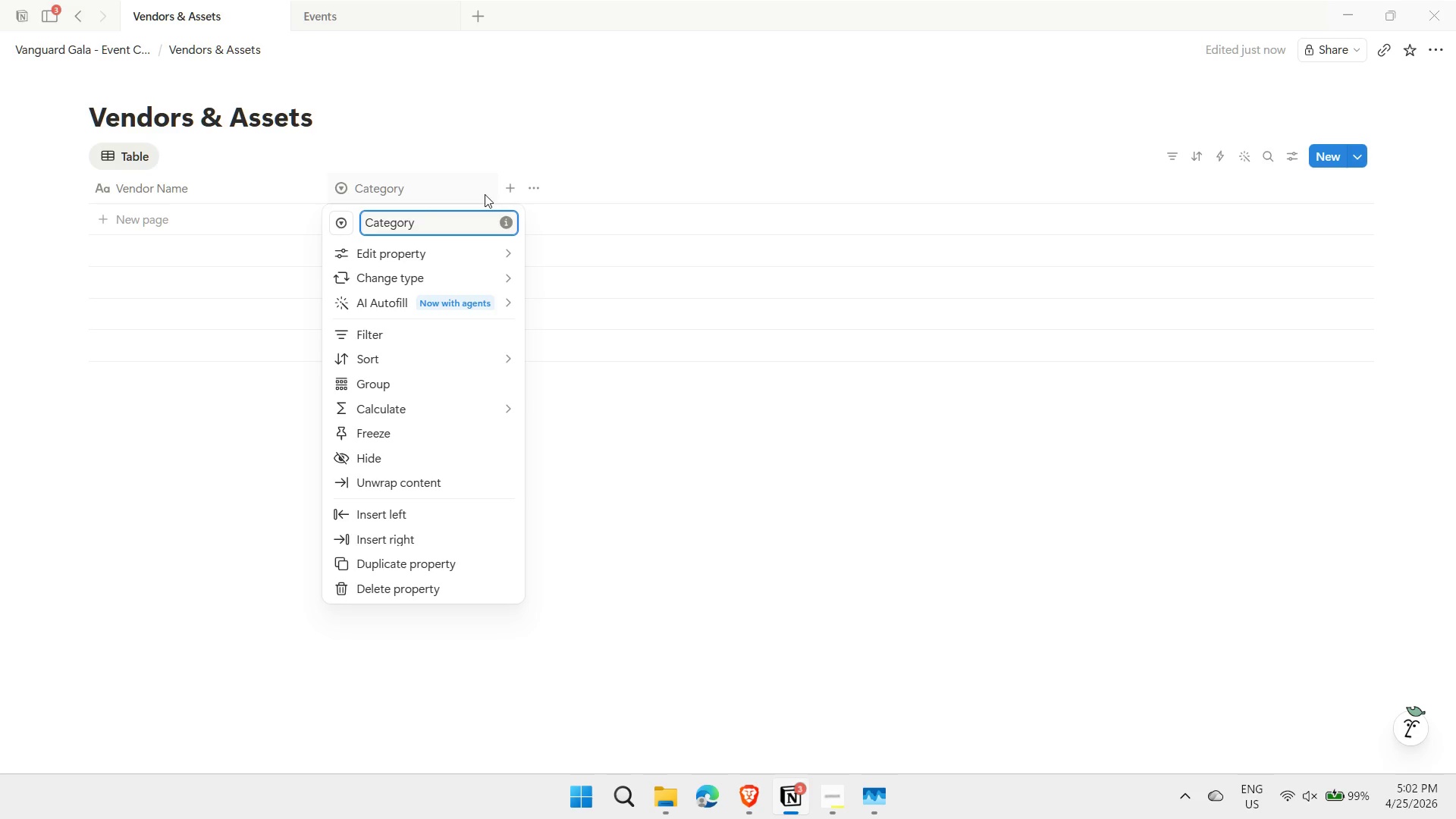 
double_click([509, 187])
 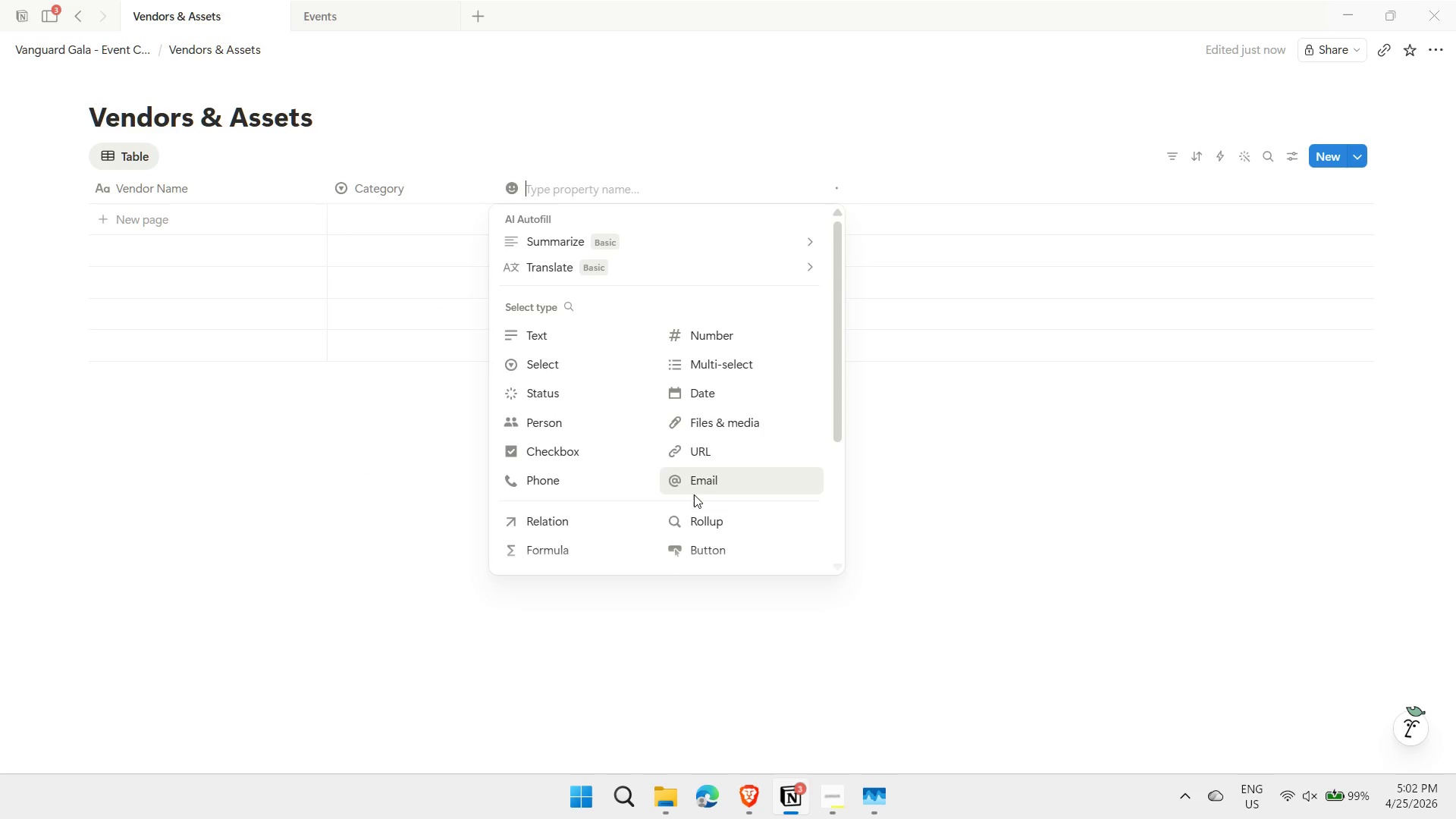 
left_click([544, 334])
 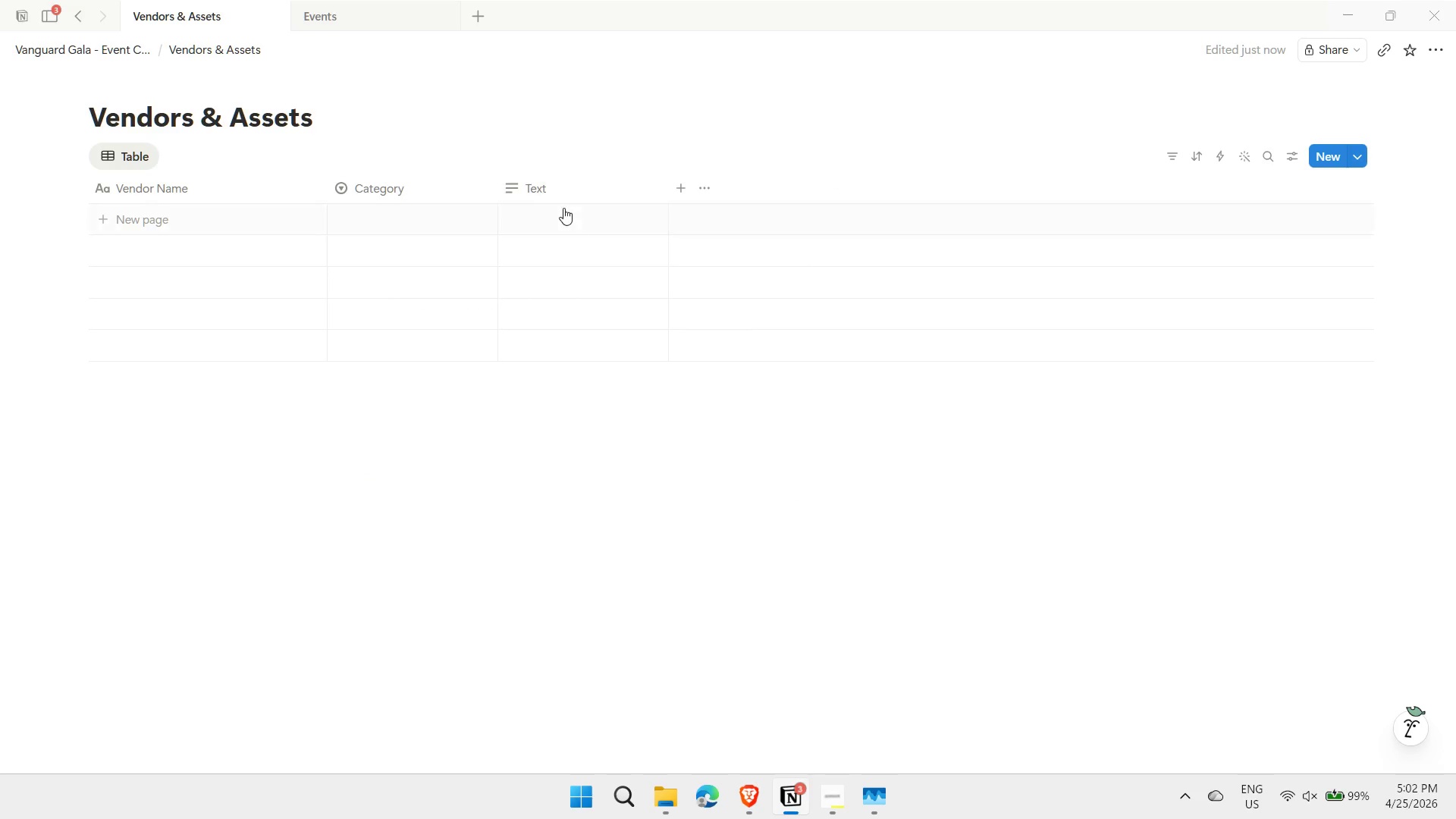 
left_click([566, 189])
 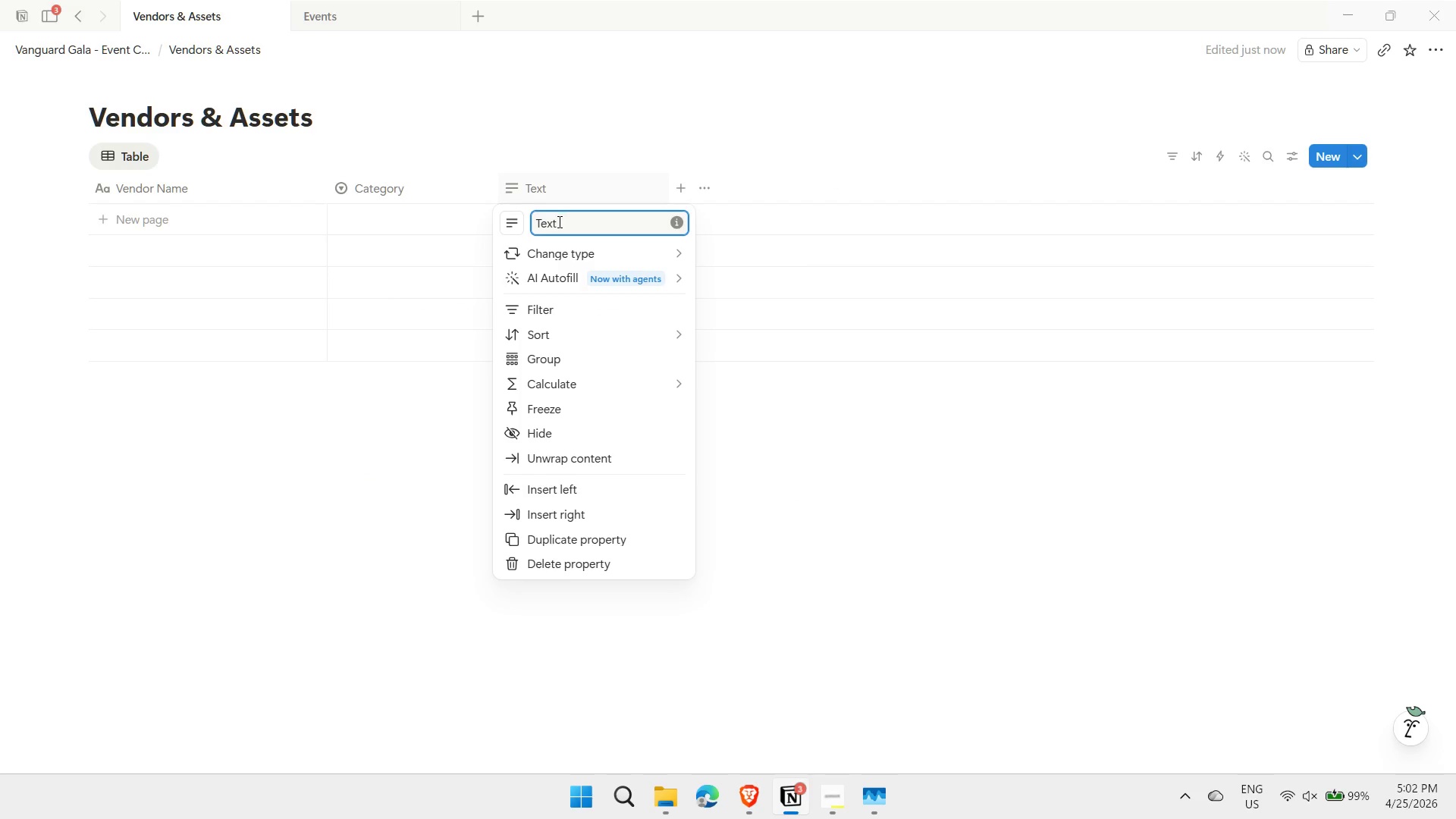 
double_click([558, 221])
 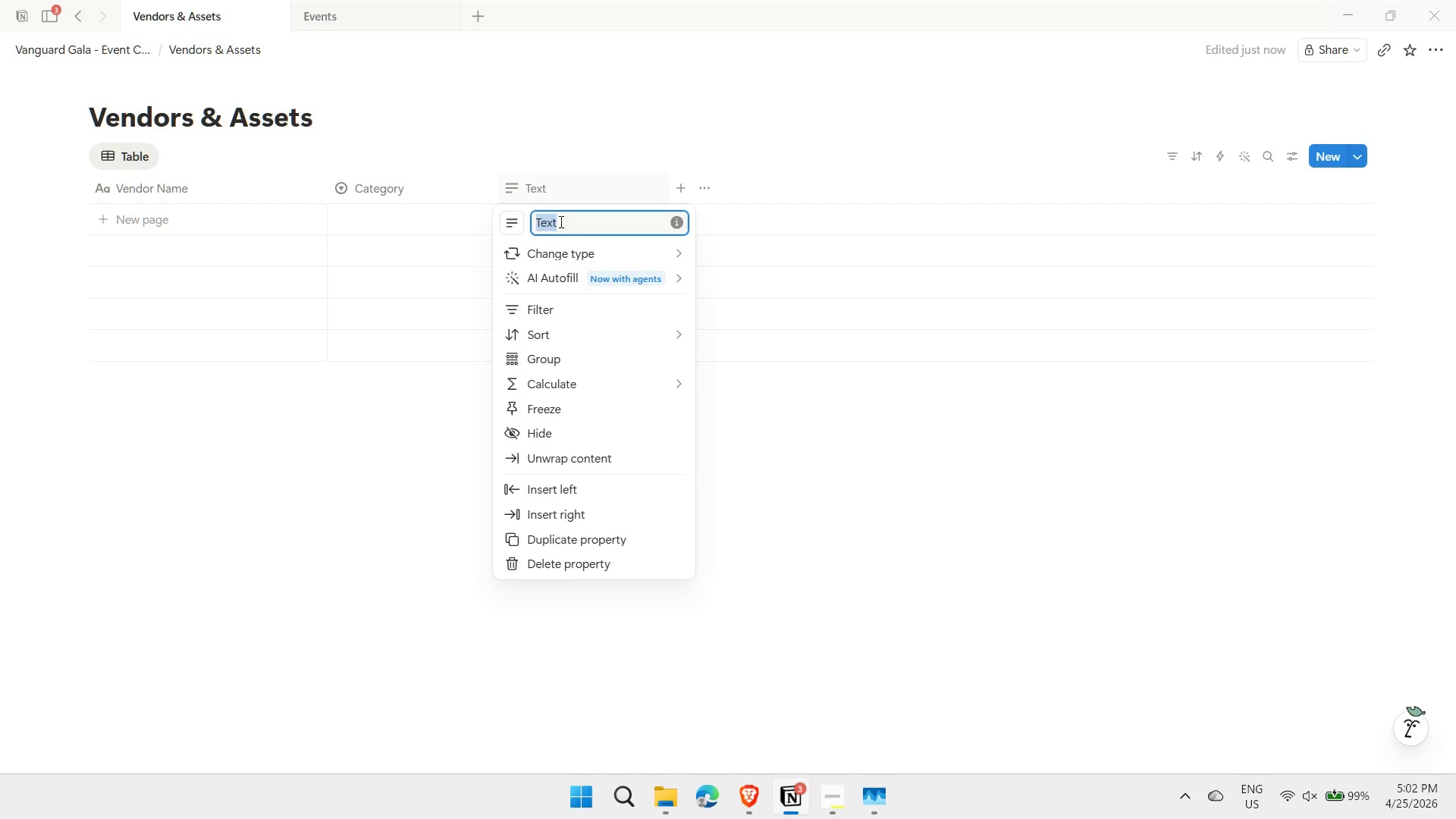 
type(Contact Person)
 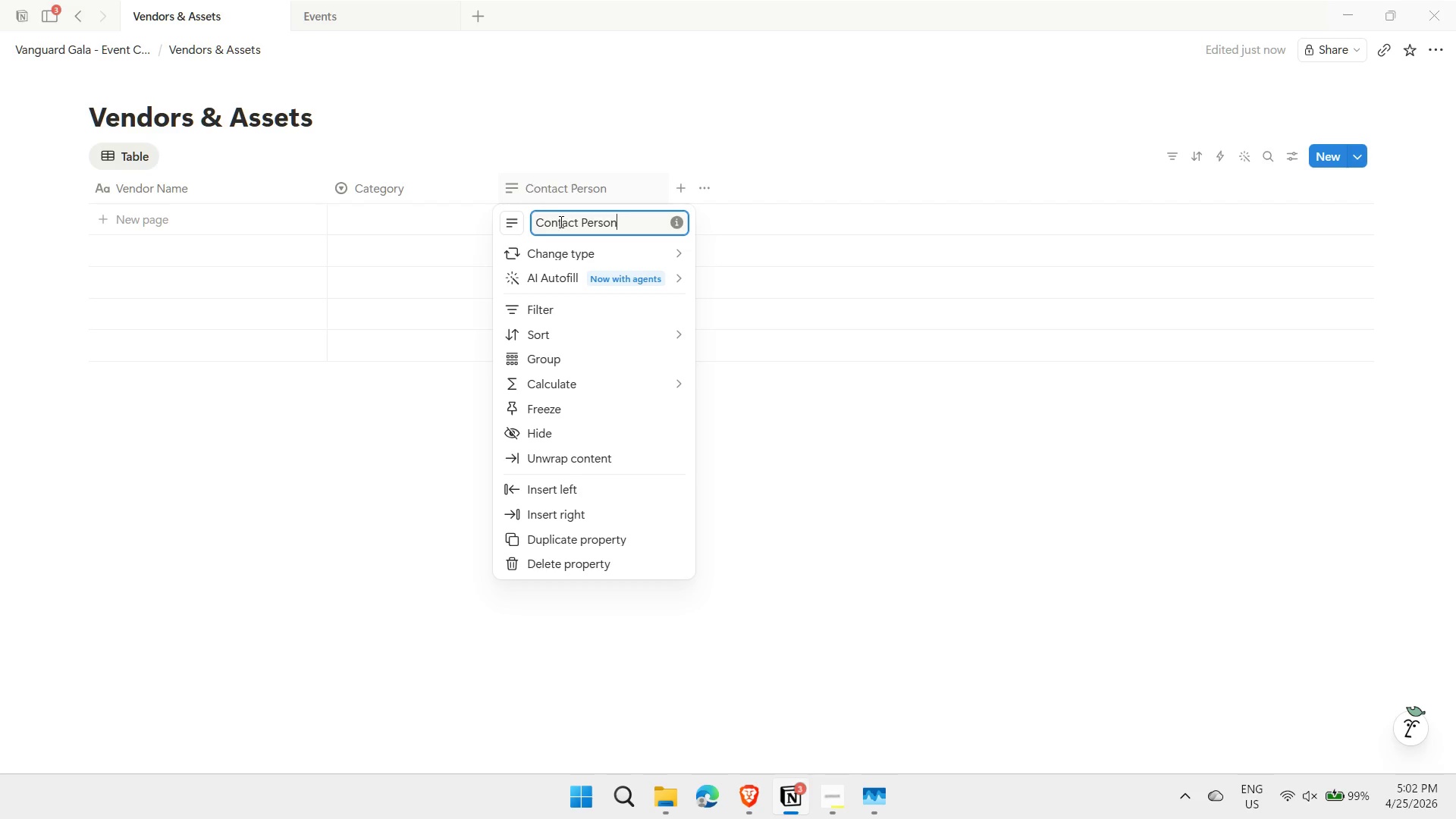 
key(Enter)
 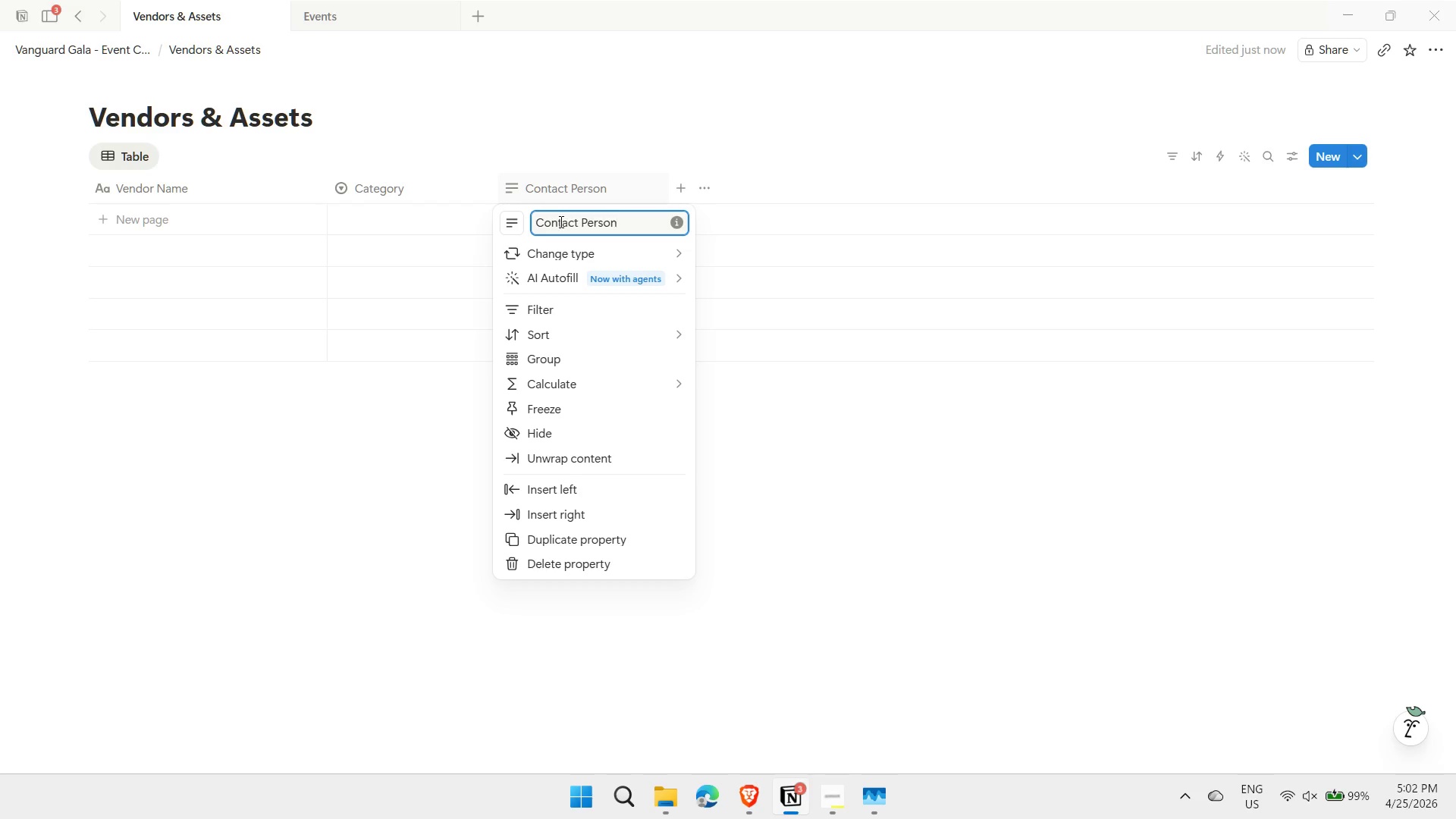 
key(Enter)
 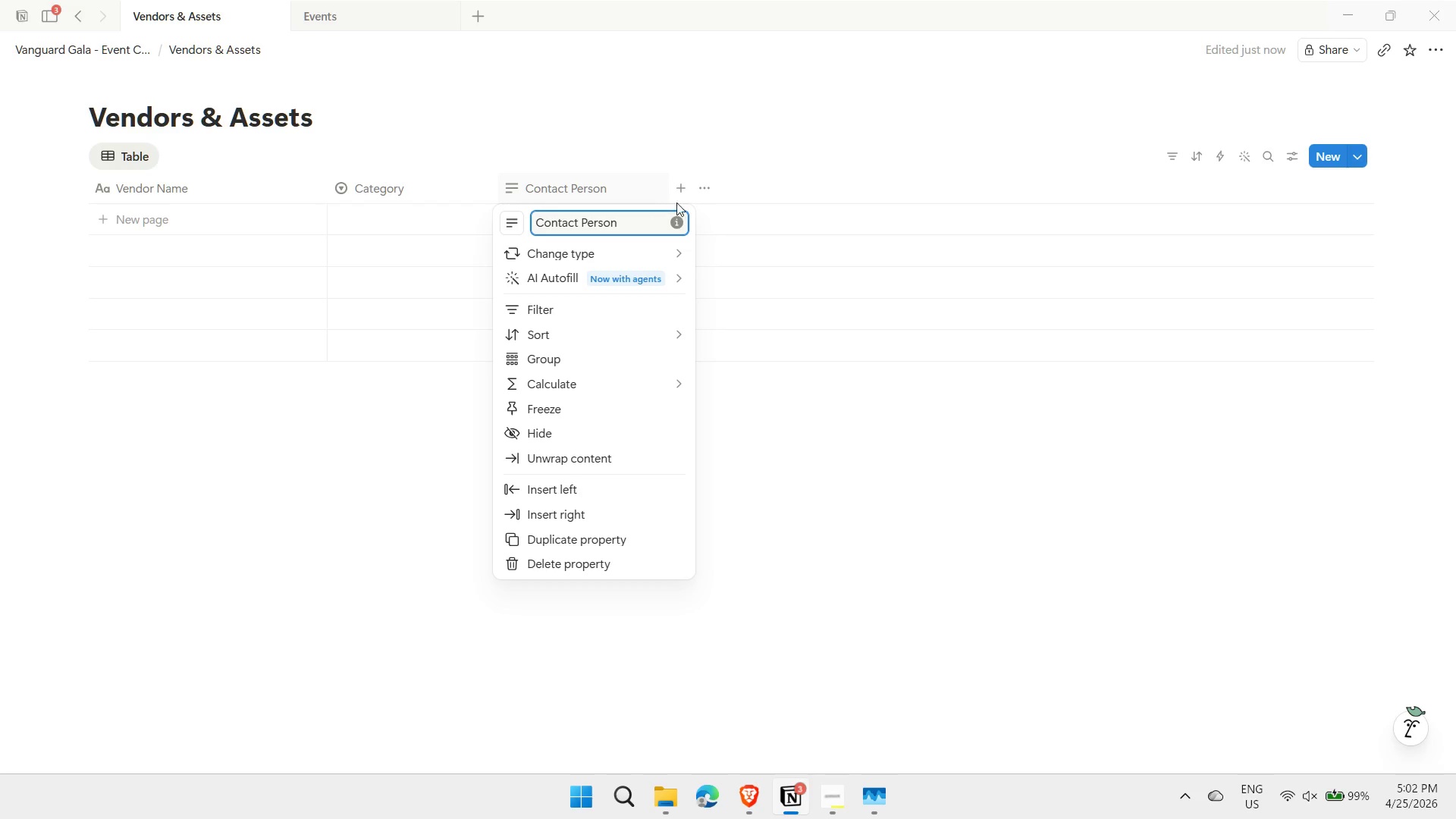 
double_click([681, 190])
 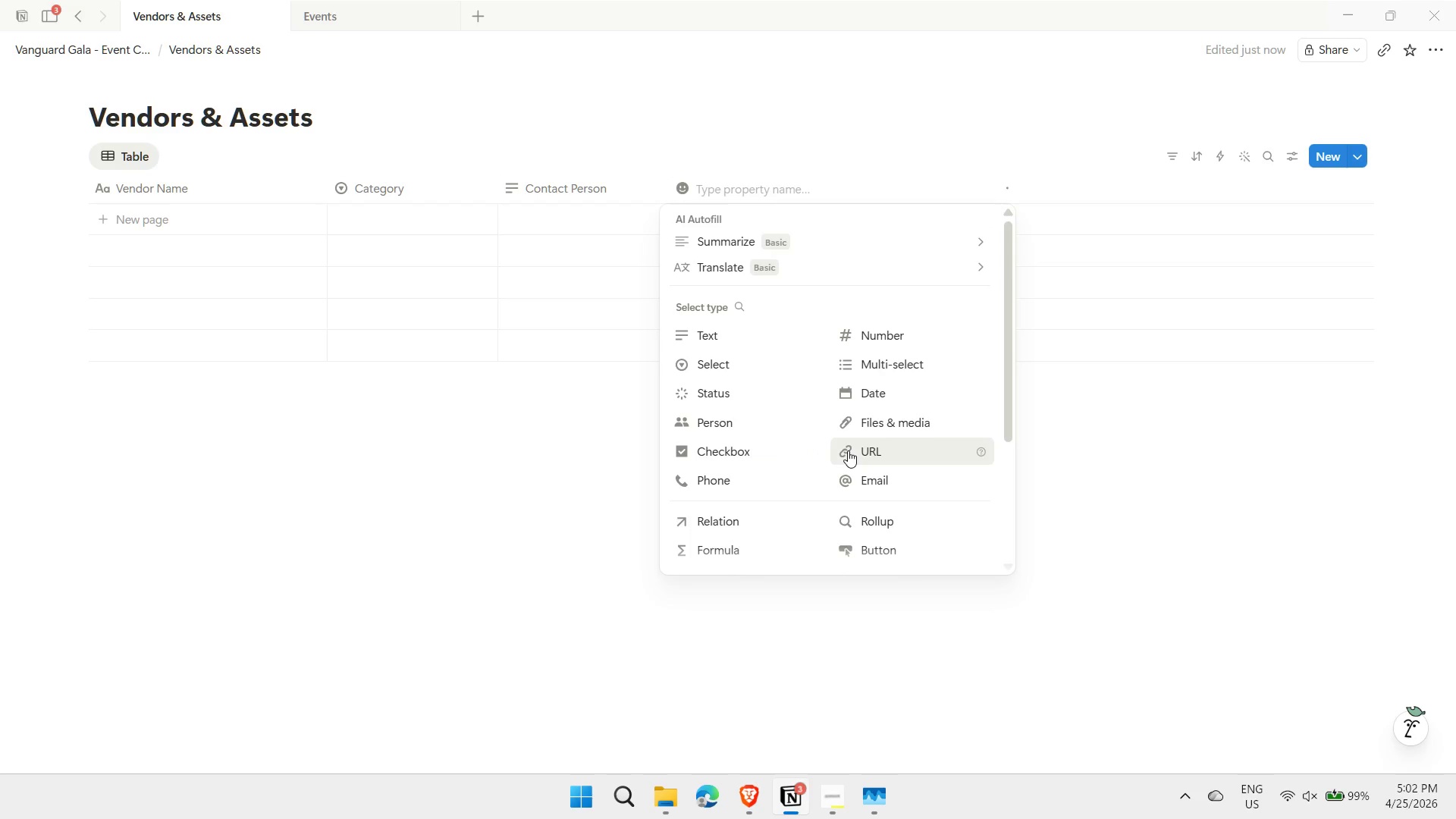 
left_click([748, 476])
 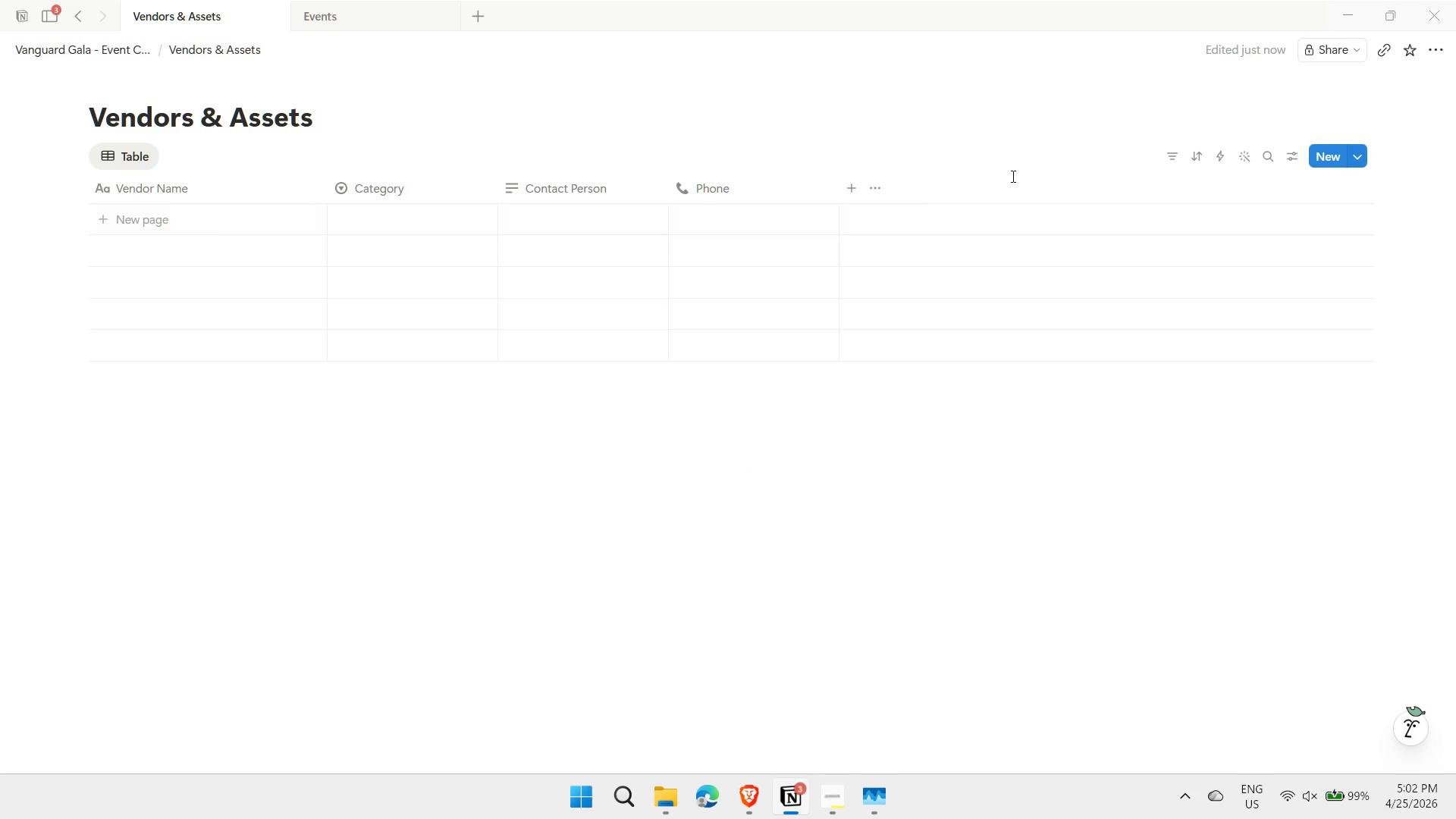 
left_click([849, 191])
 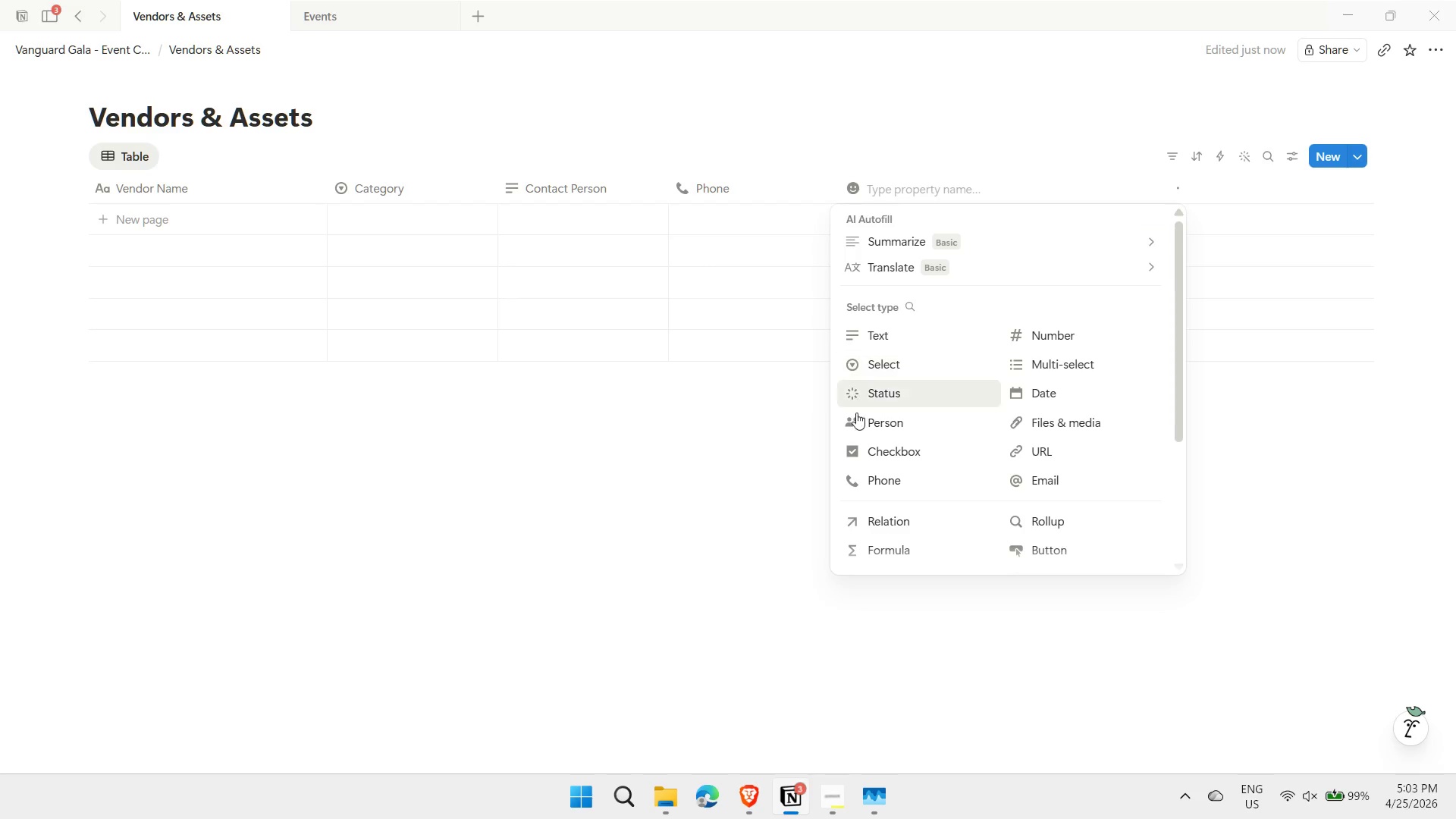 
left_click([880, 448])
 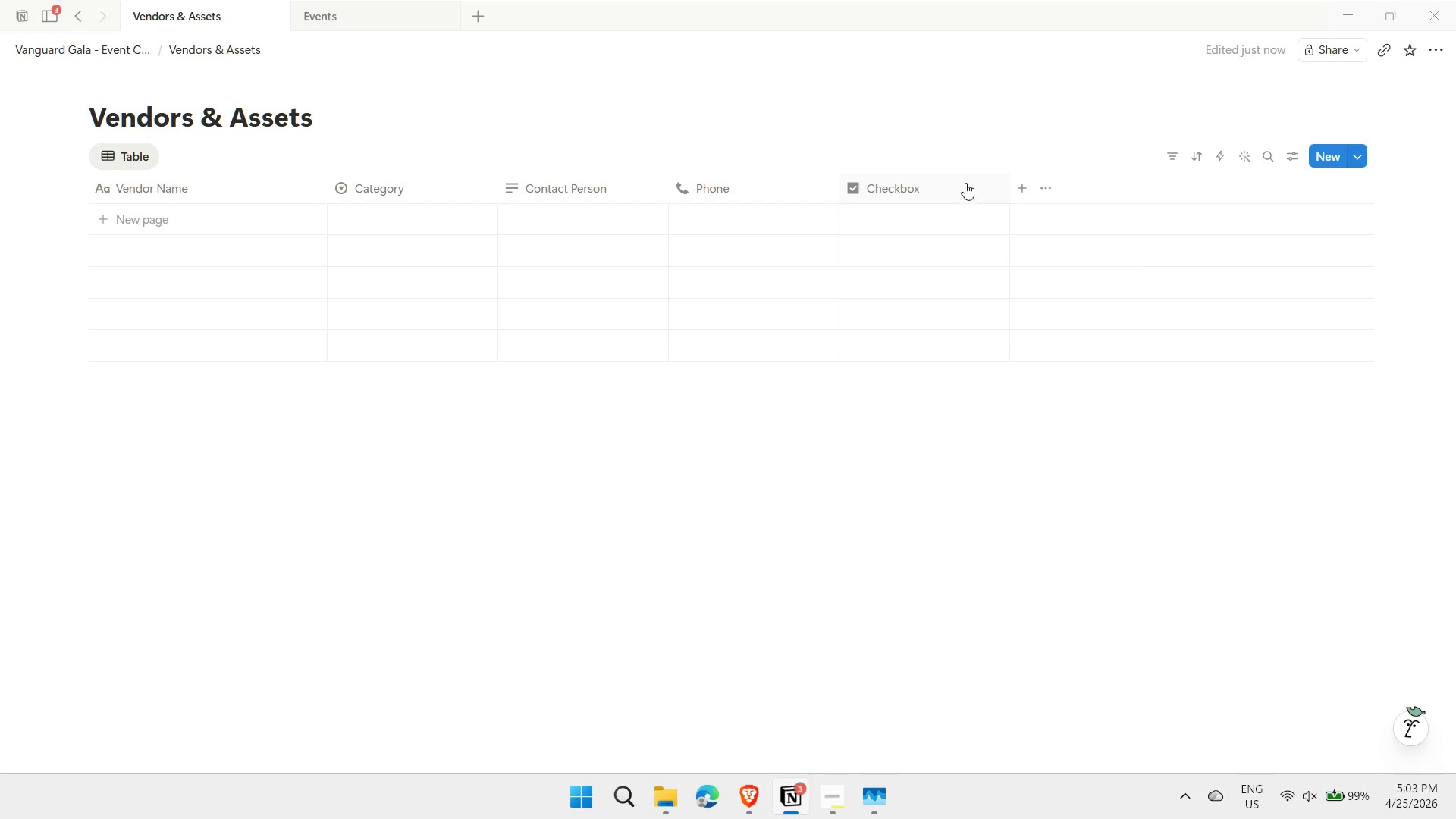 
double_click([905, 192])
 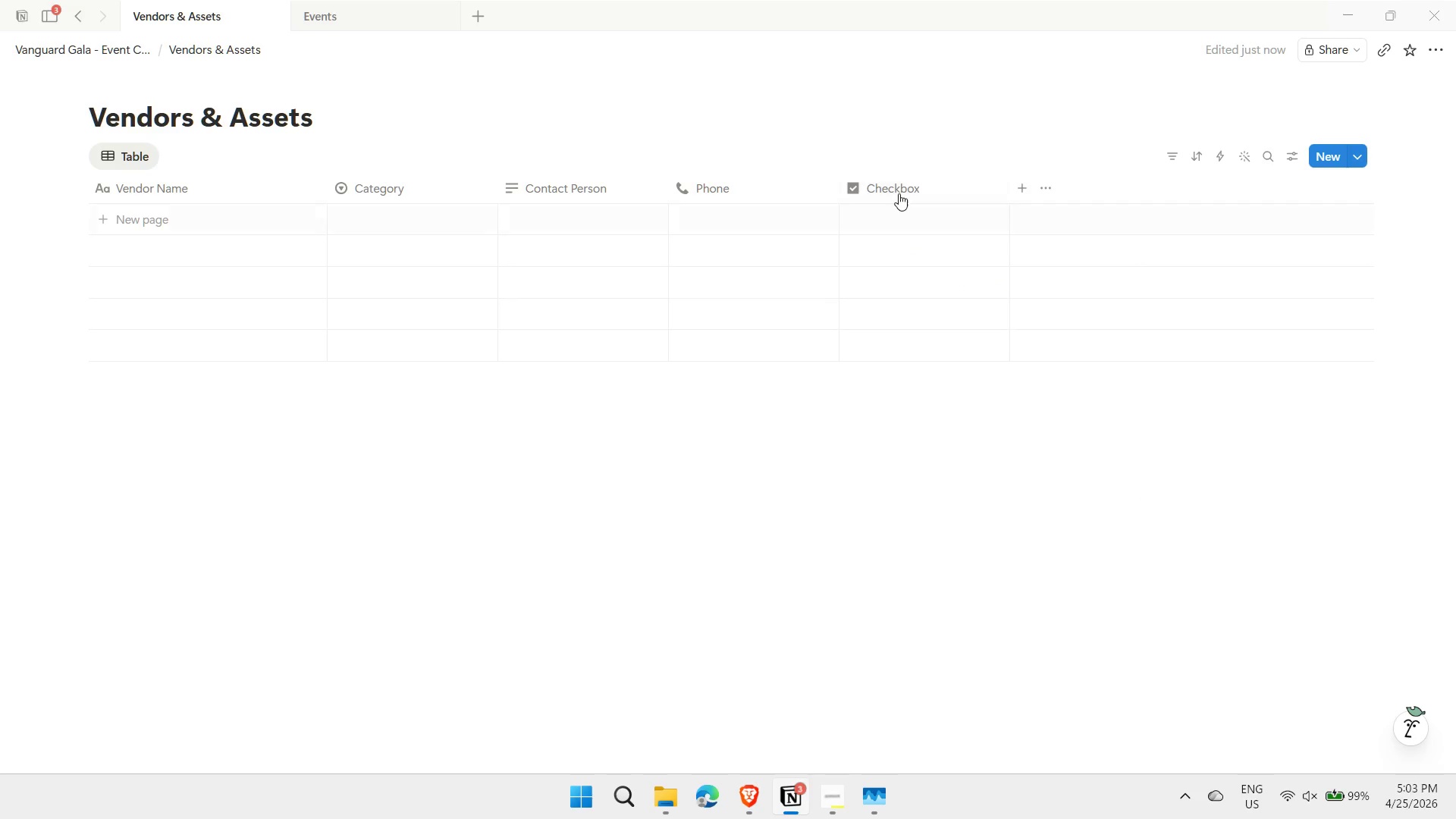 
left_click([899, 192])
 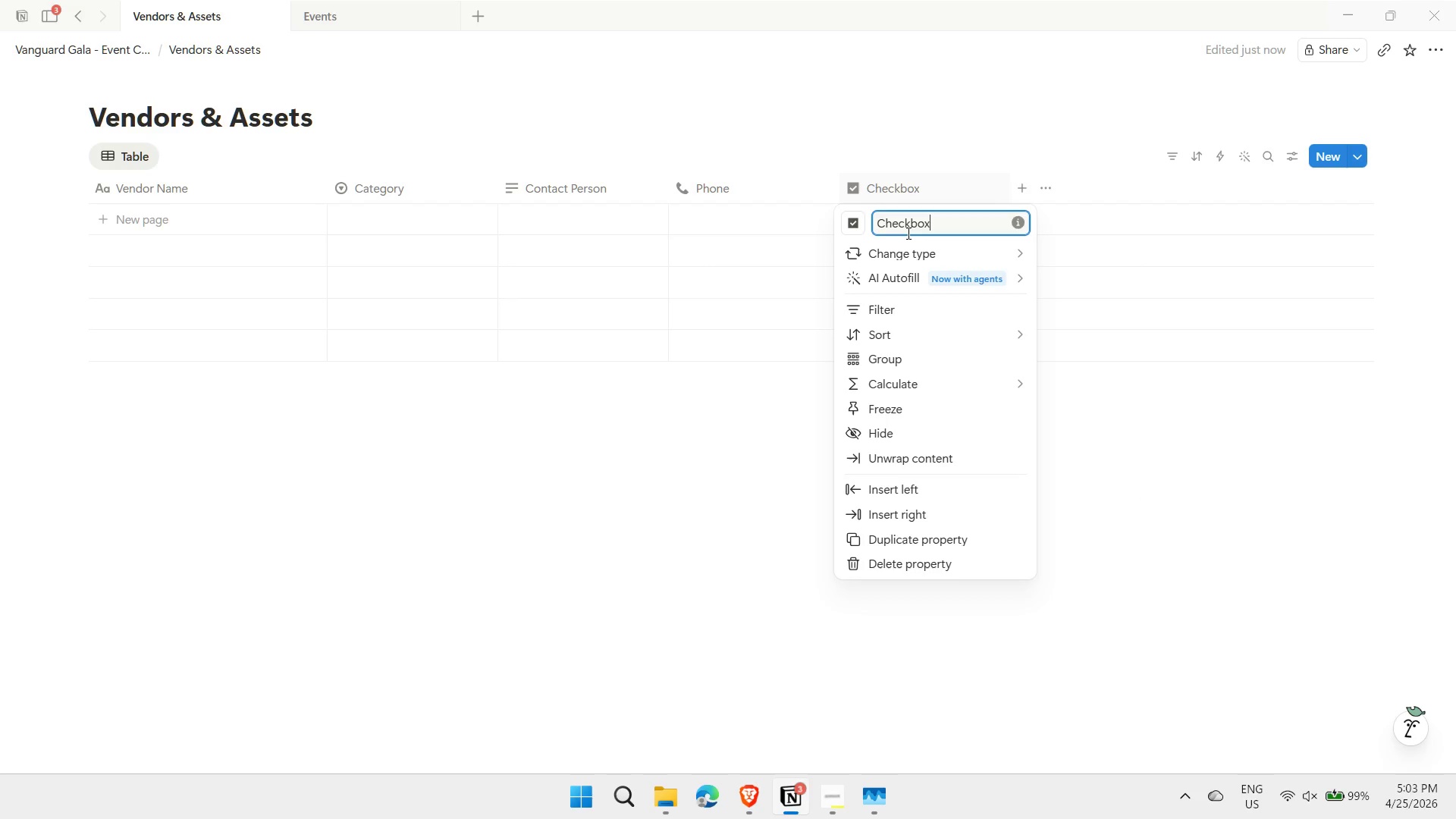 
double_click([907, 233])
 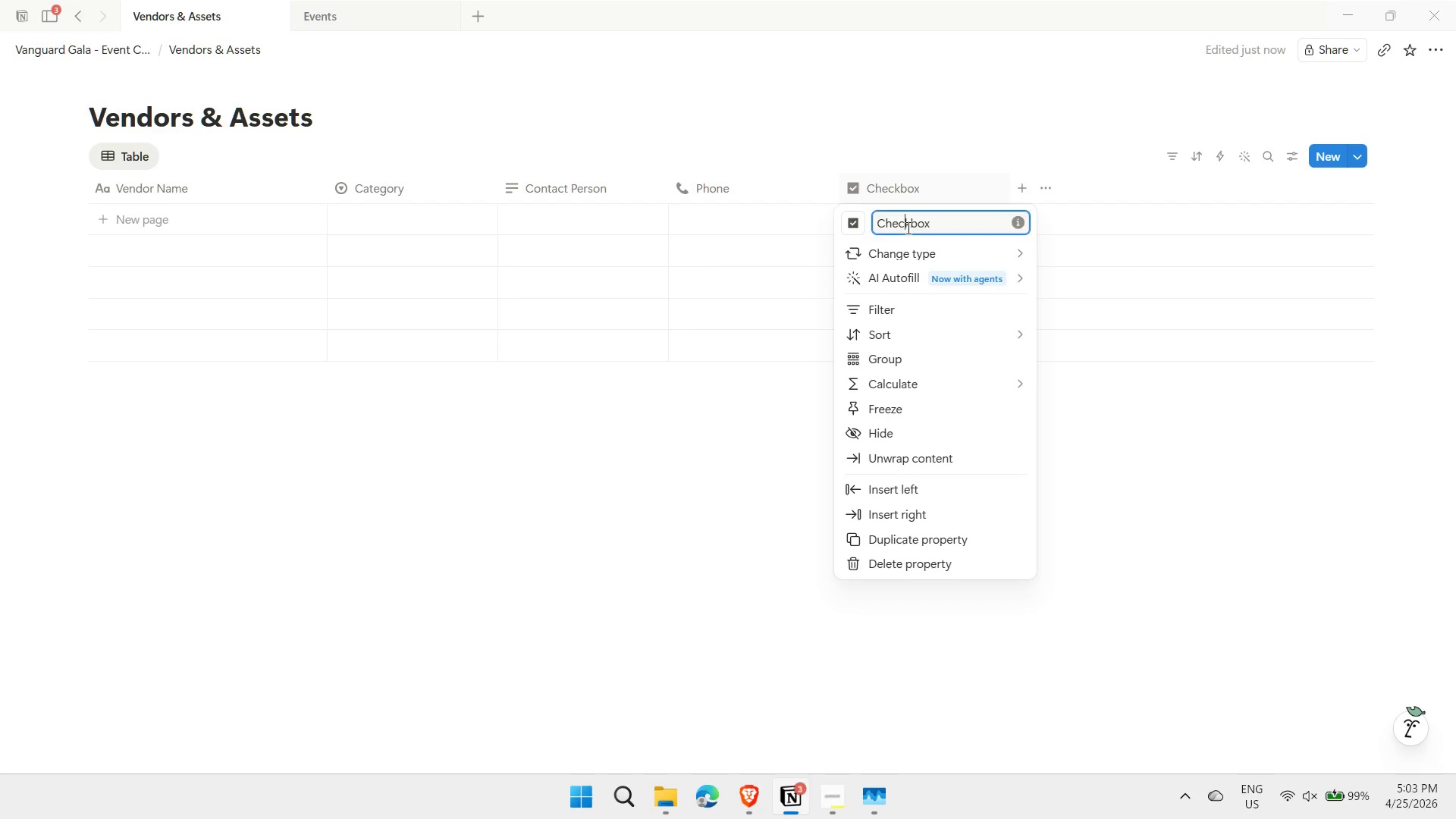 
triple_click([907, 228])
 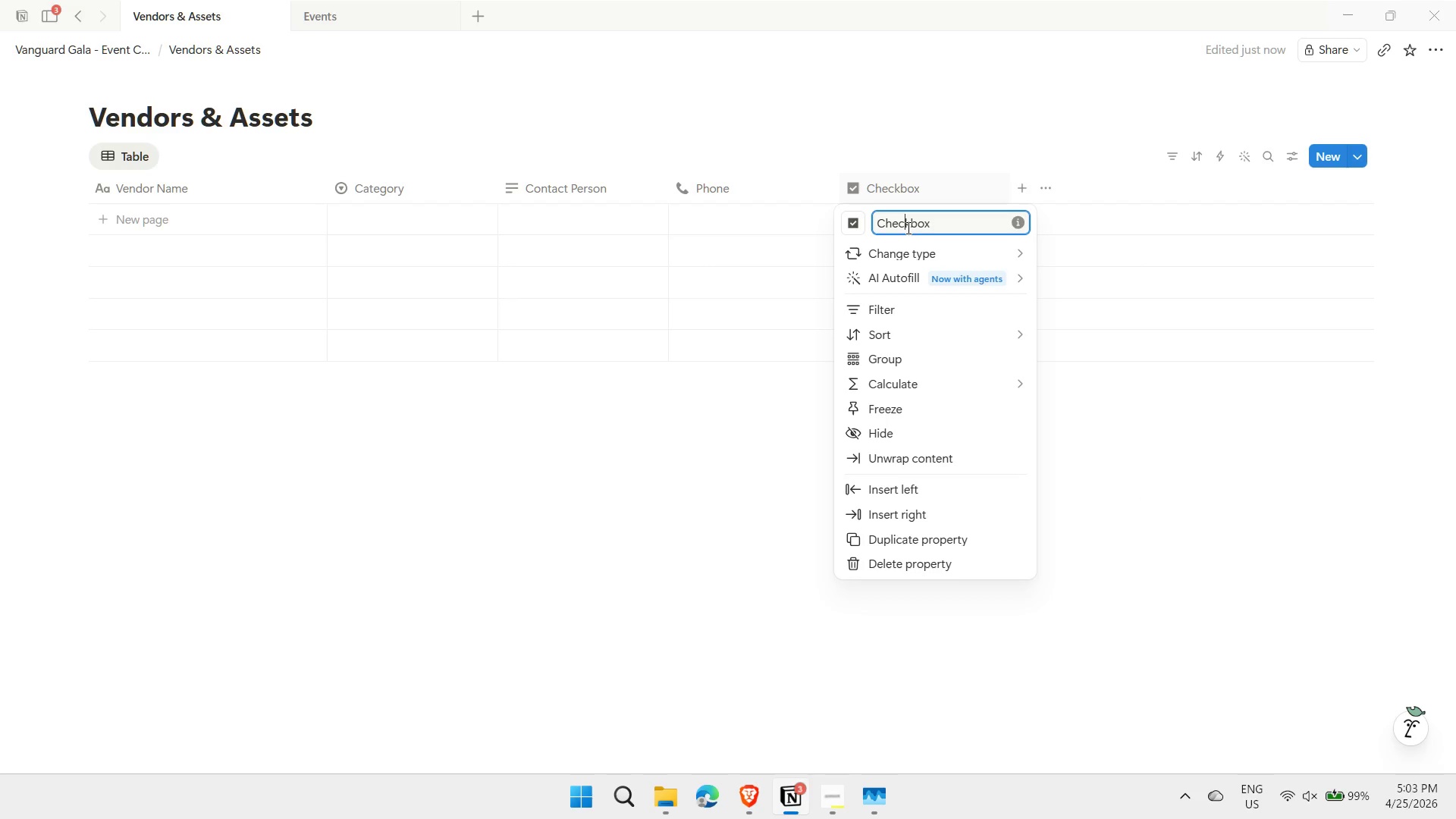 
triple_click([907, 228])
 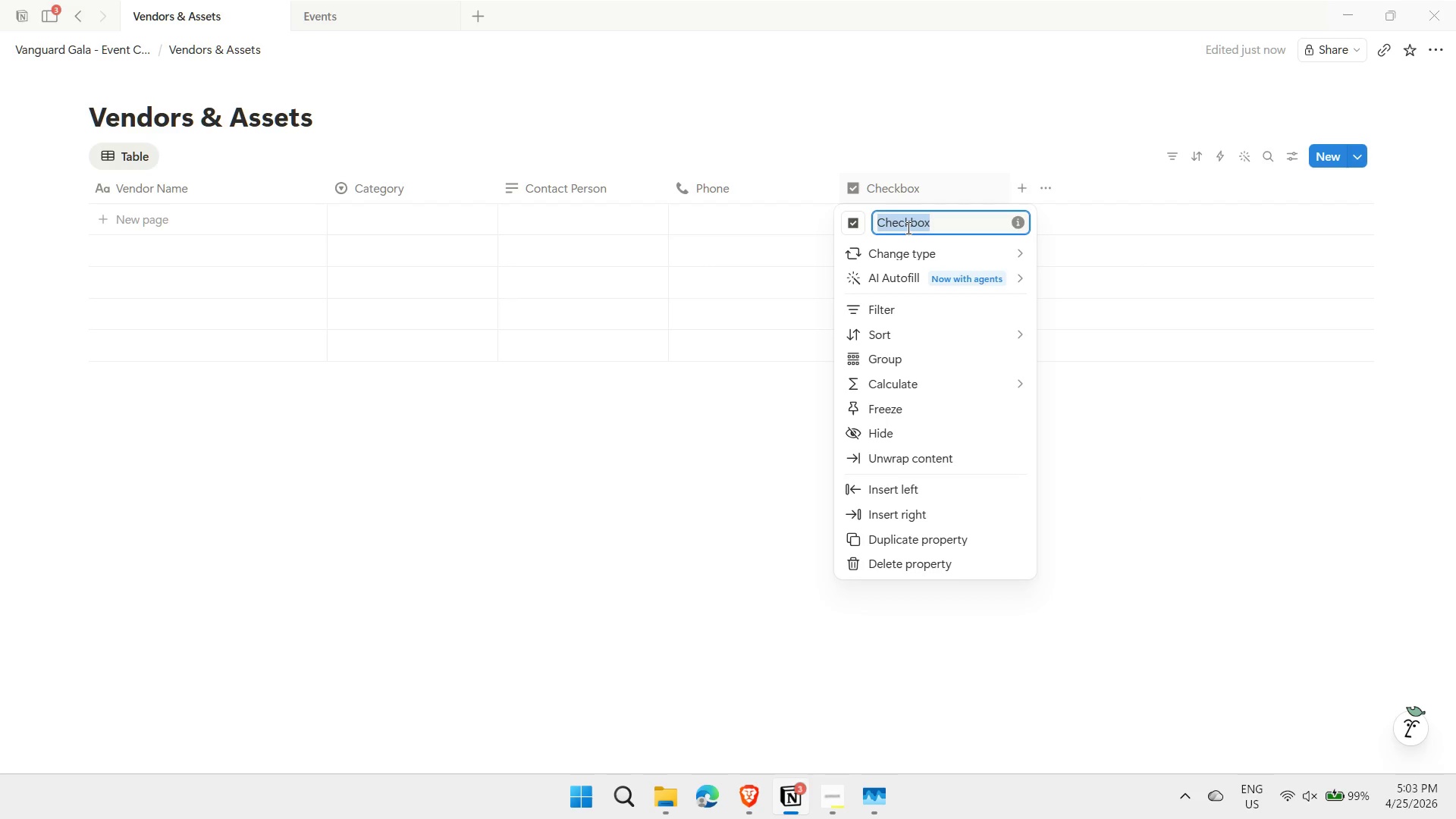 
type(Insurance verified)
 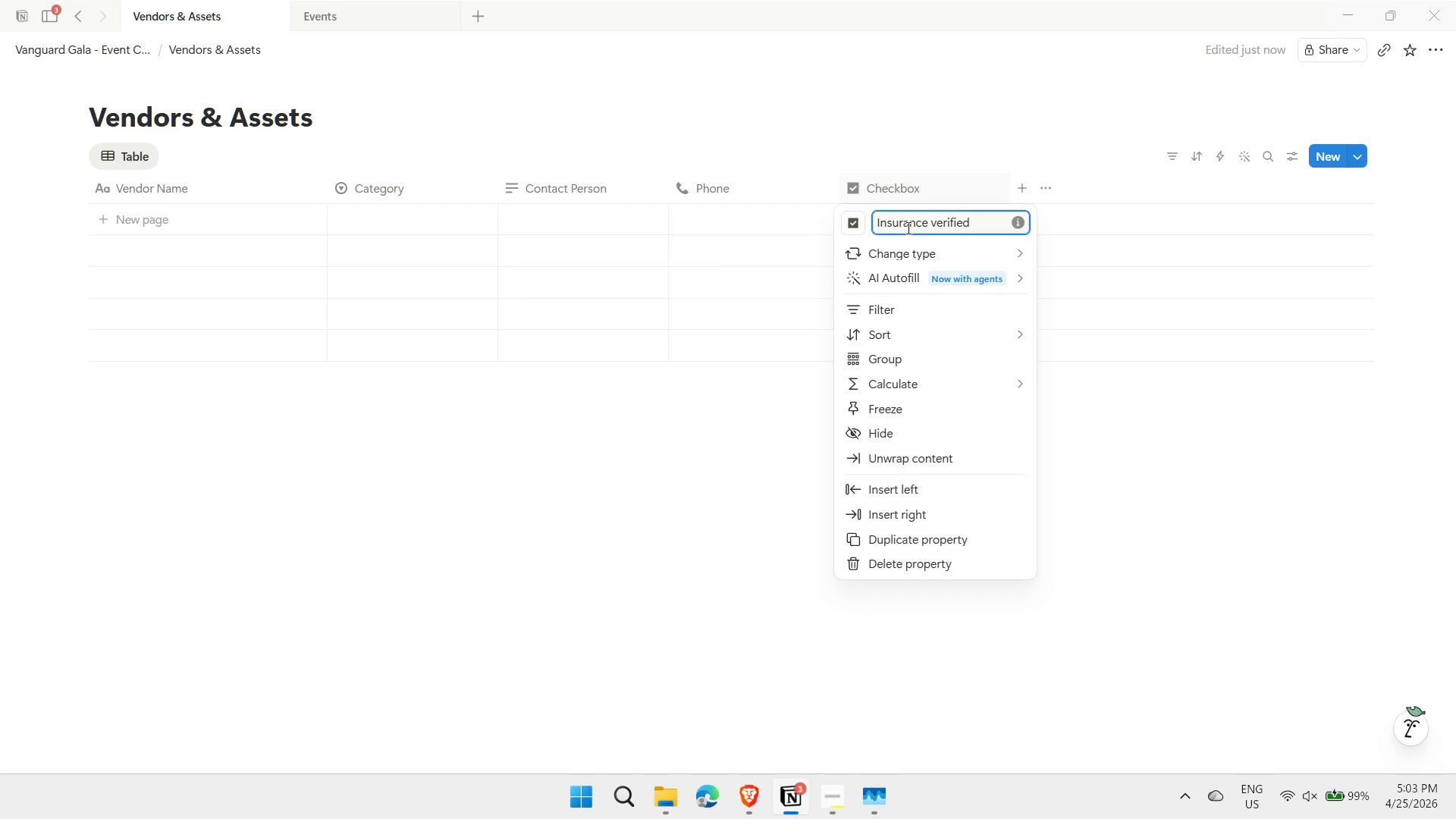 
hold_key(key=ArrowLeft, duration=0.59)
 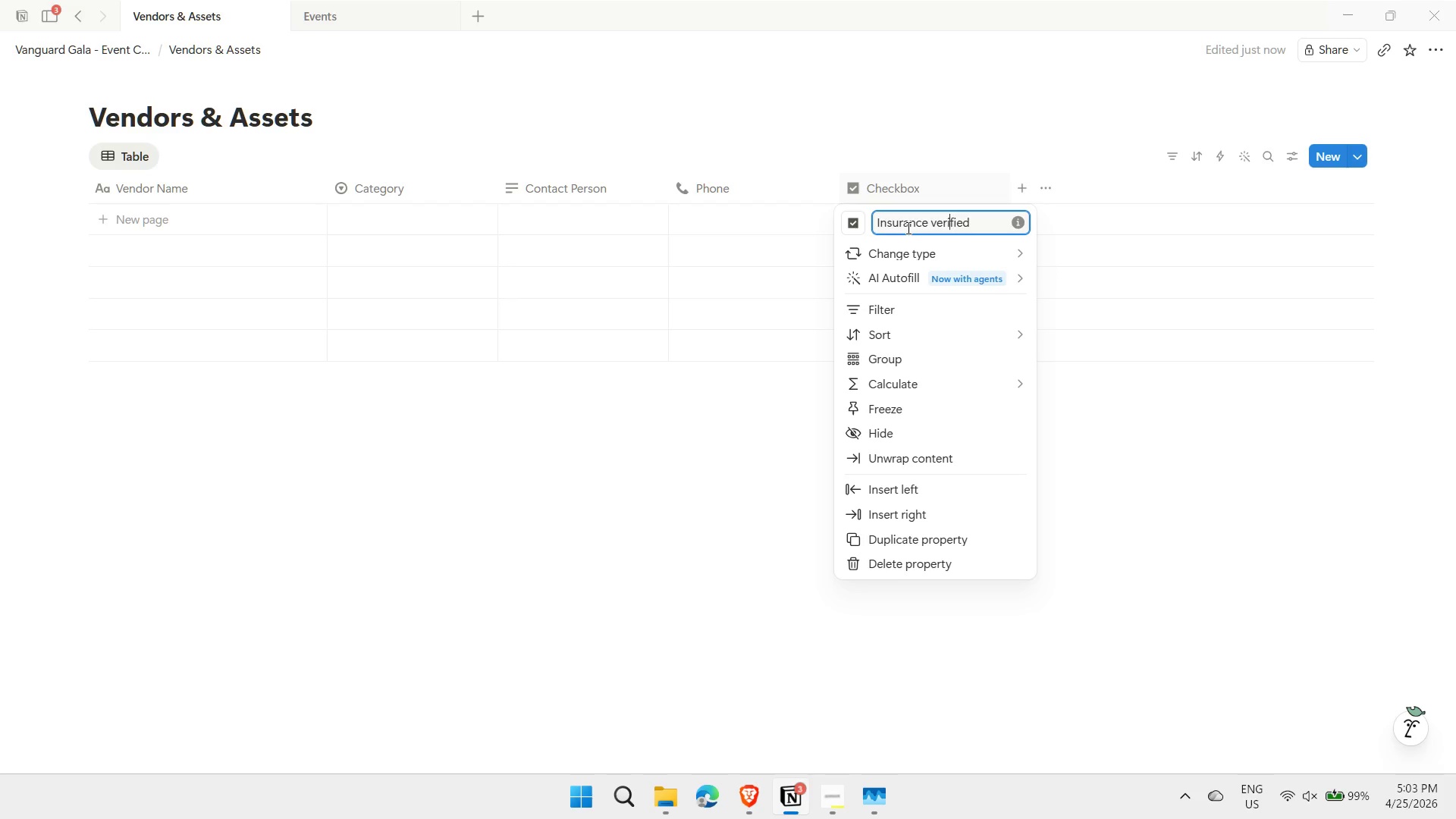 
key(ArrowLeft)
 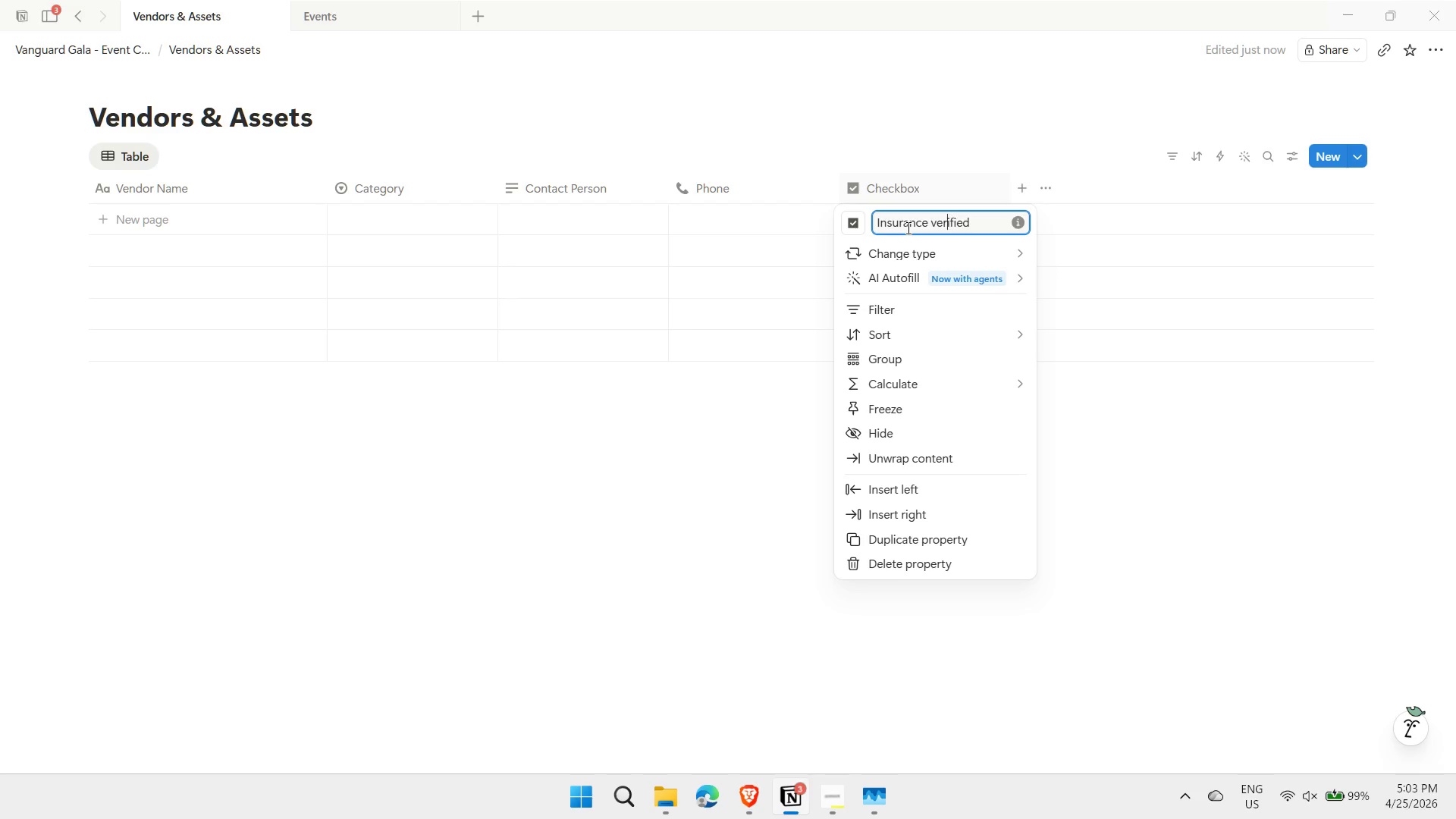 
key(ArrowLeft)
 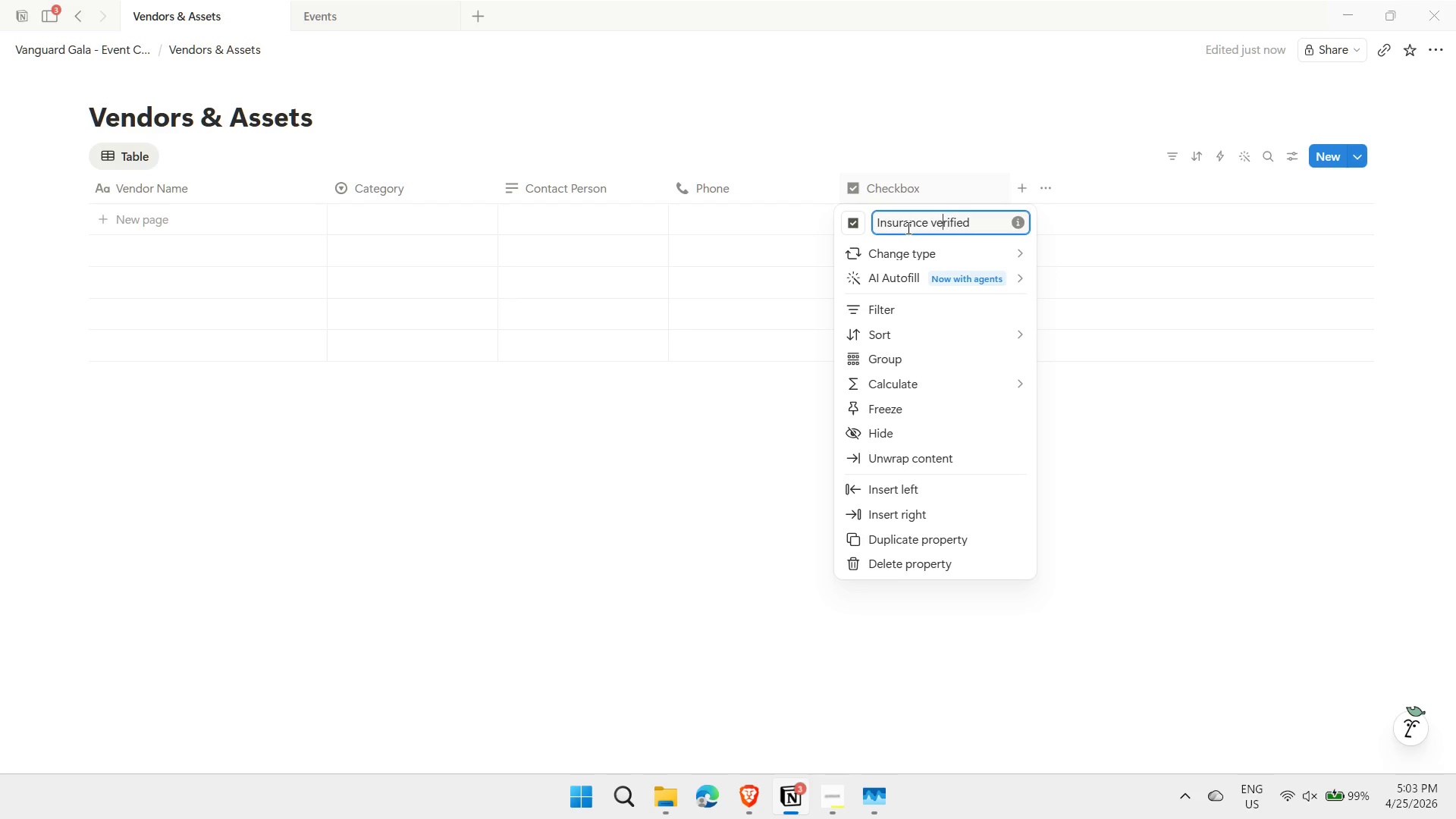 
key(ArrowLeft)
 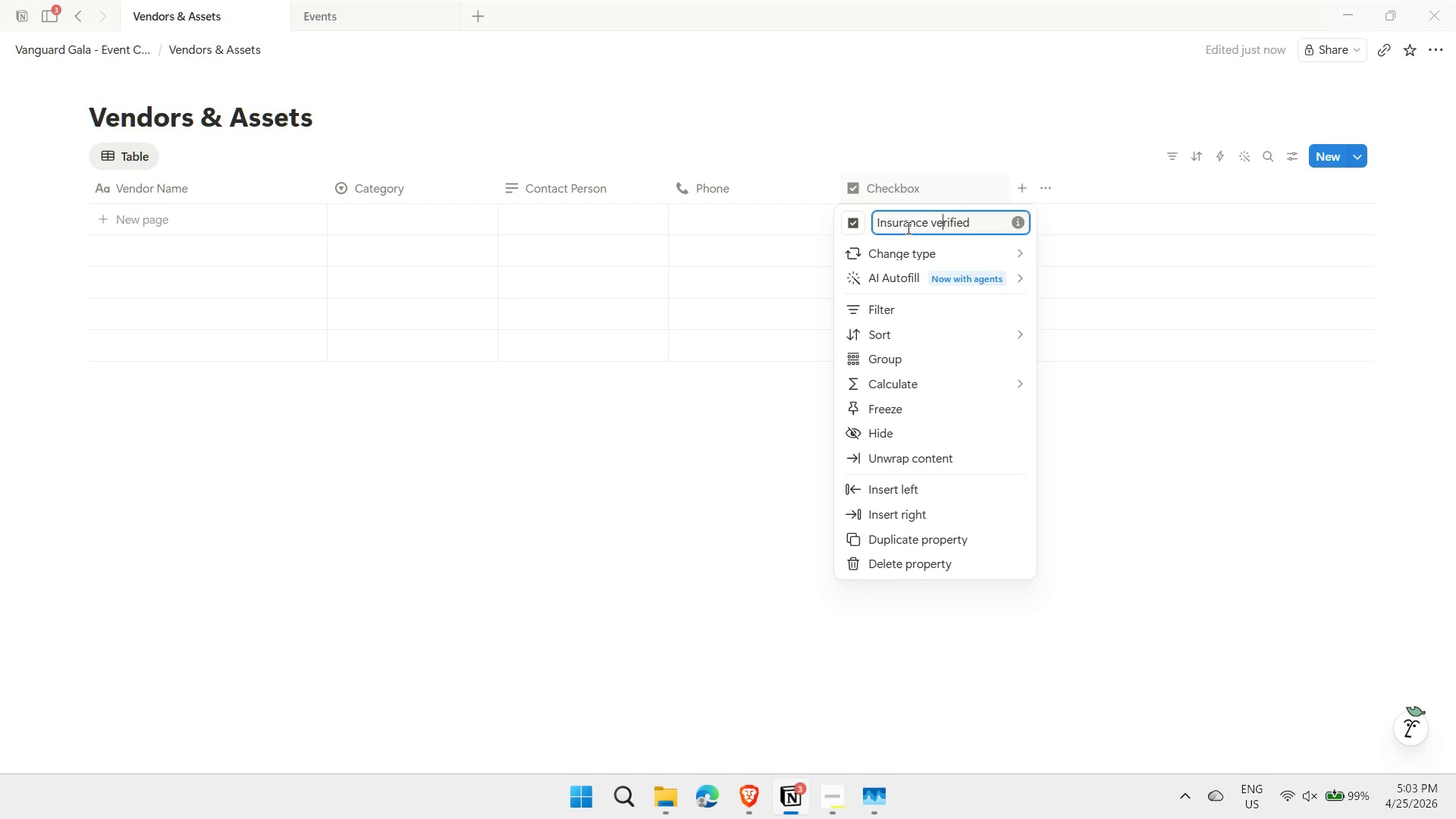 
key(ArrowLeft)
 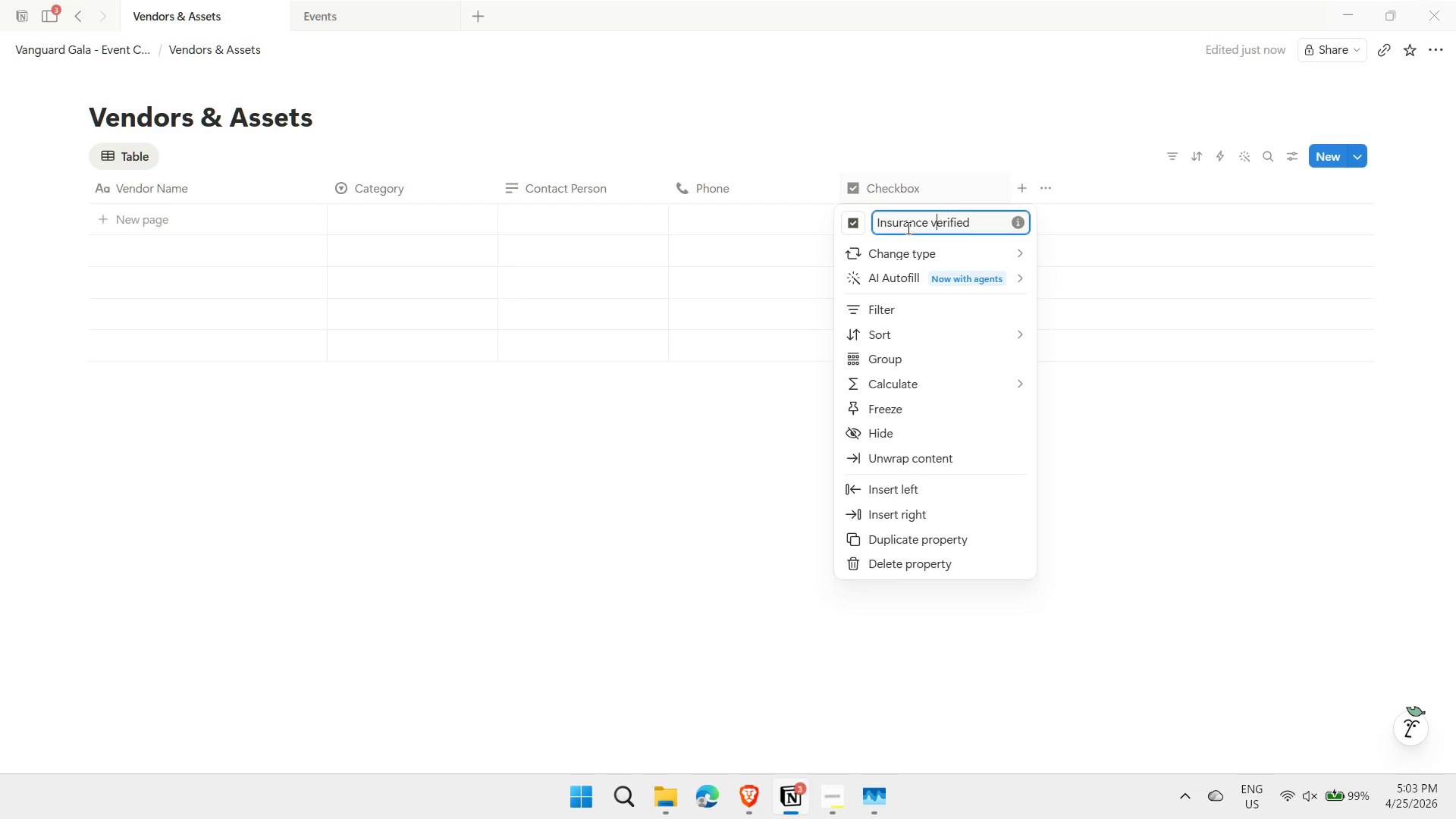 
key(Backspace)
 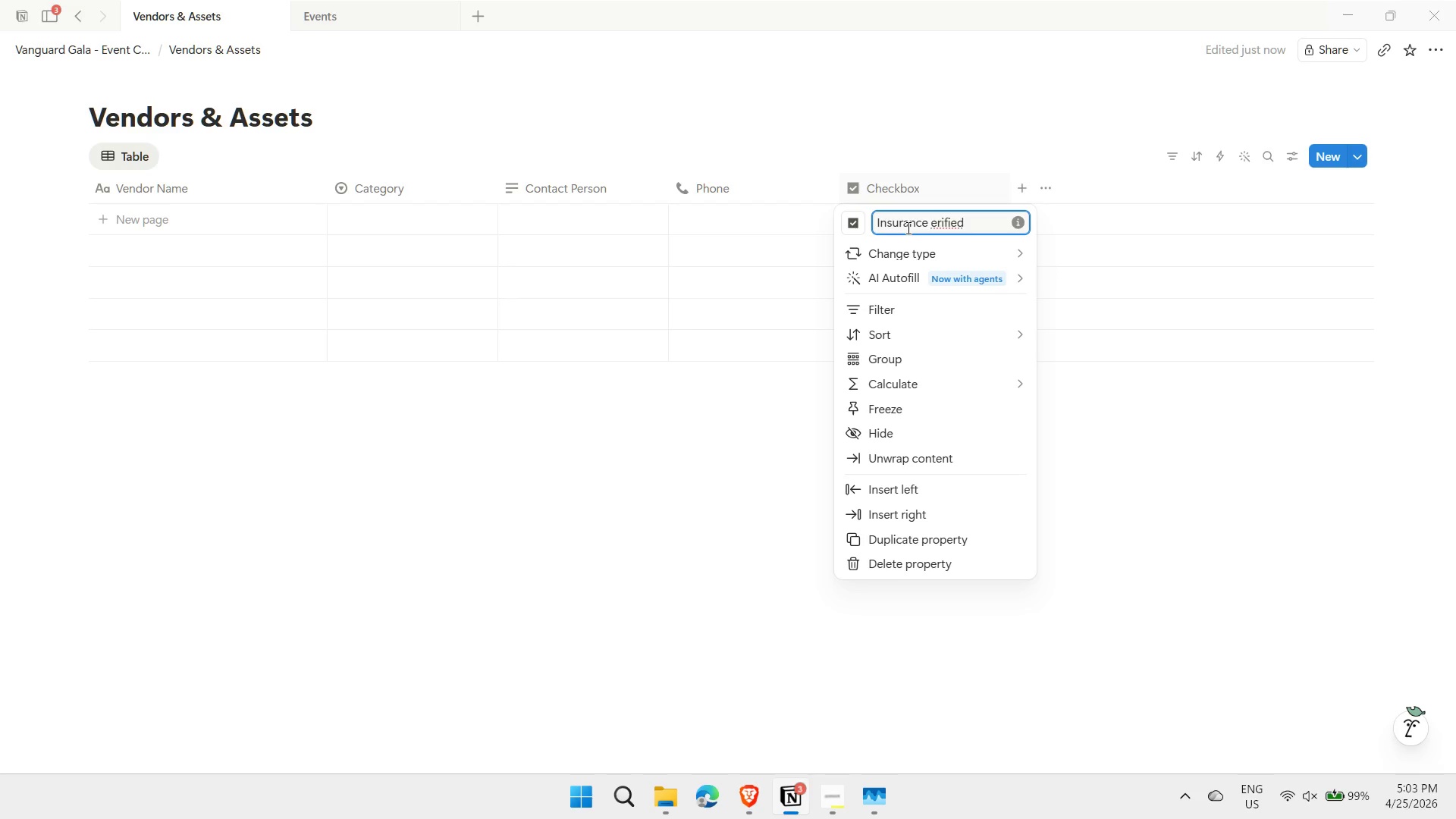 
key(Shift+ShiftLeft)
 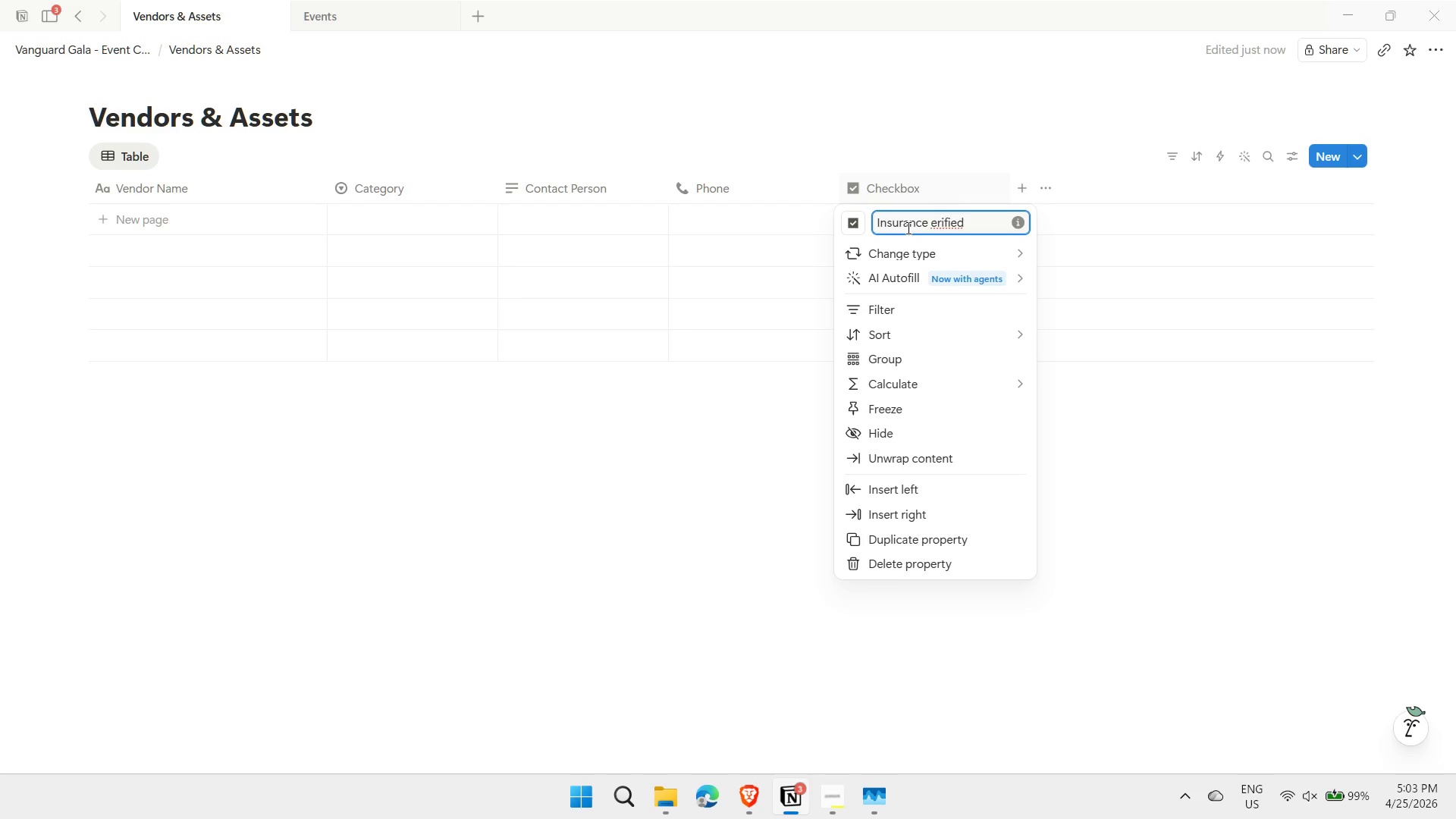 
key(Shift+V)
 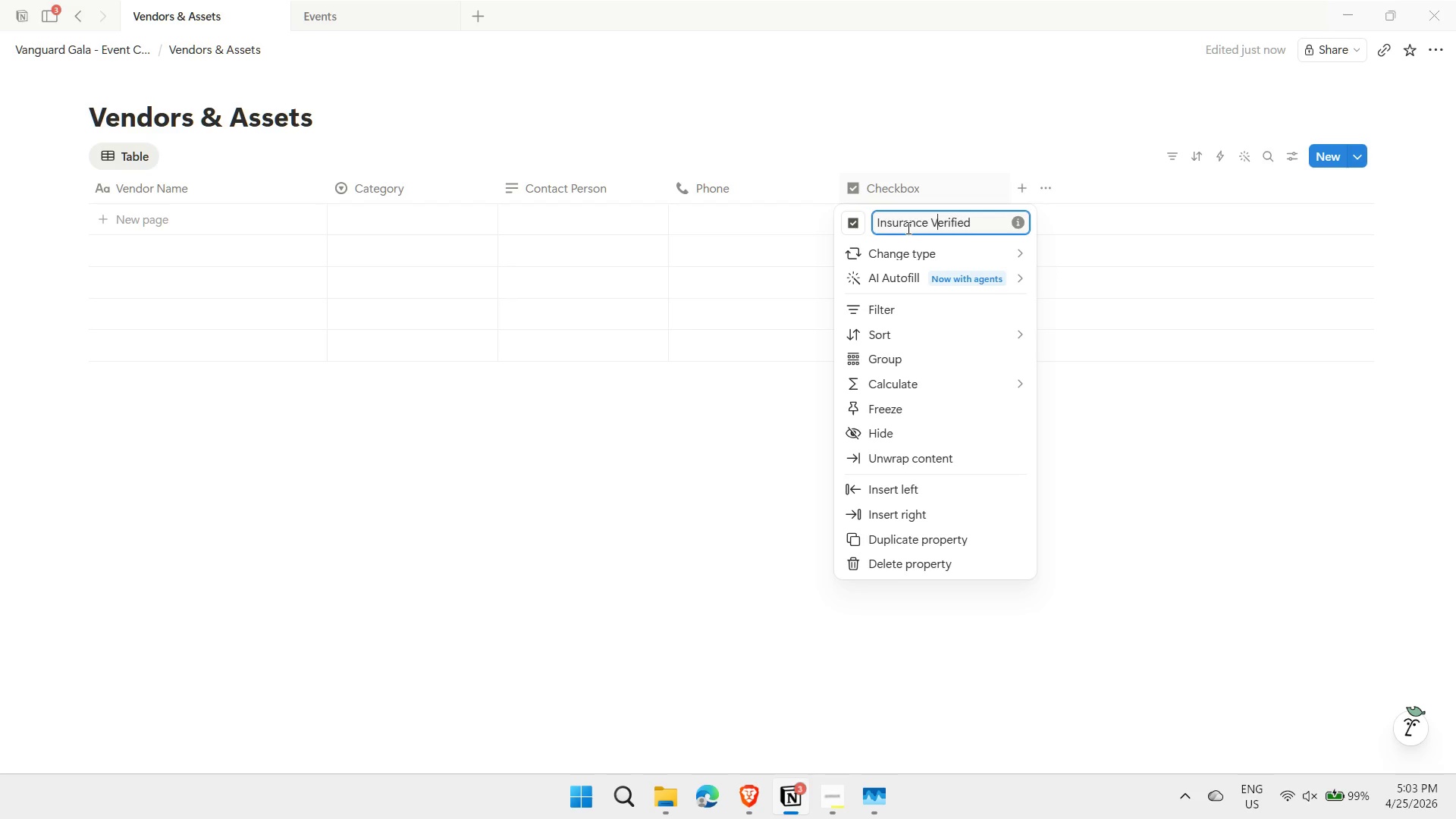 
key(Enter)
 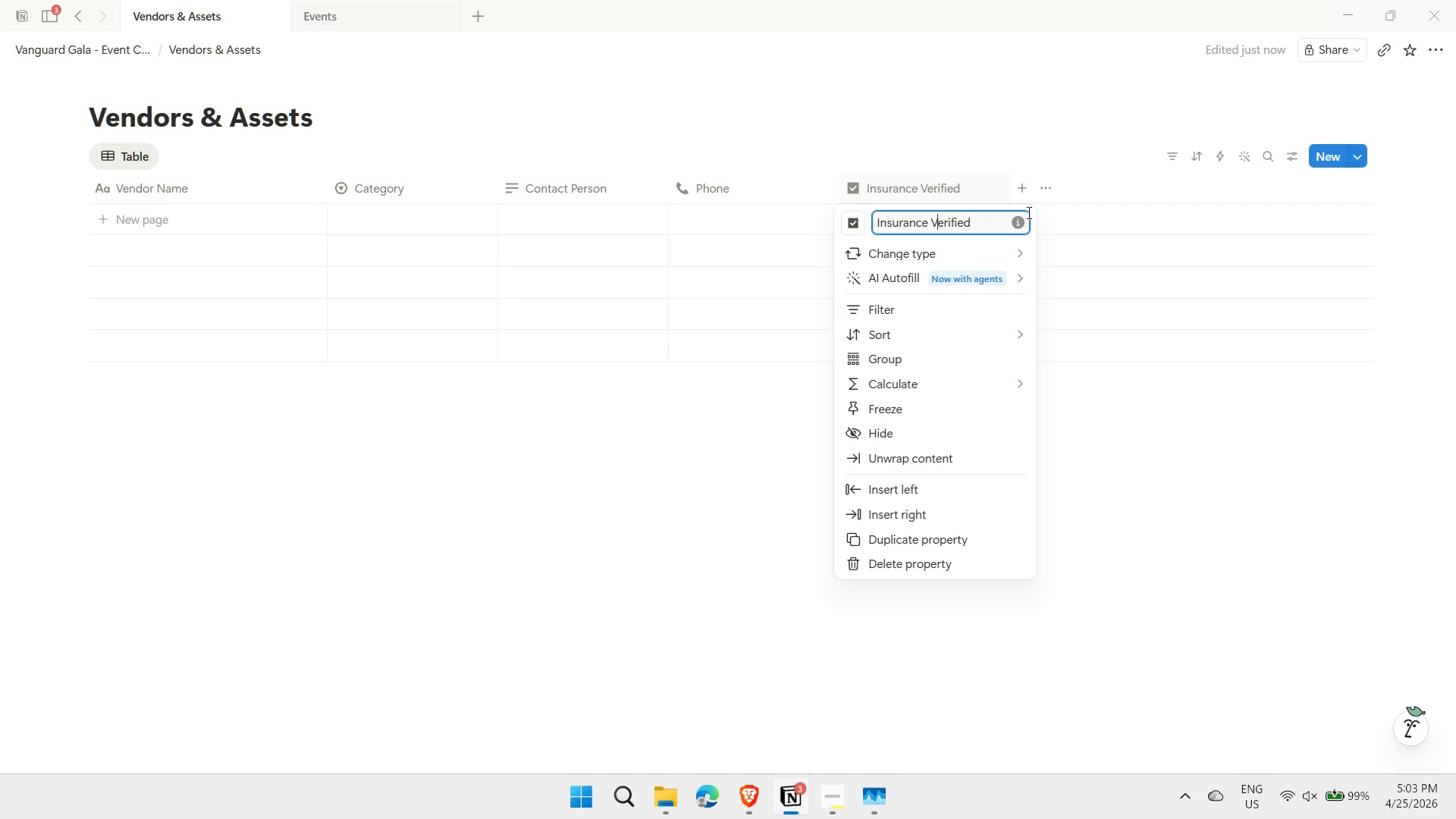 
double_click([1022, 187])
 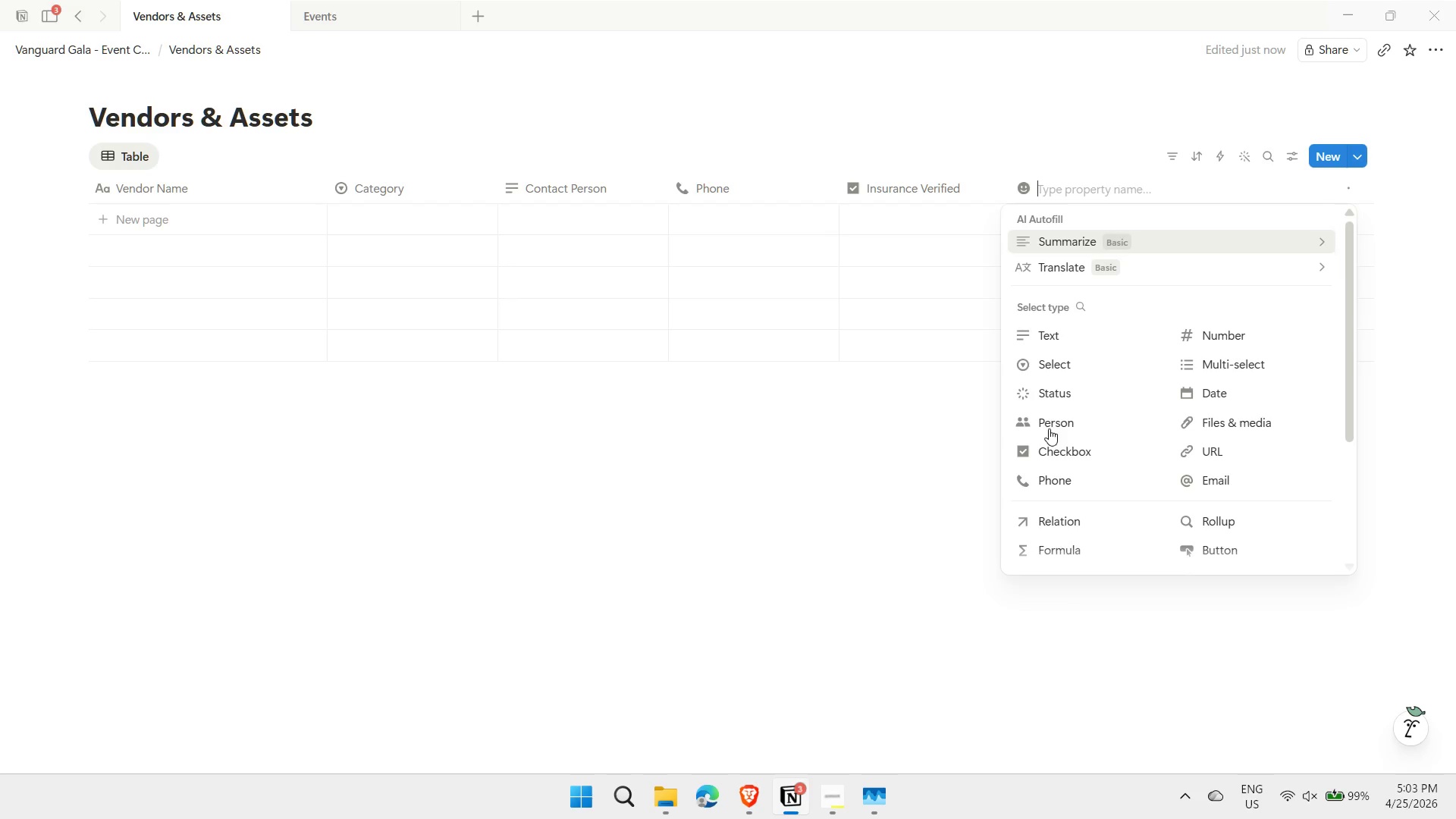 
left_click([1054, 446])
 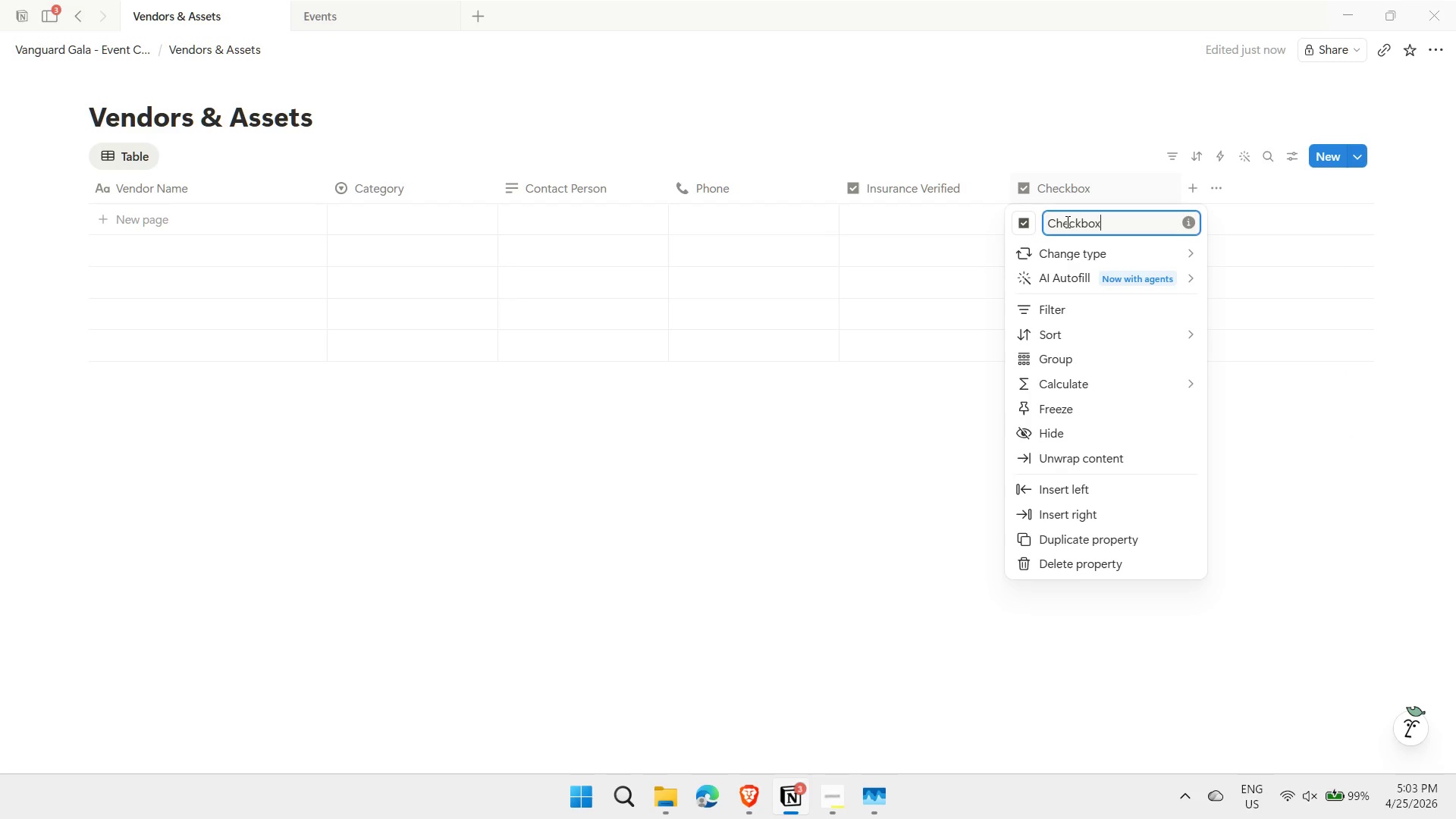 
double_click([1063, 217])
 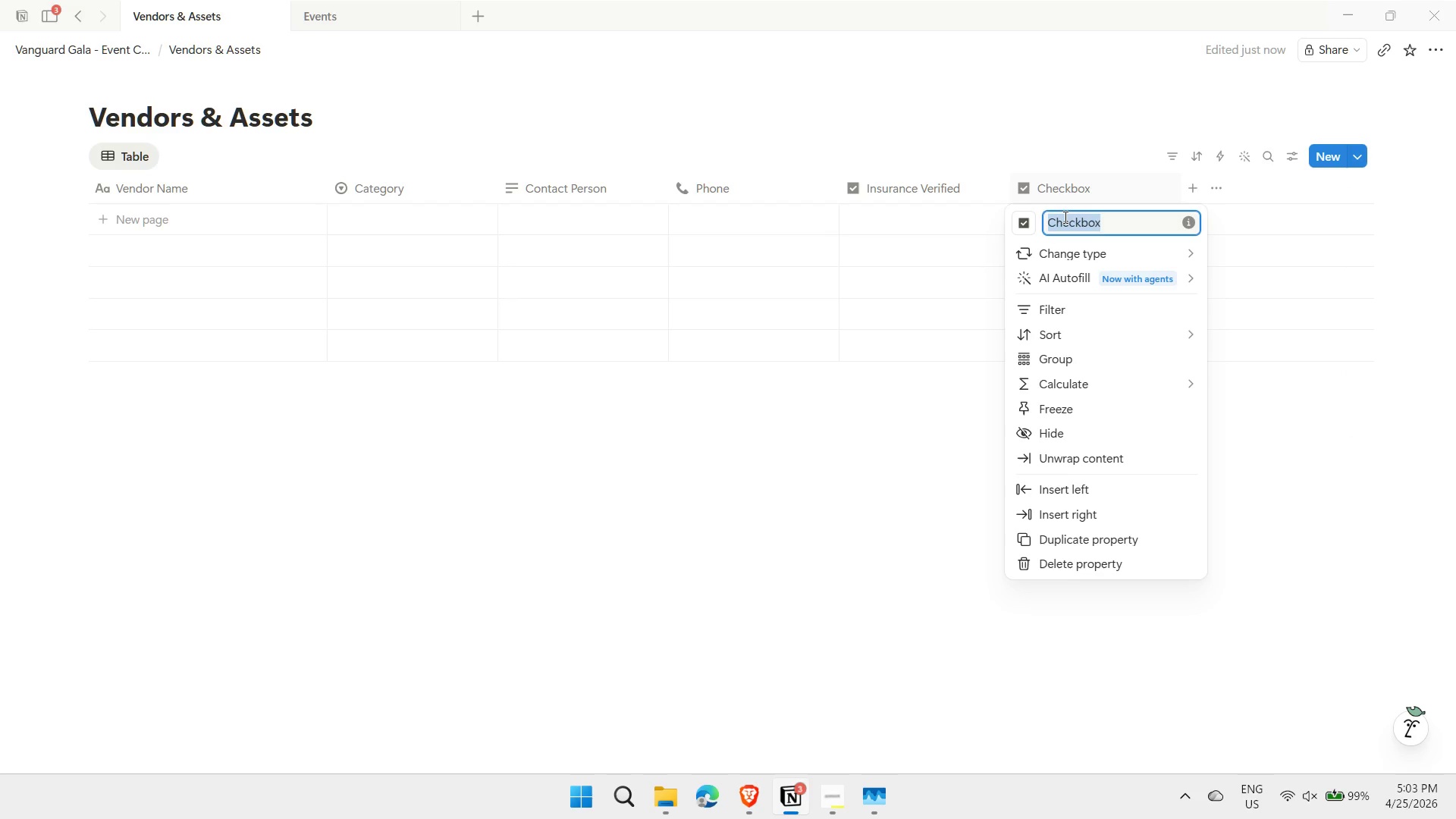 
type(Deposit Paid)
 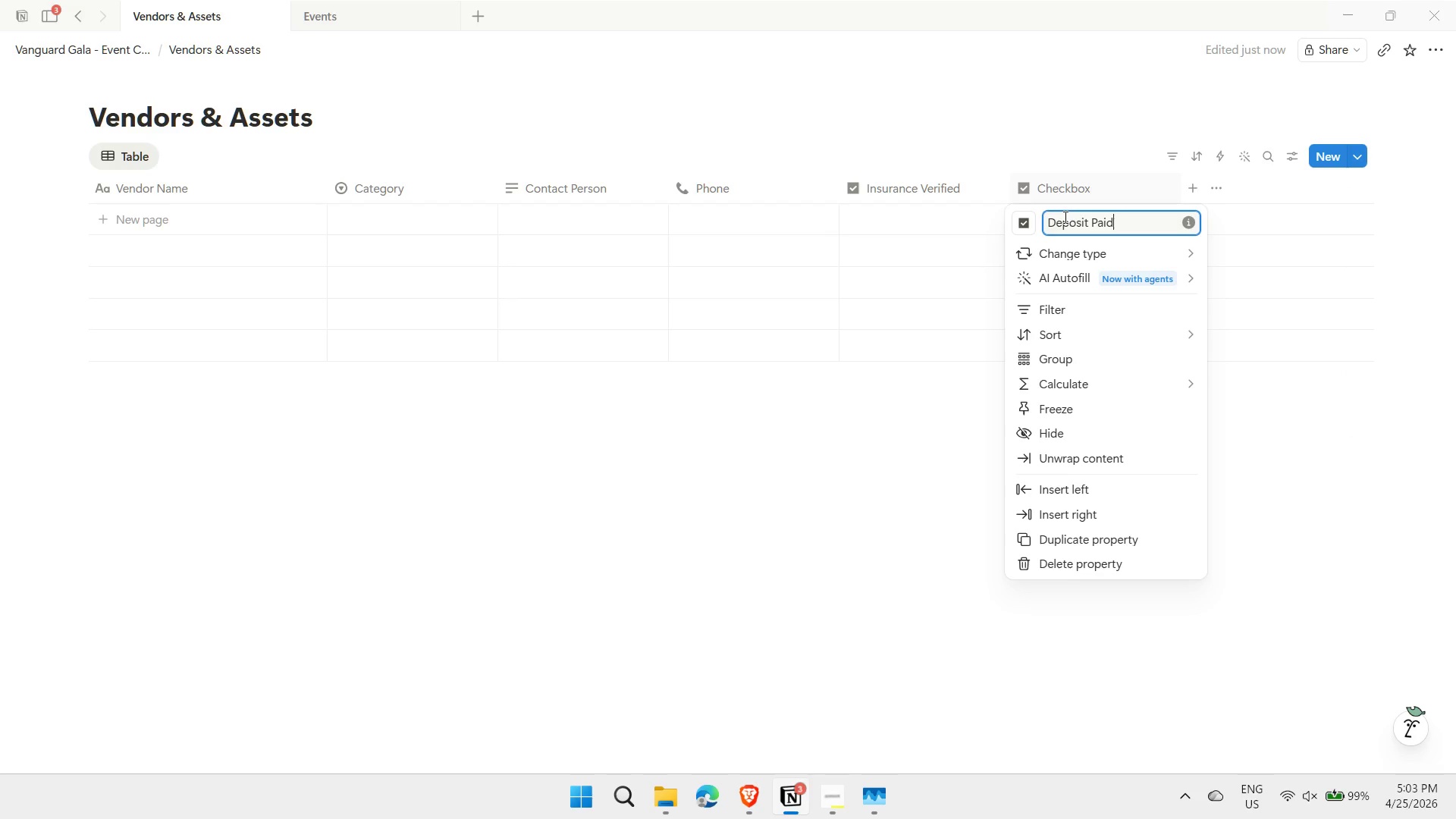 
key(Enter)
 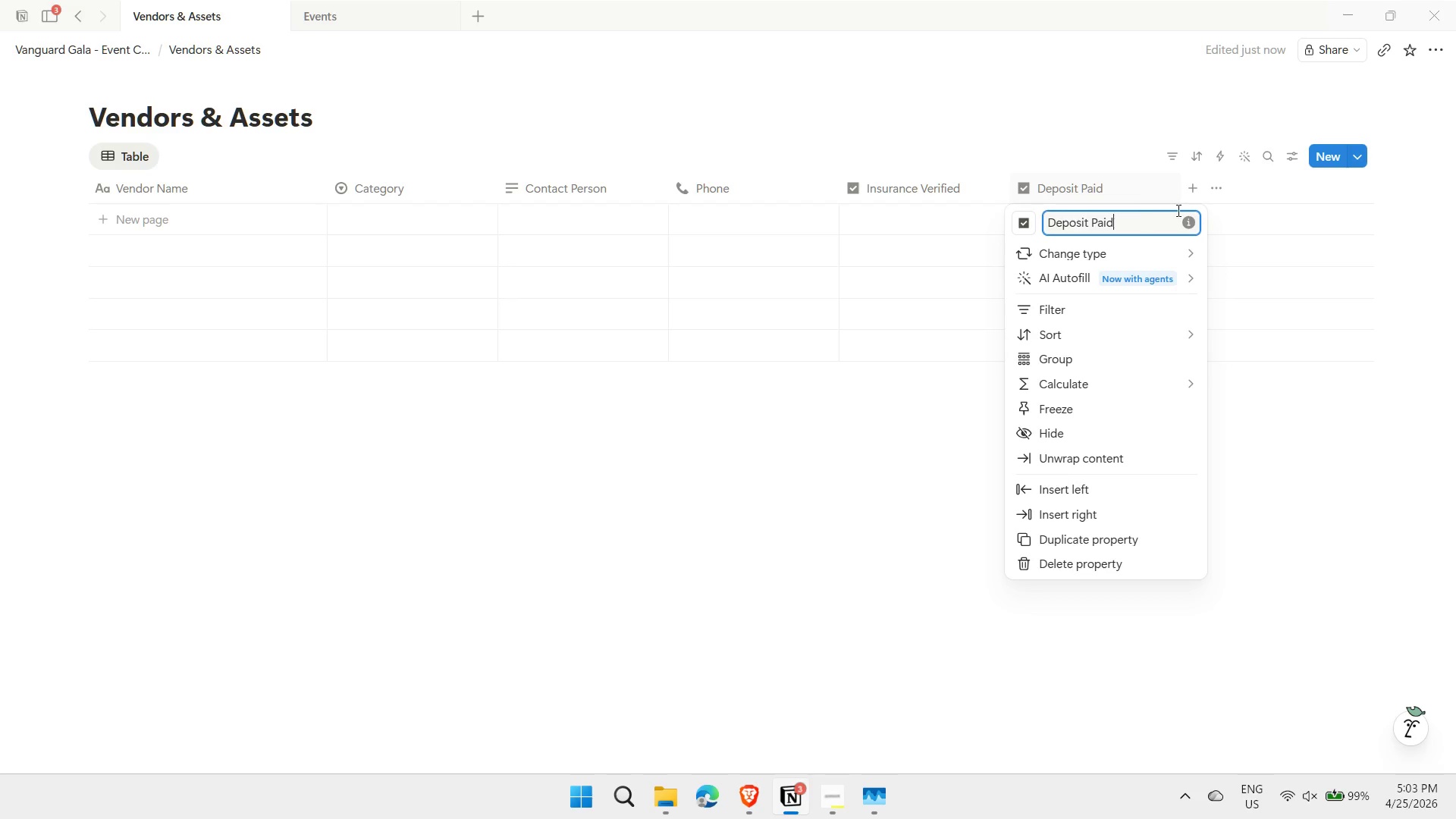 
double_click([1193, 192])
 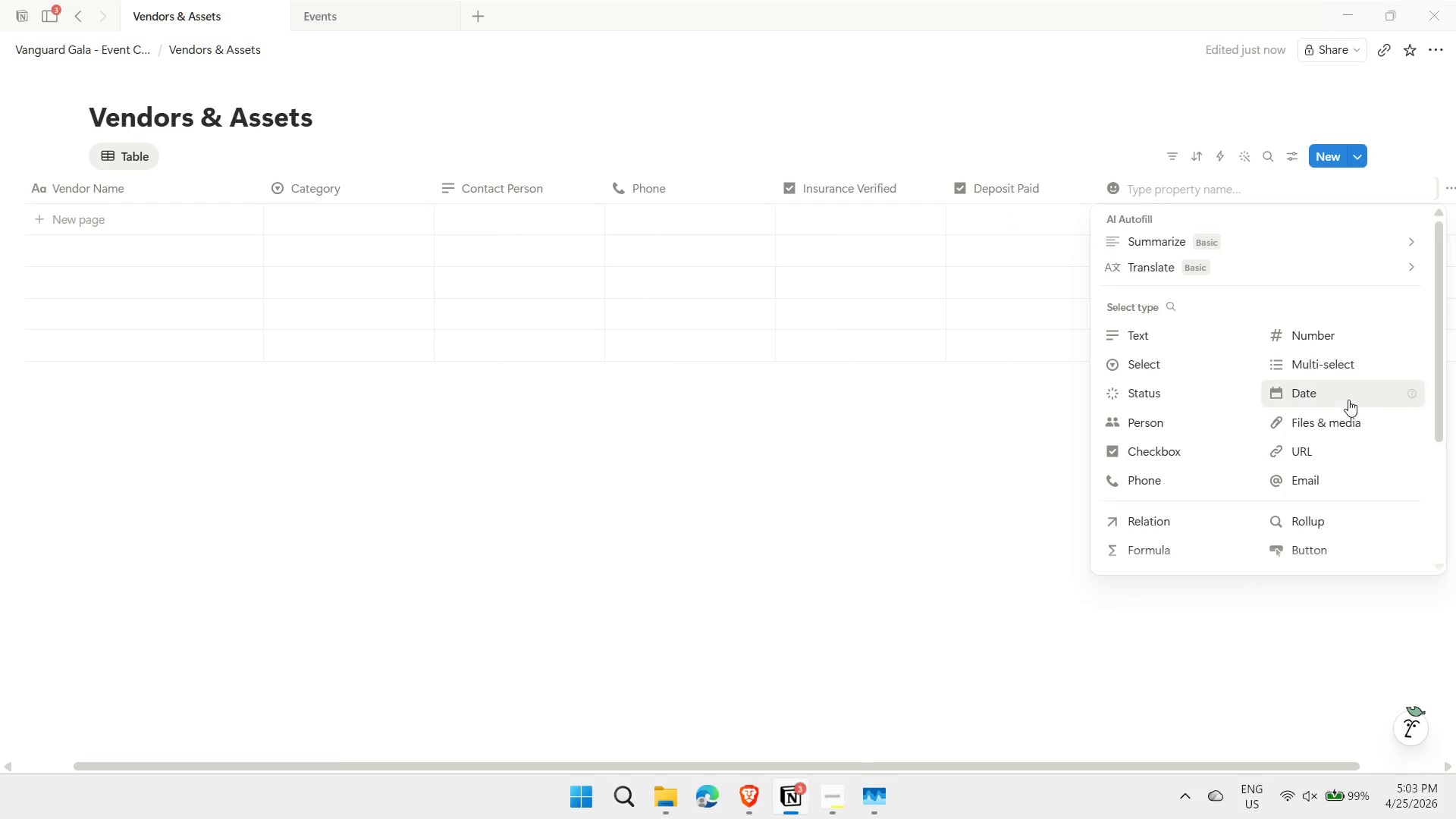 
left_click([1341, 388])
 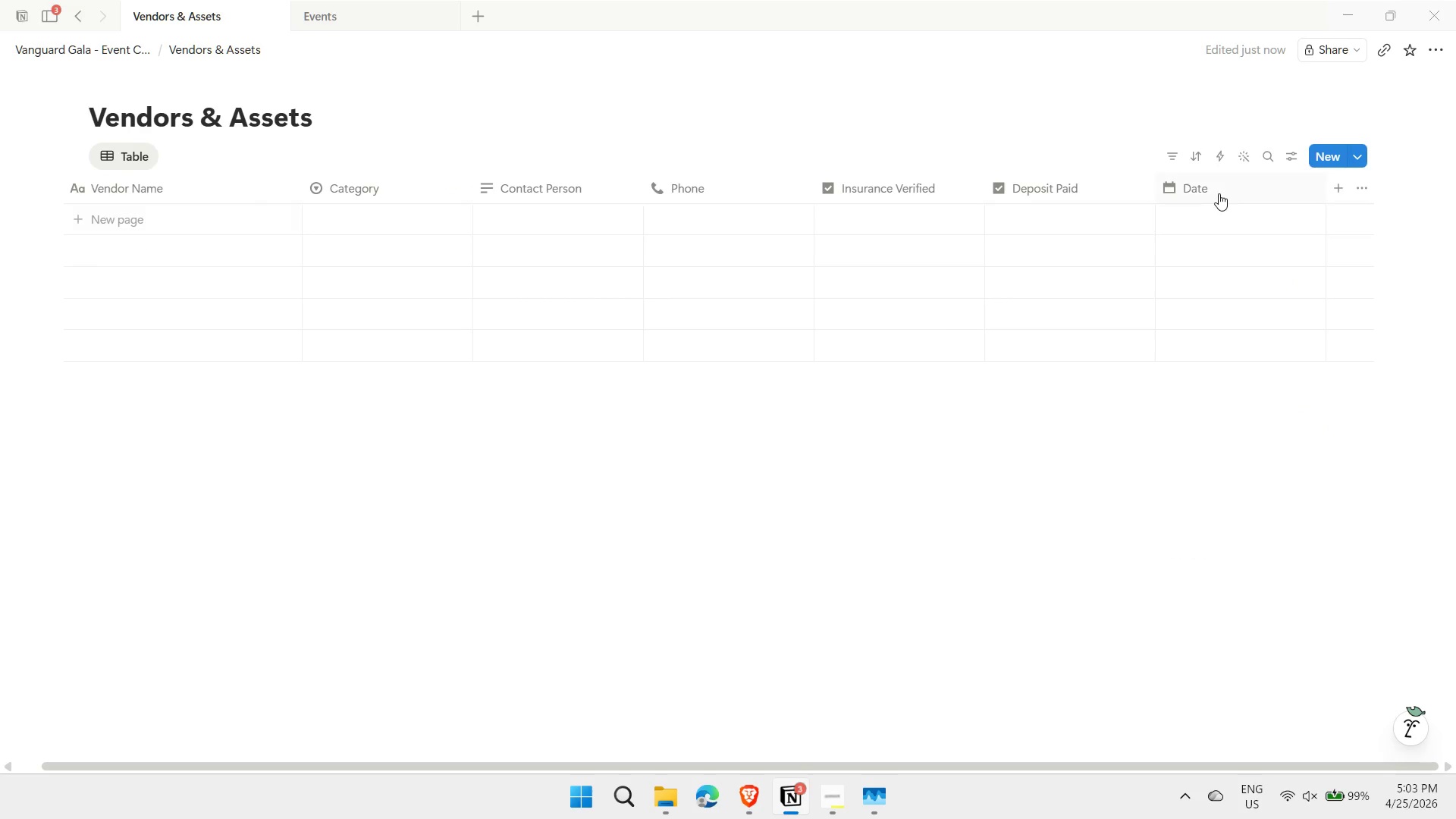 
left_click([1216, 193])
 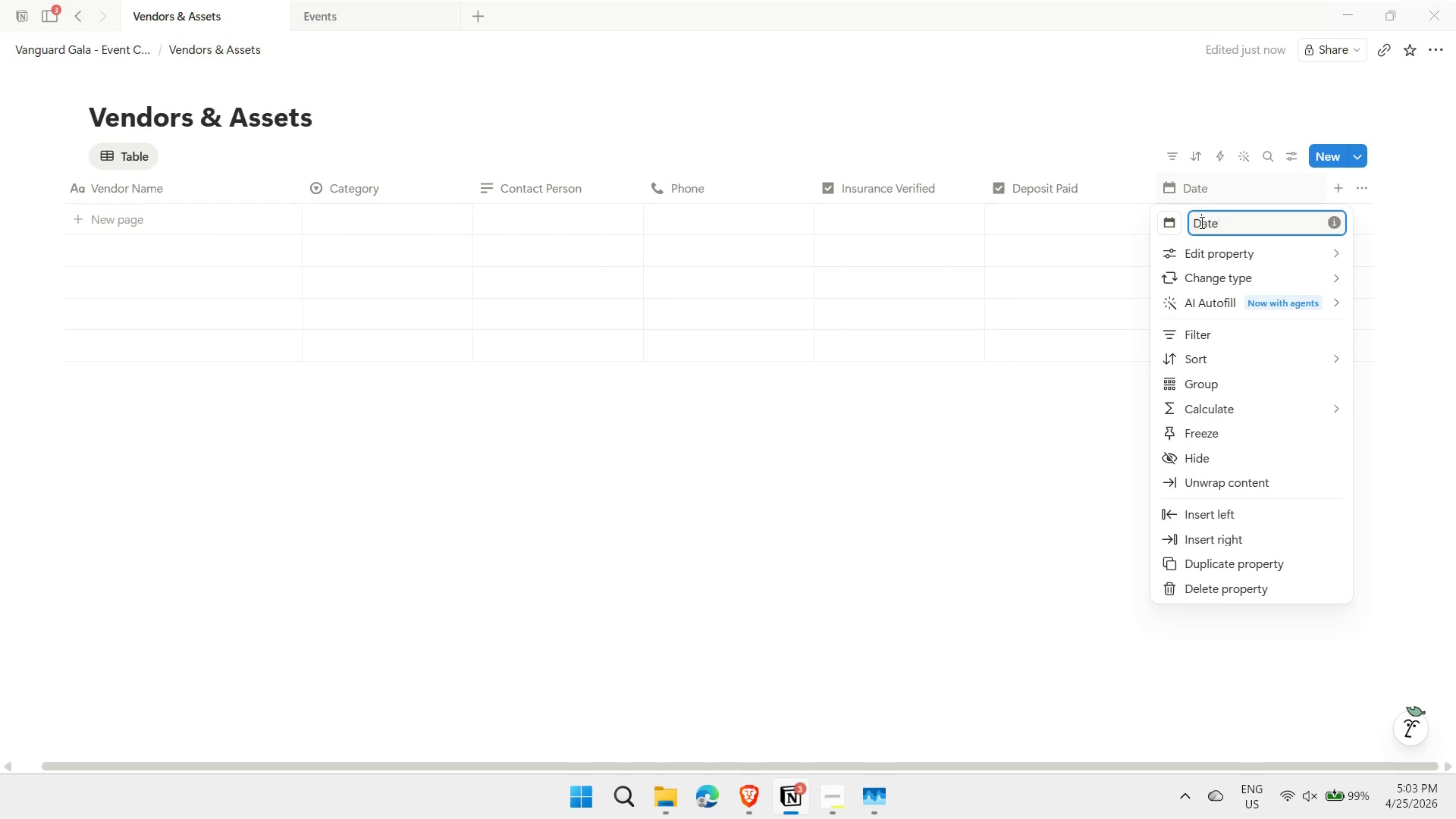 
double_click([1200, 222])
 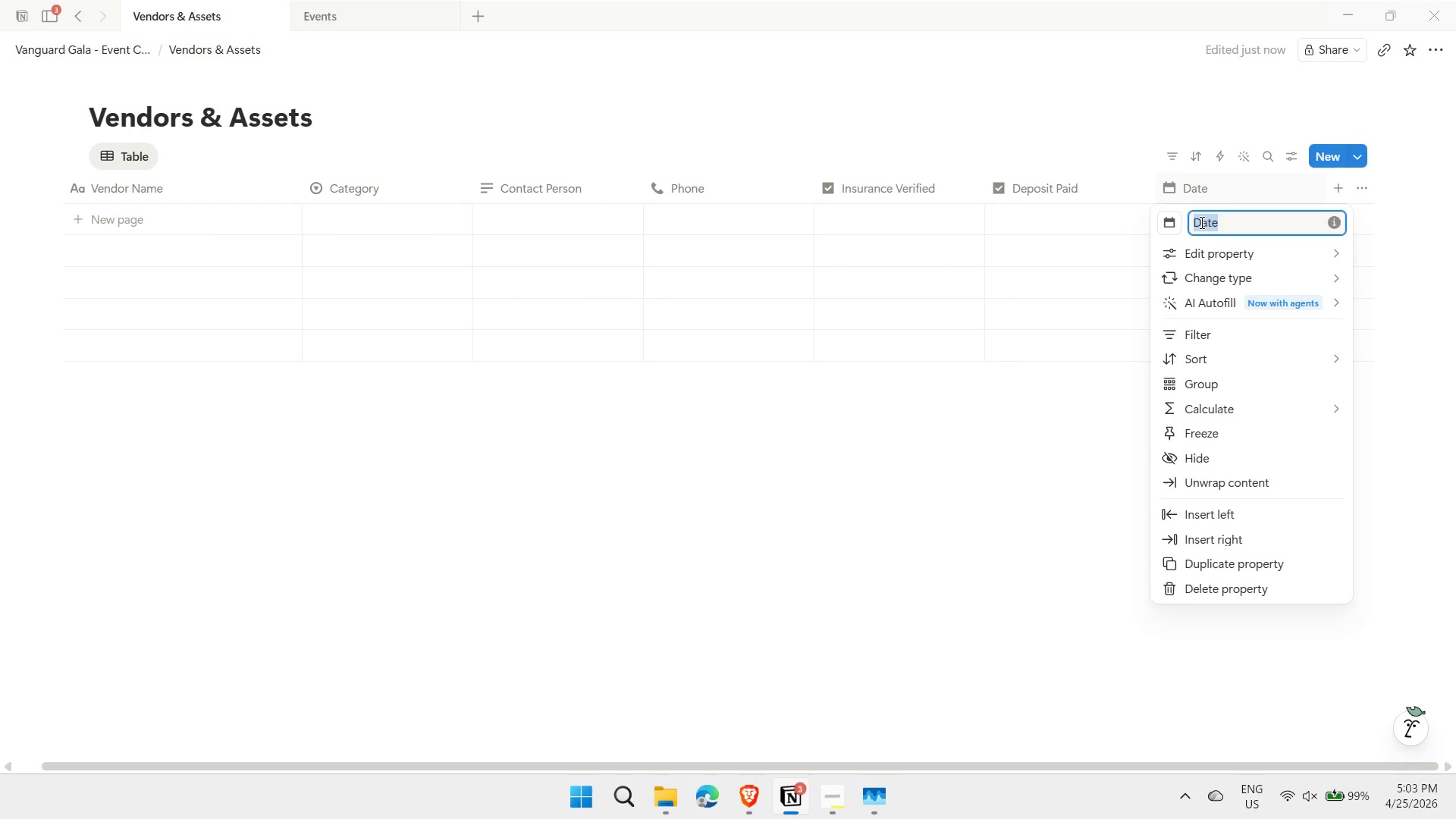 
type(Load-In Time)
 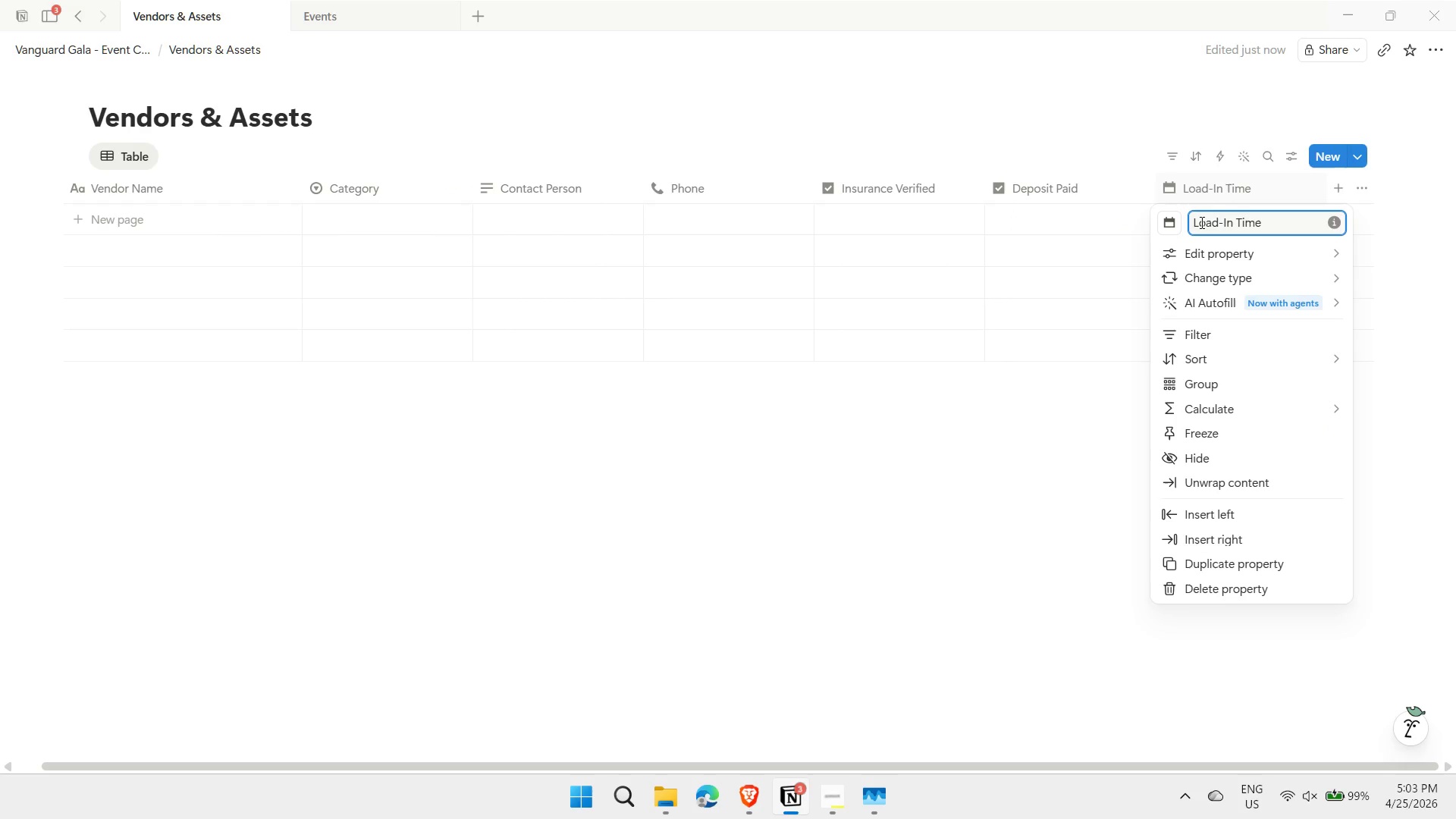 
 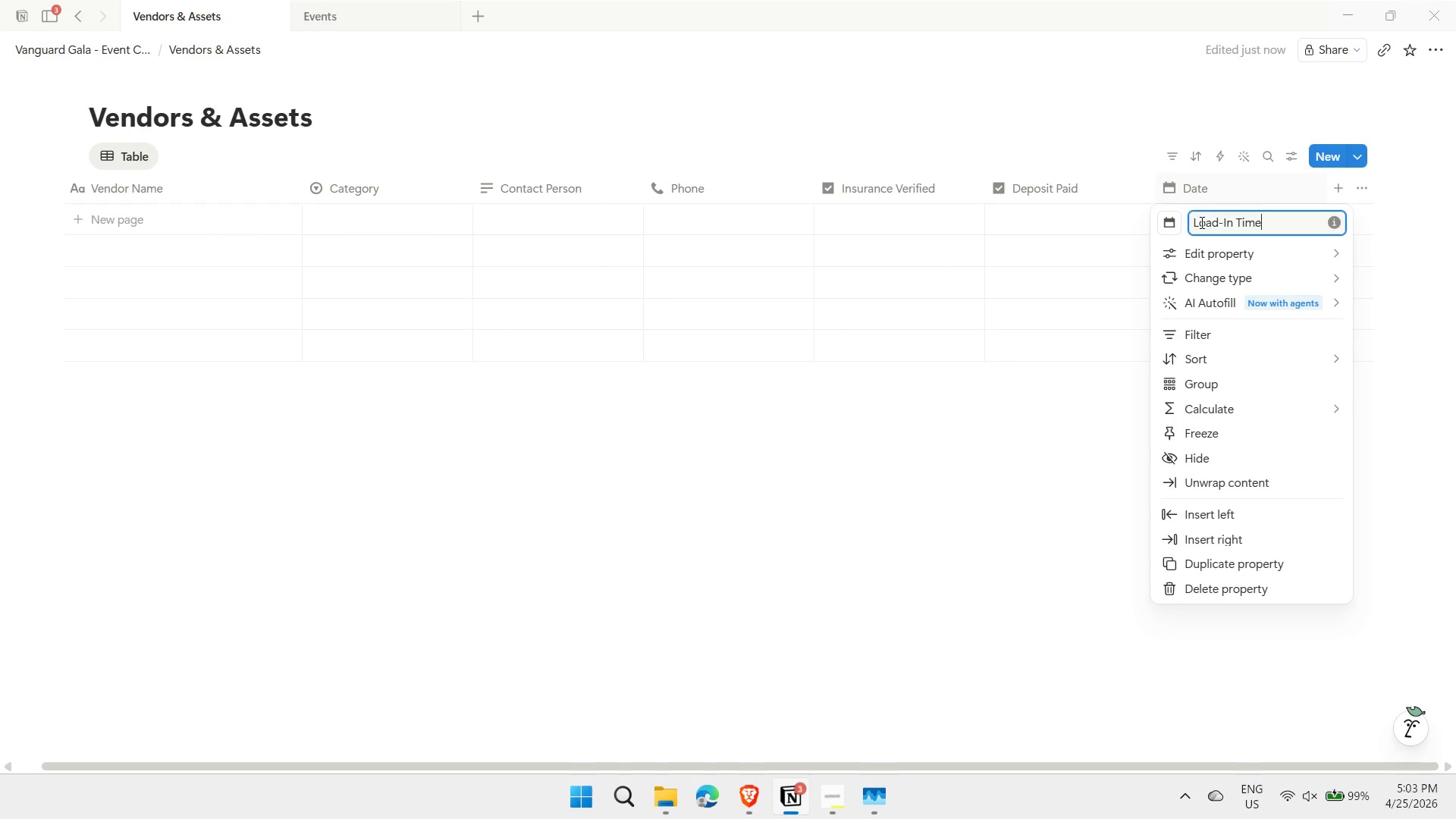 
key(Enter)
 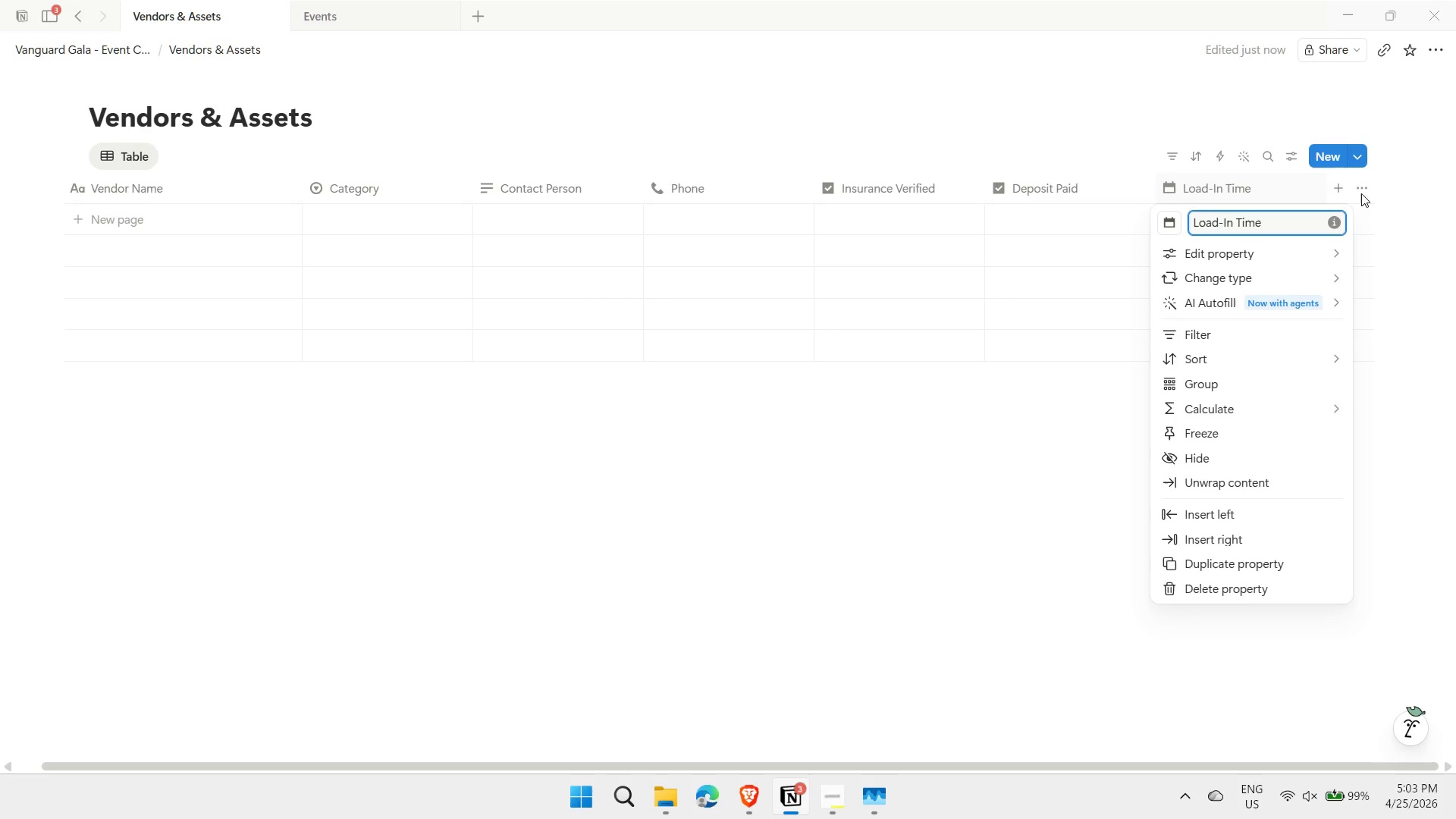 
double_click([1339, 189])
 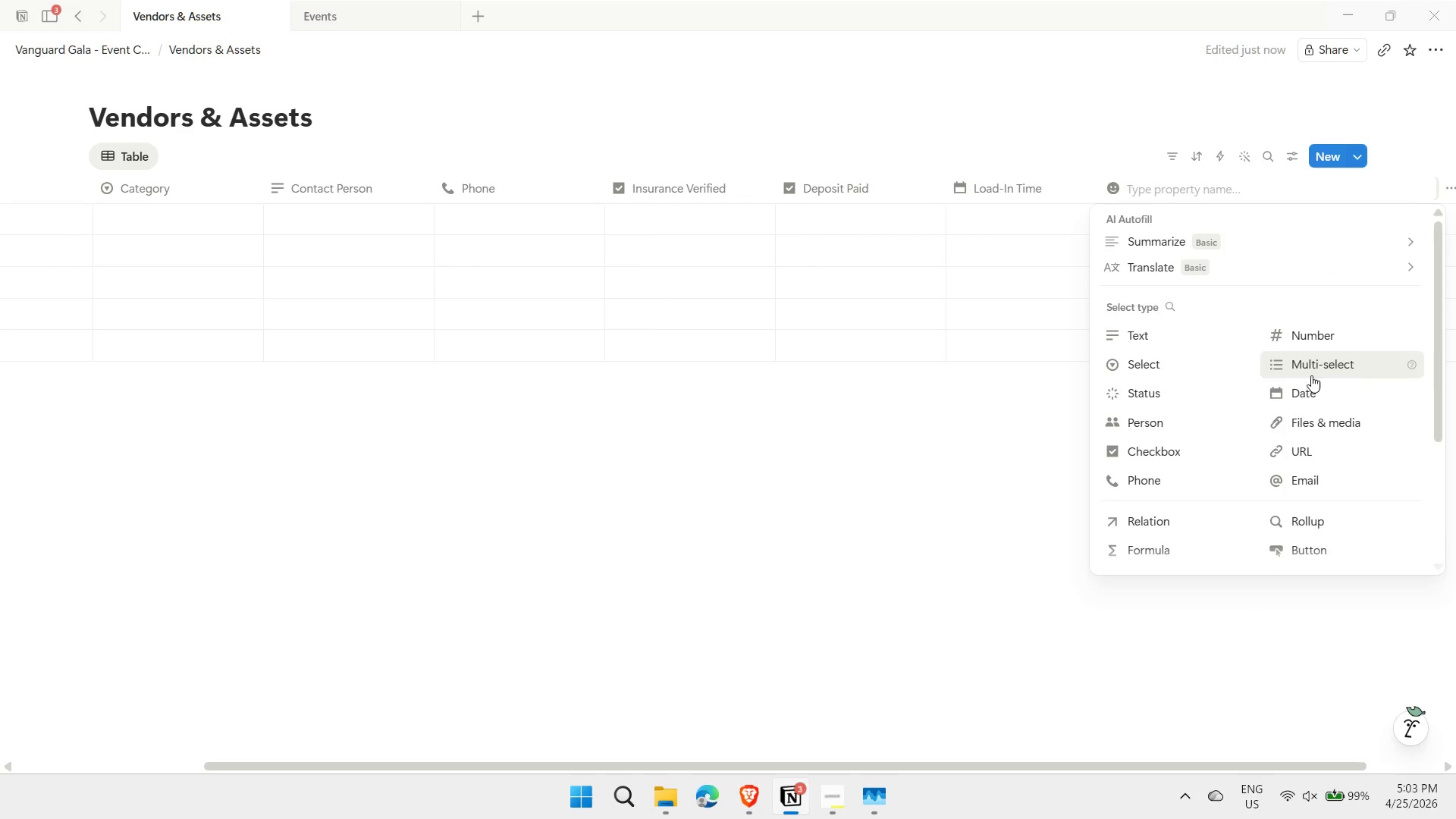 
left_click([1308, 396])
 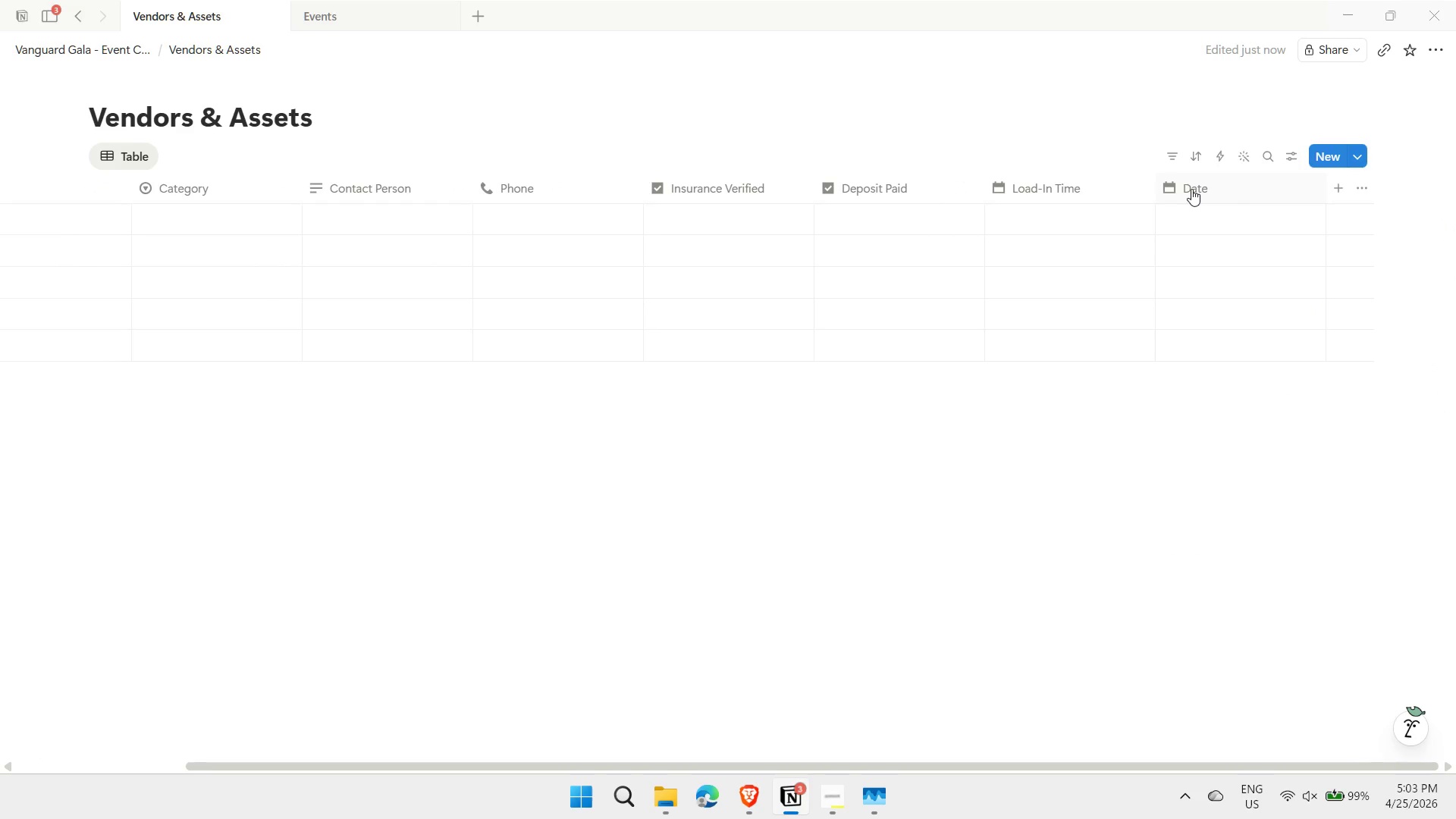 
double_click([1182, 191])
 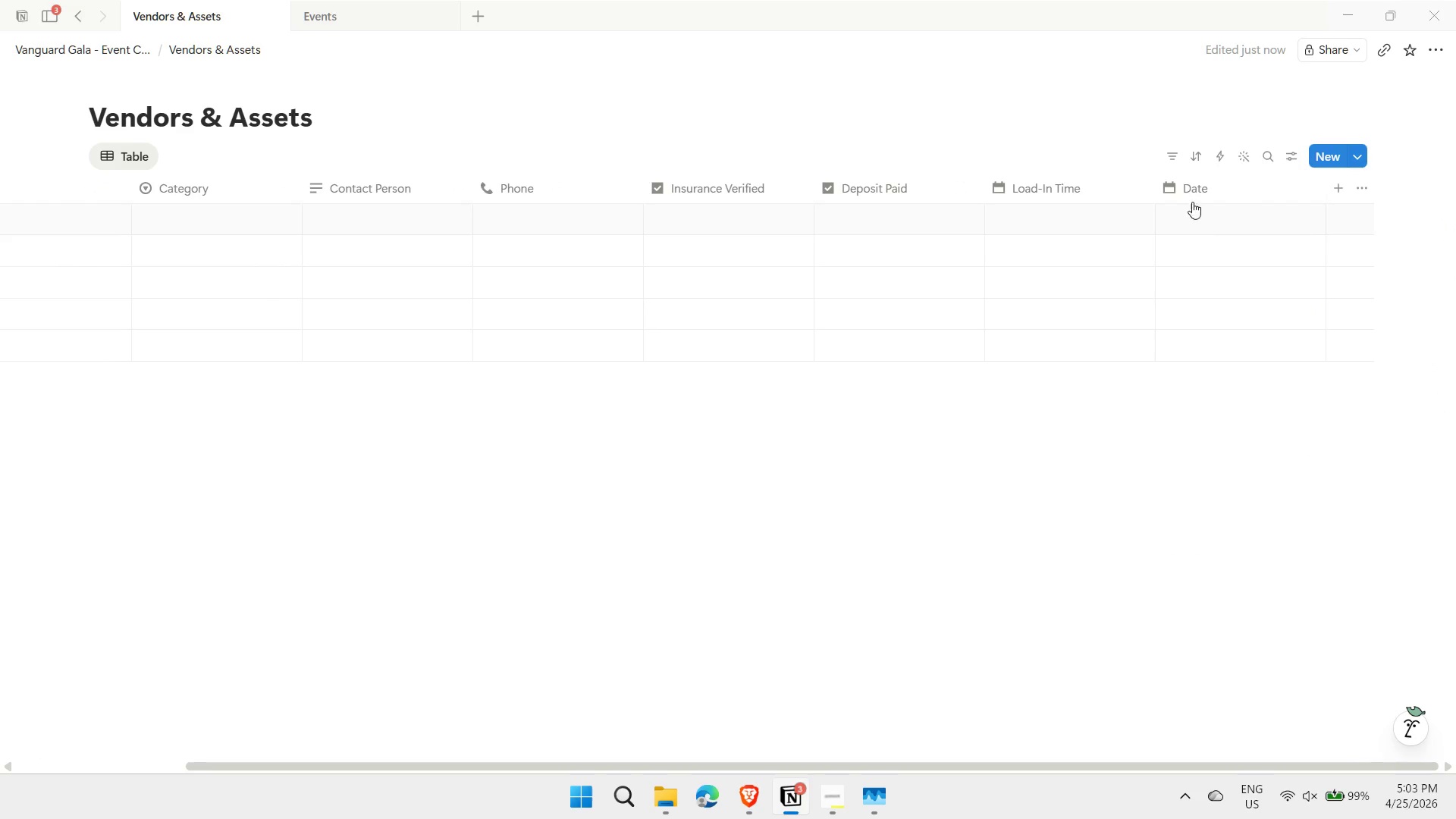 
left_click([1189, 192])
 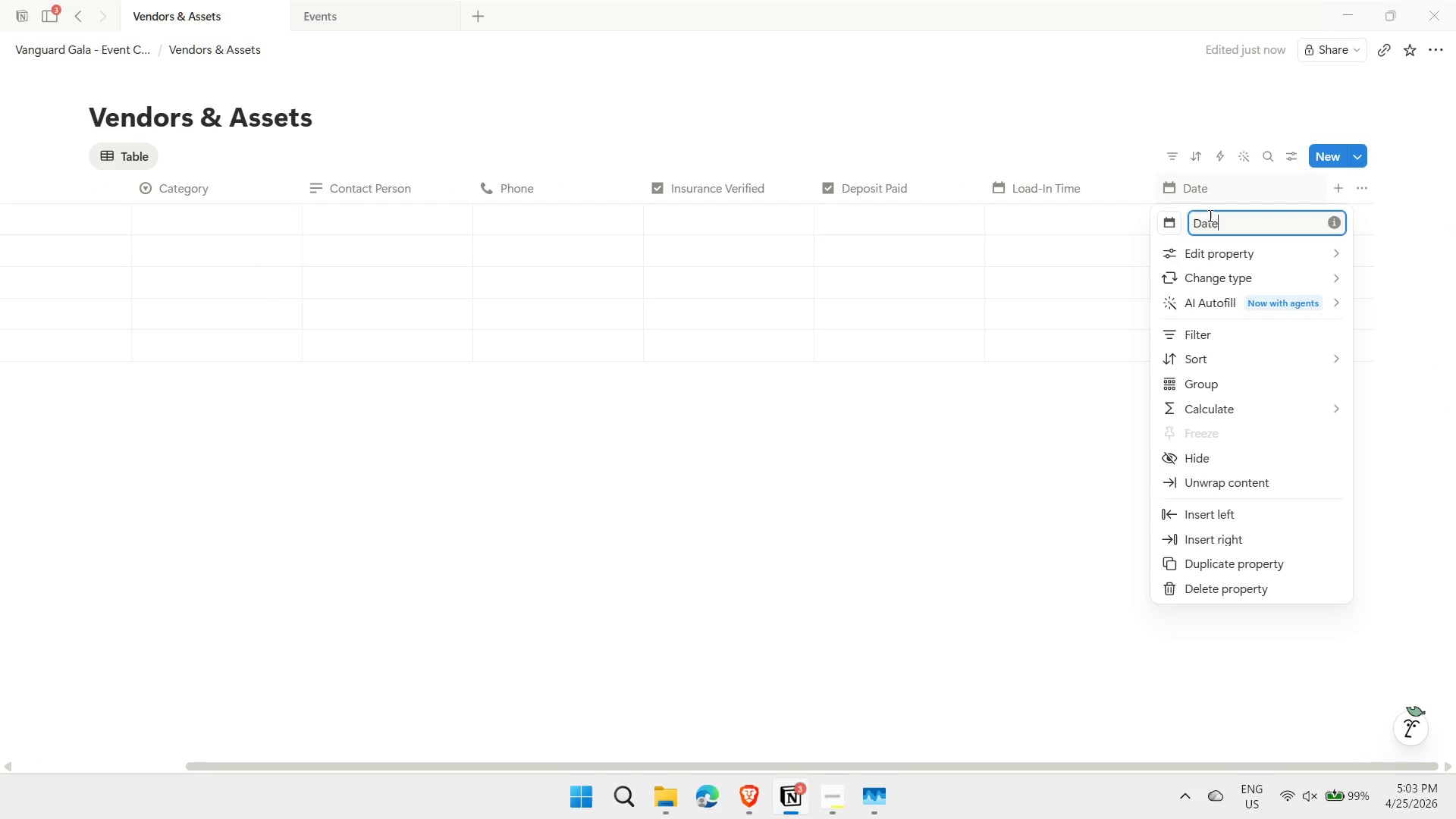 
double_click([1209, 215])
 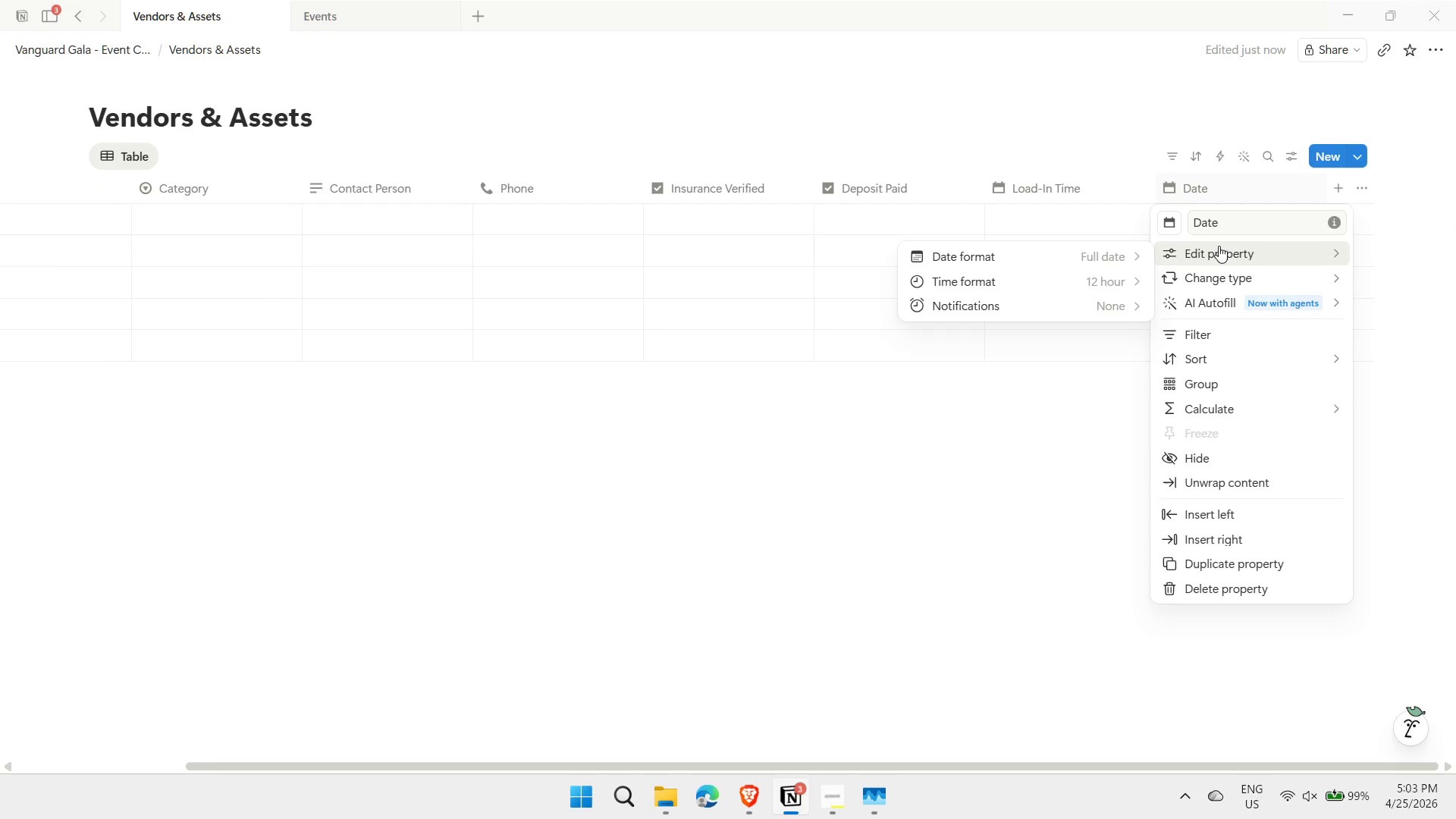 
type(Load-Out Time)
 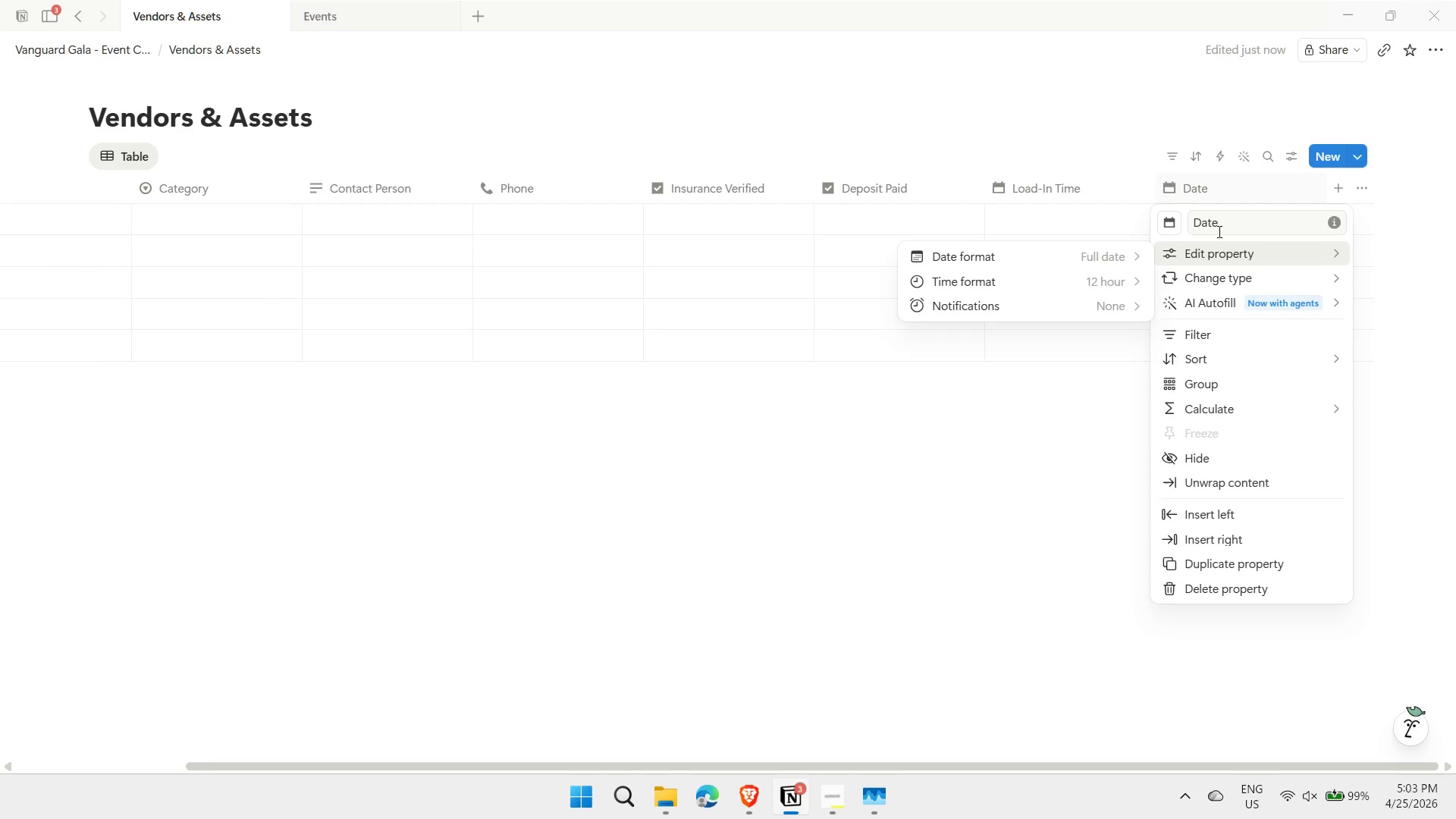 
left_click([1215, 228])
 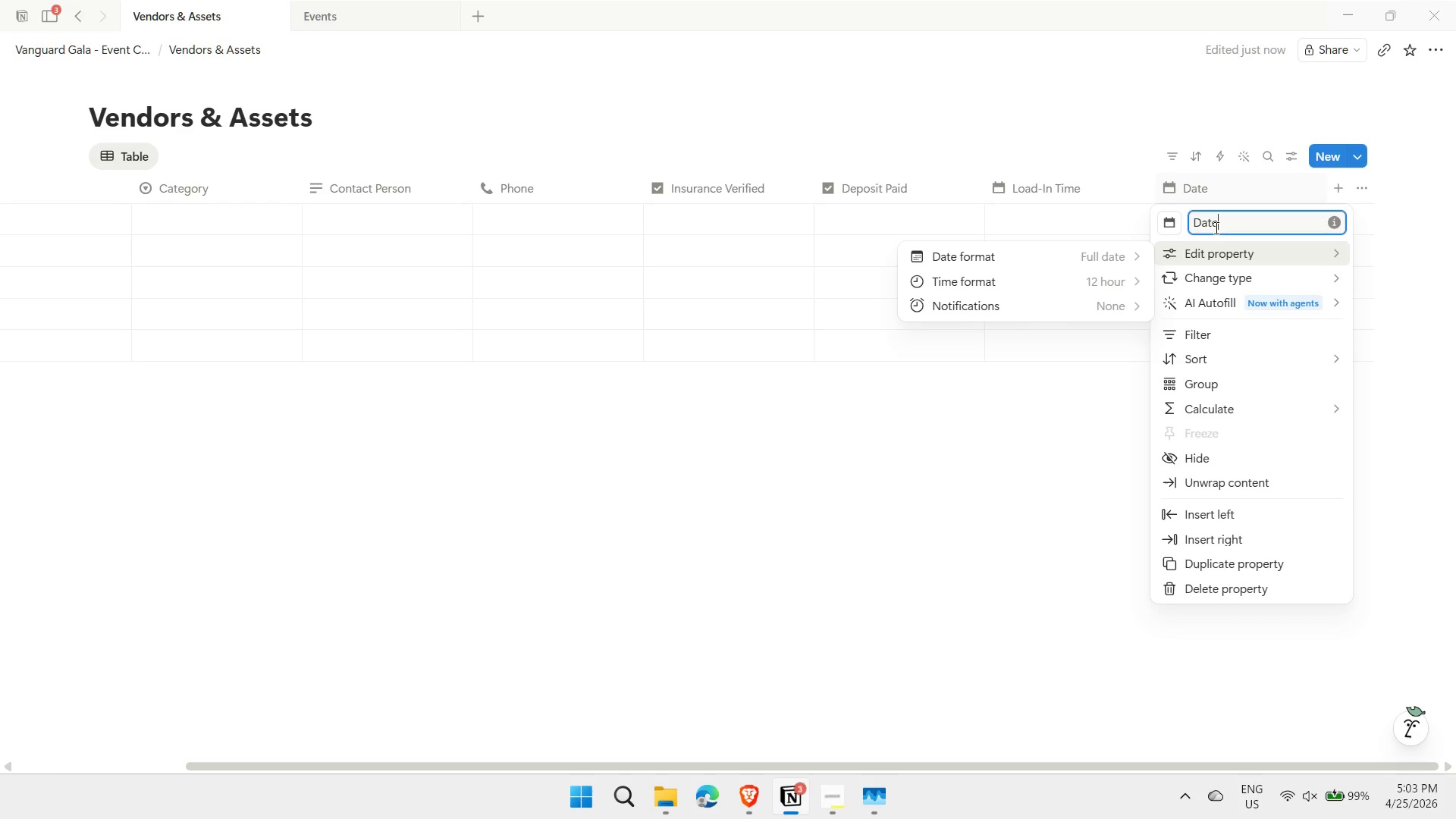 
type(Load-Out Time)
 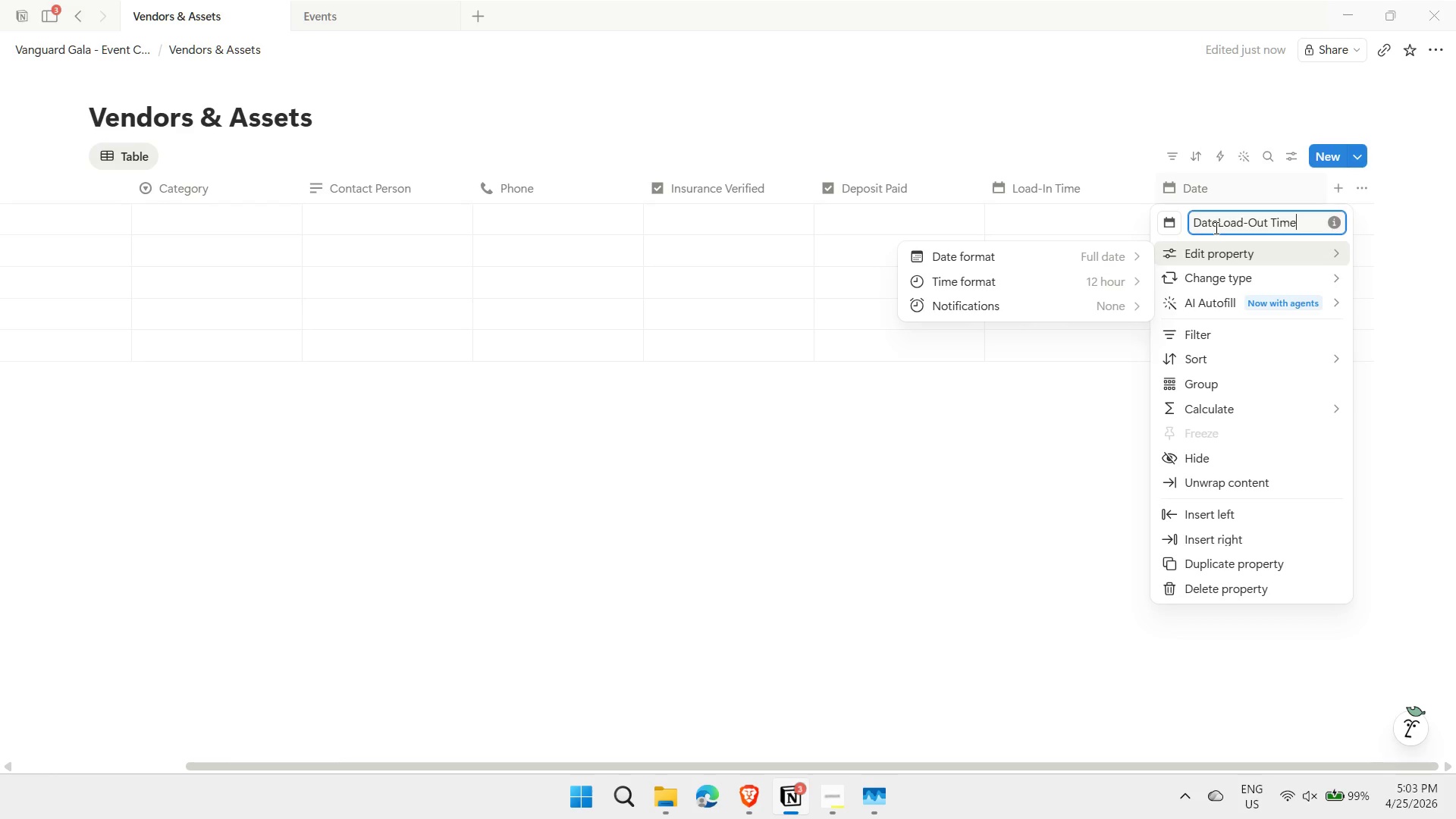 
key(Enter)
 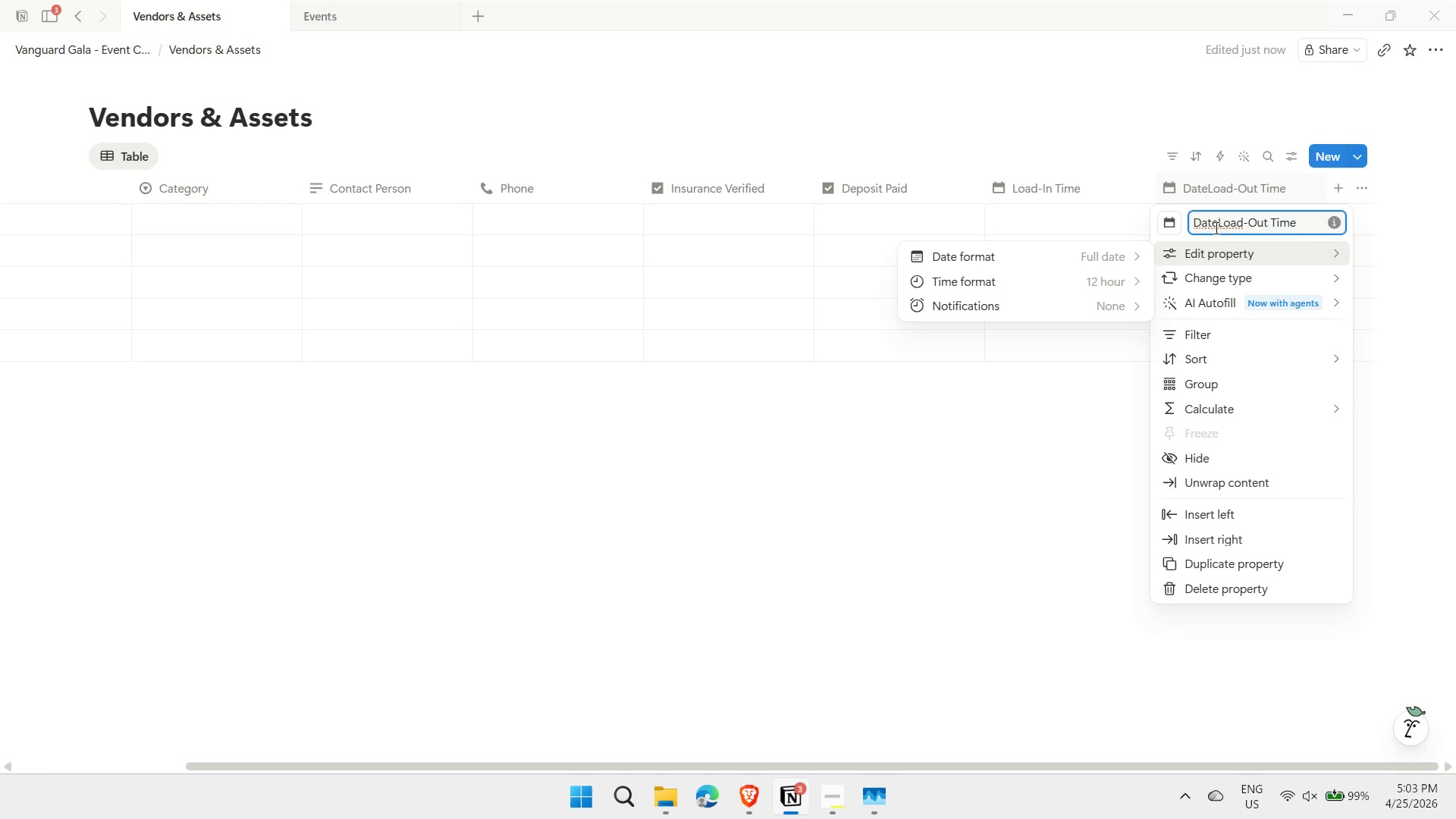 
hold_key(key=ArrowLeft, duration=0.94)
 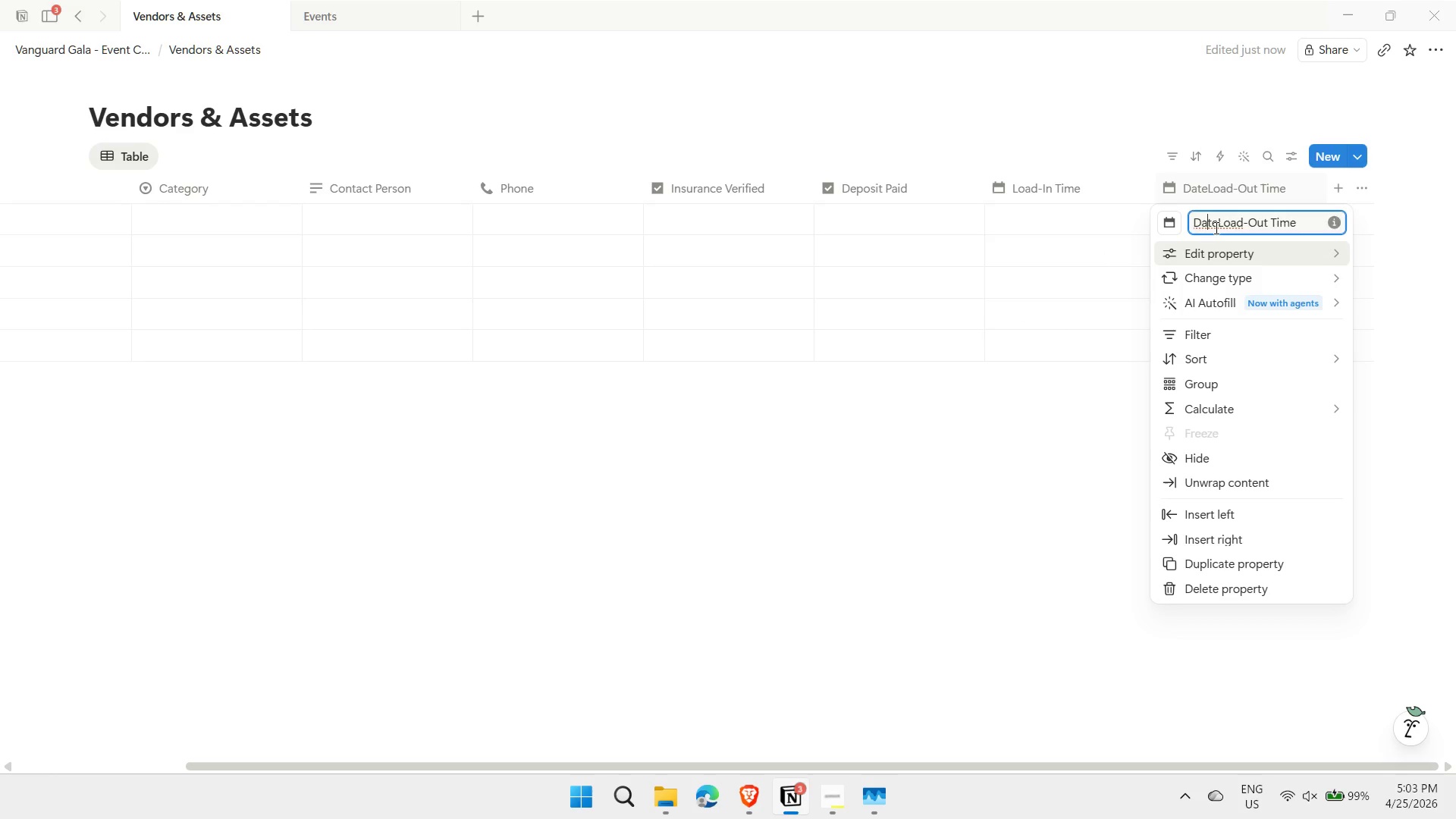 
key(ArrowRight)
 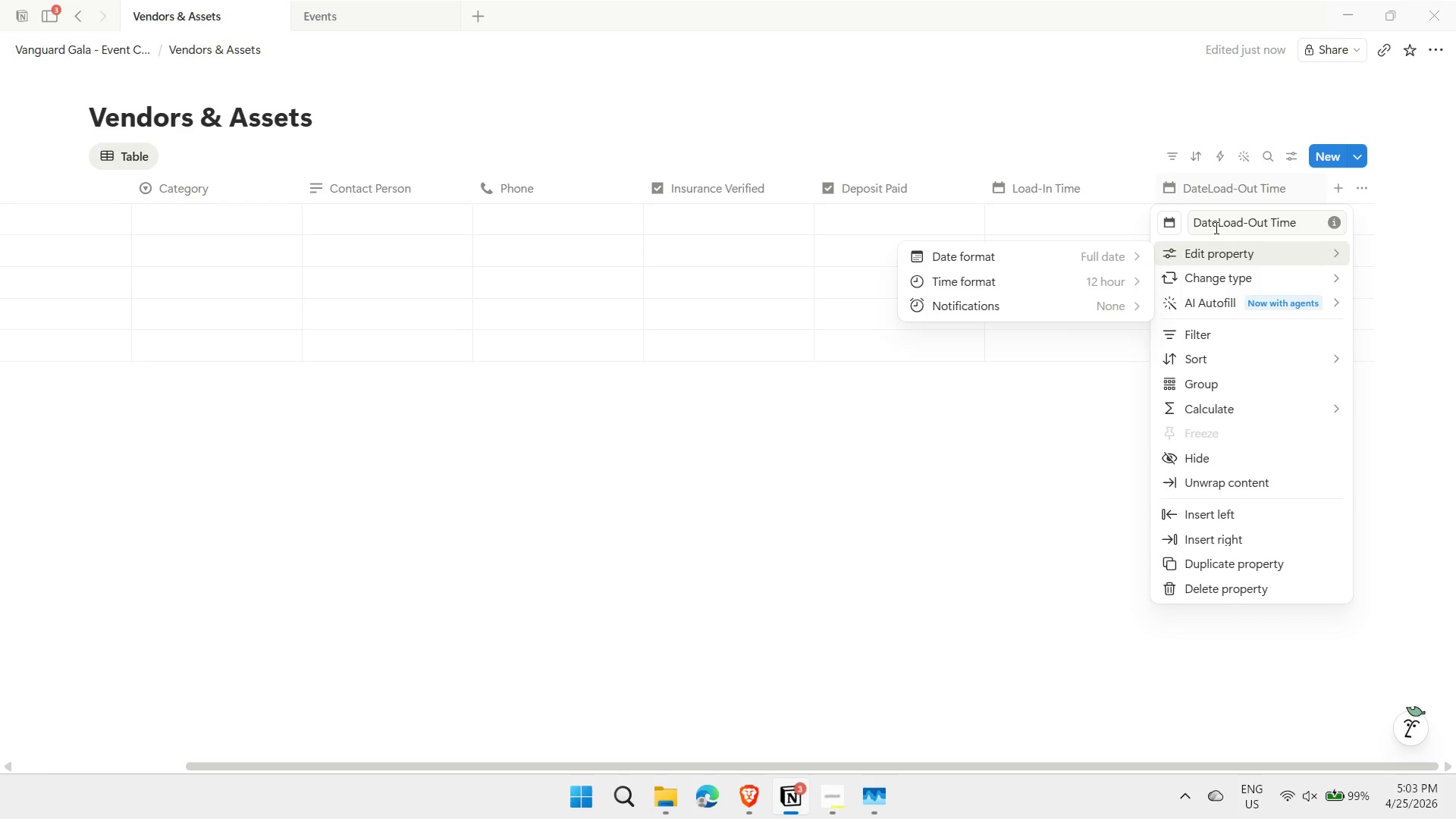 
key(ArrowRight)
 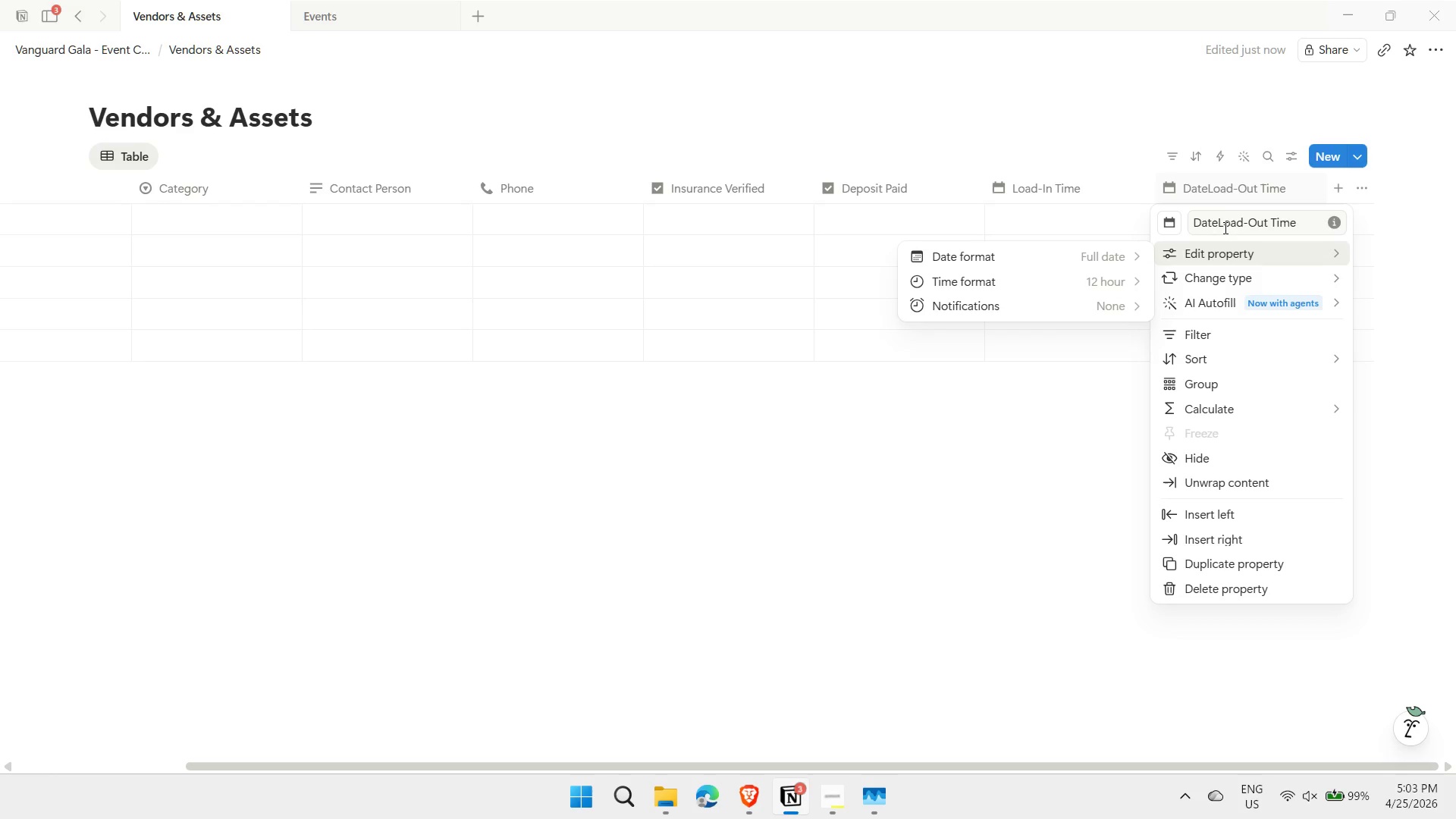 
left_click([1219, 219])
 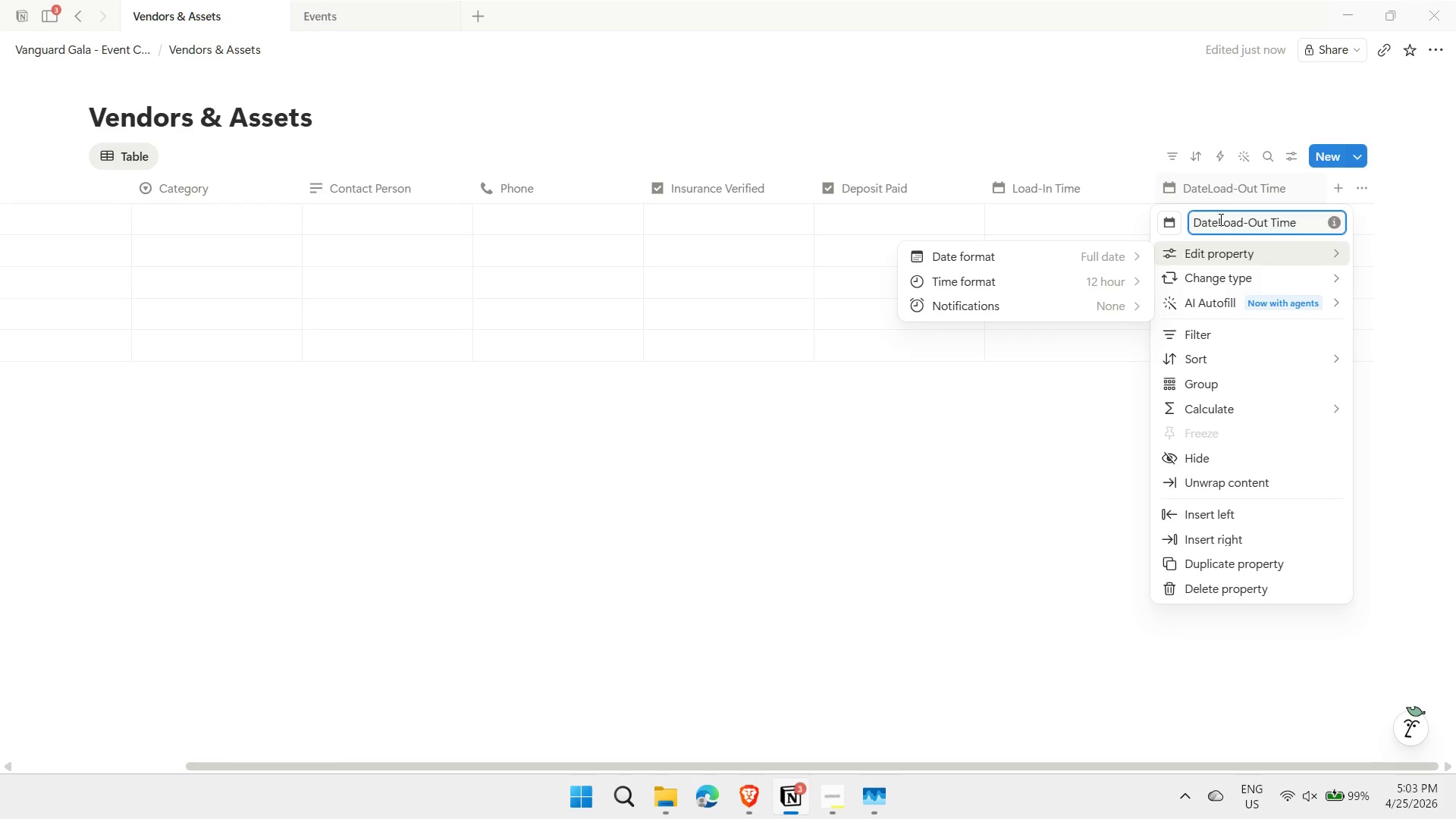 
key(Shift+ArrowLeft)
 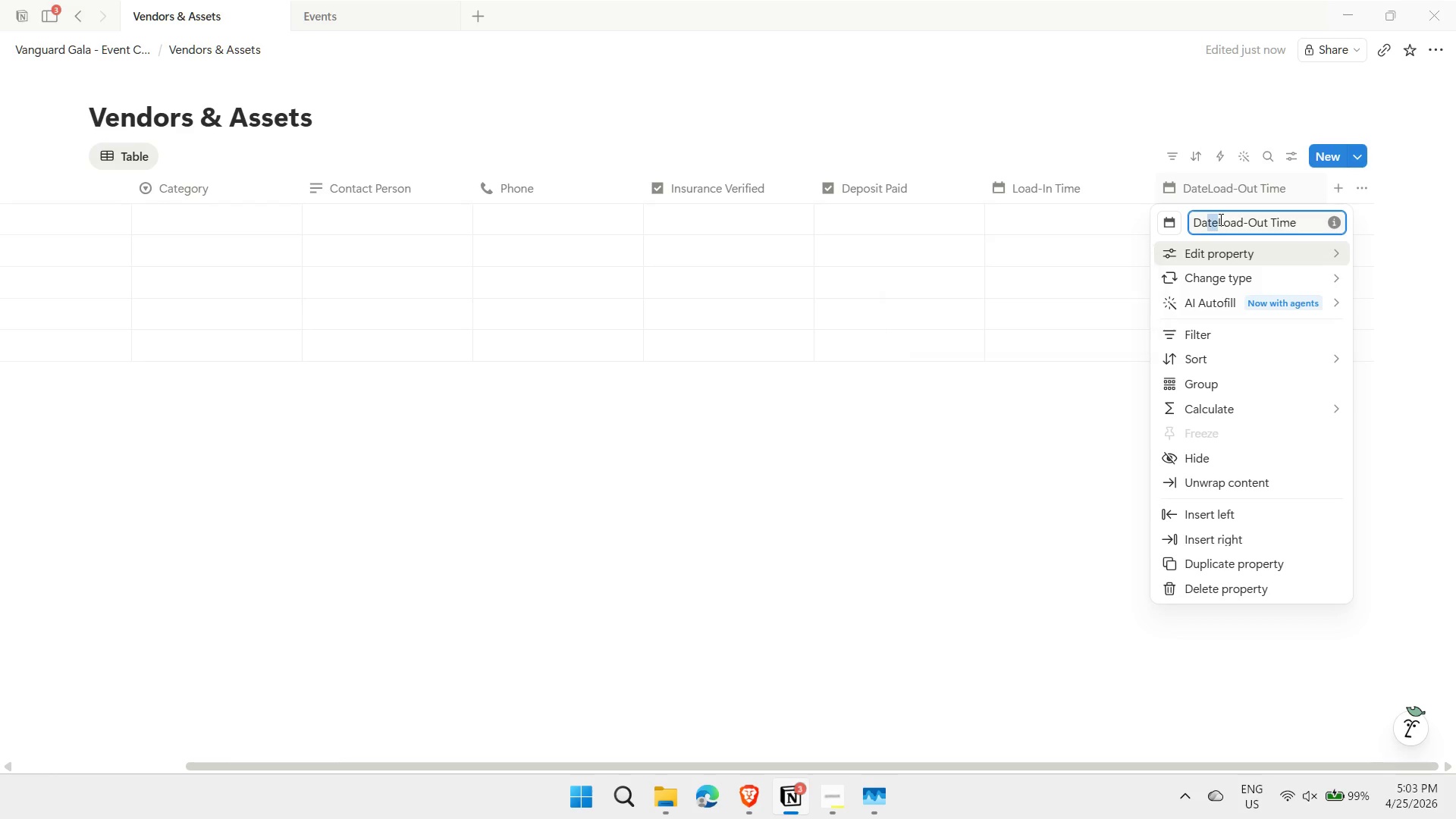 
key(Shift+ArrowLeft)
 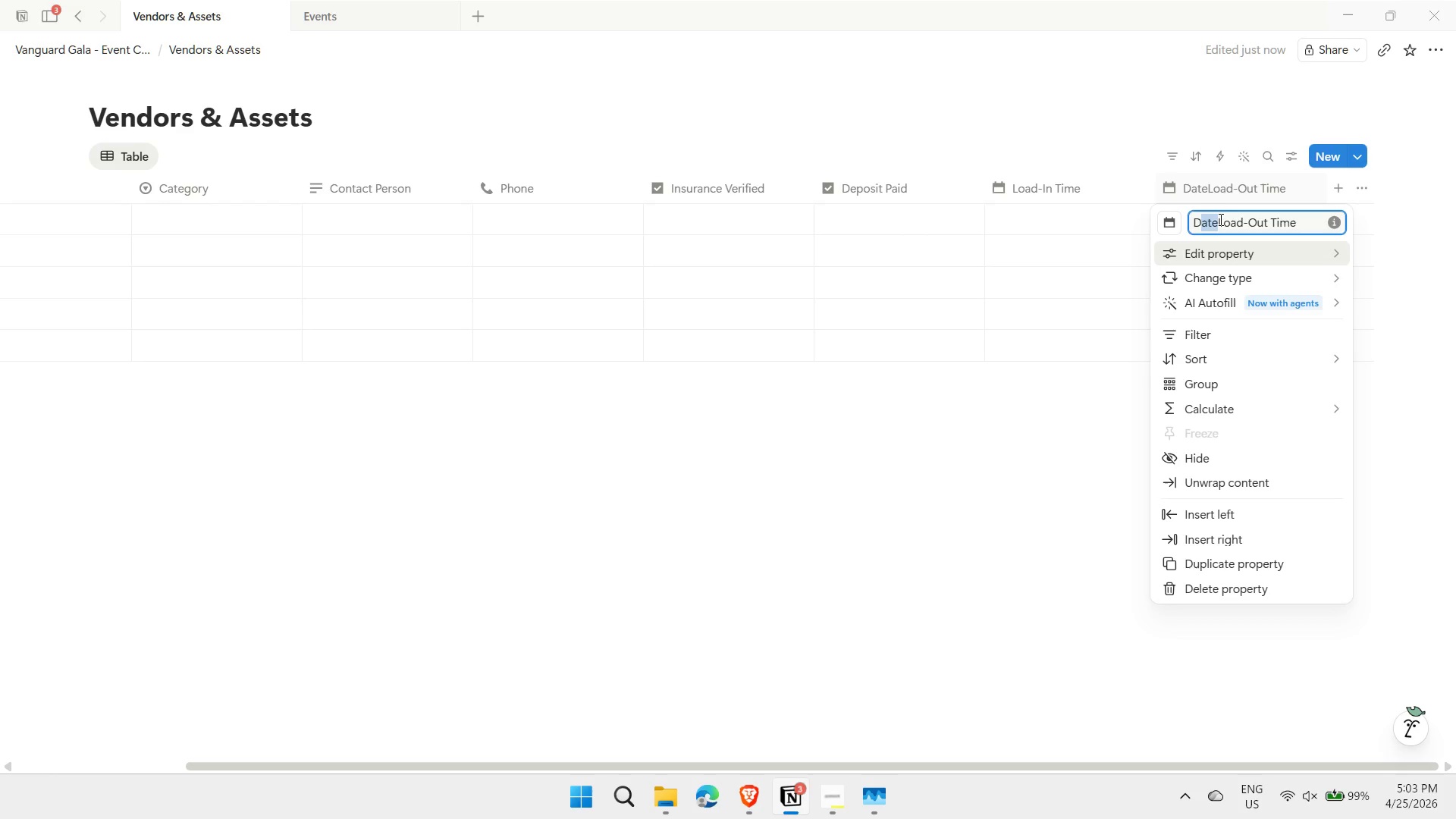 
key(Shift+ArrowLeft)
 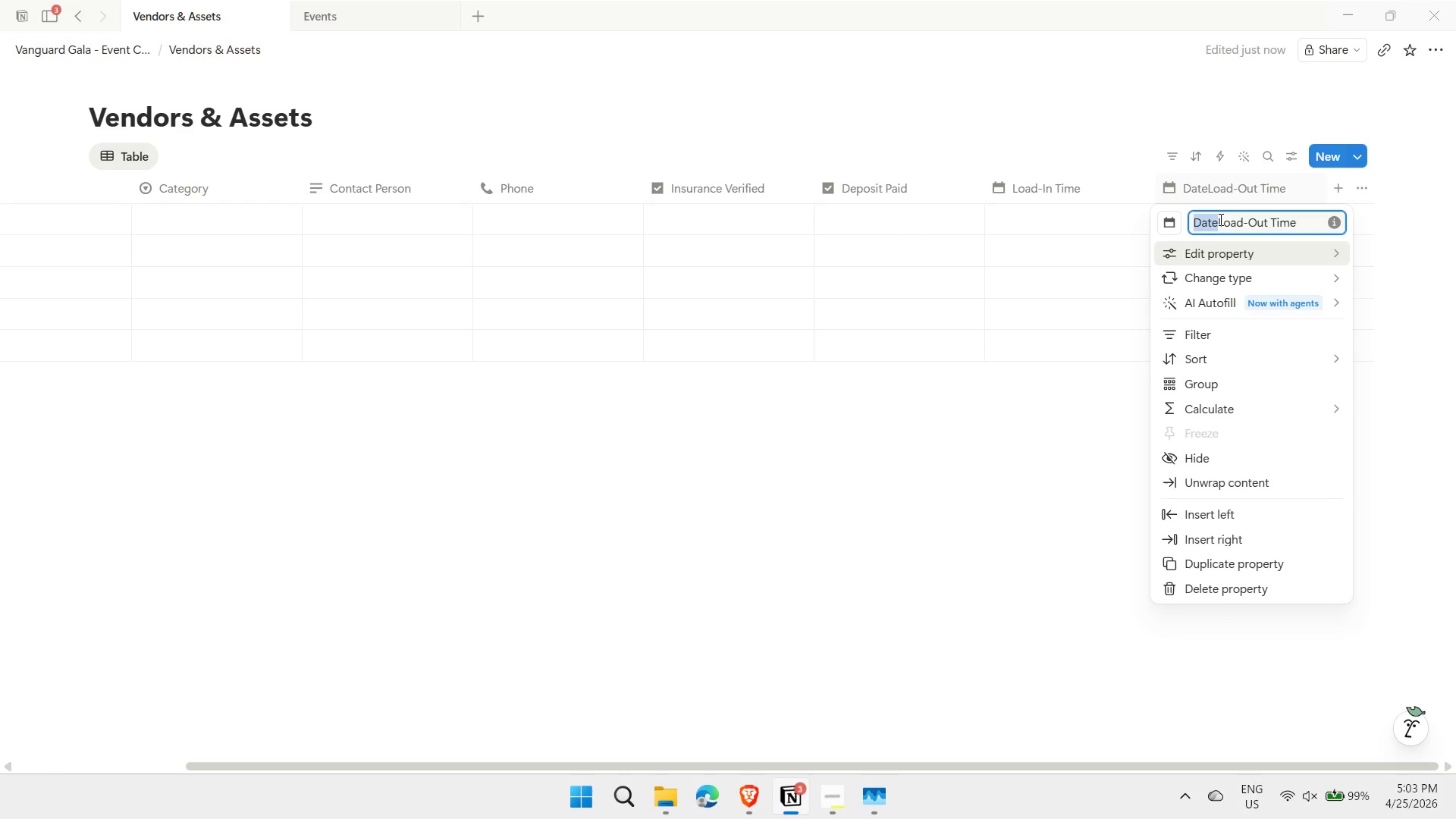 
key(Shift+ArrowLeft)
 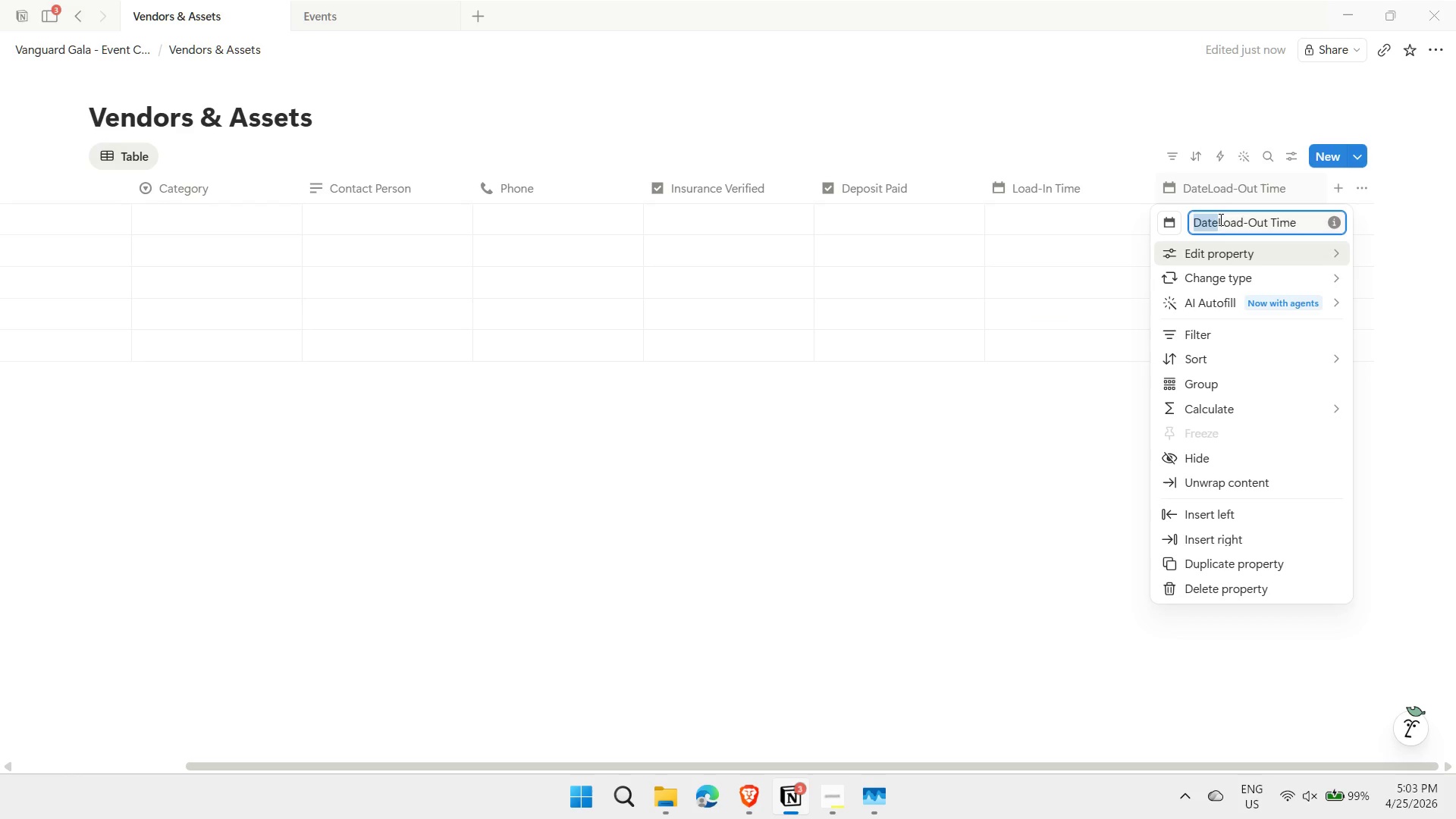 
key(Backspace)
 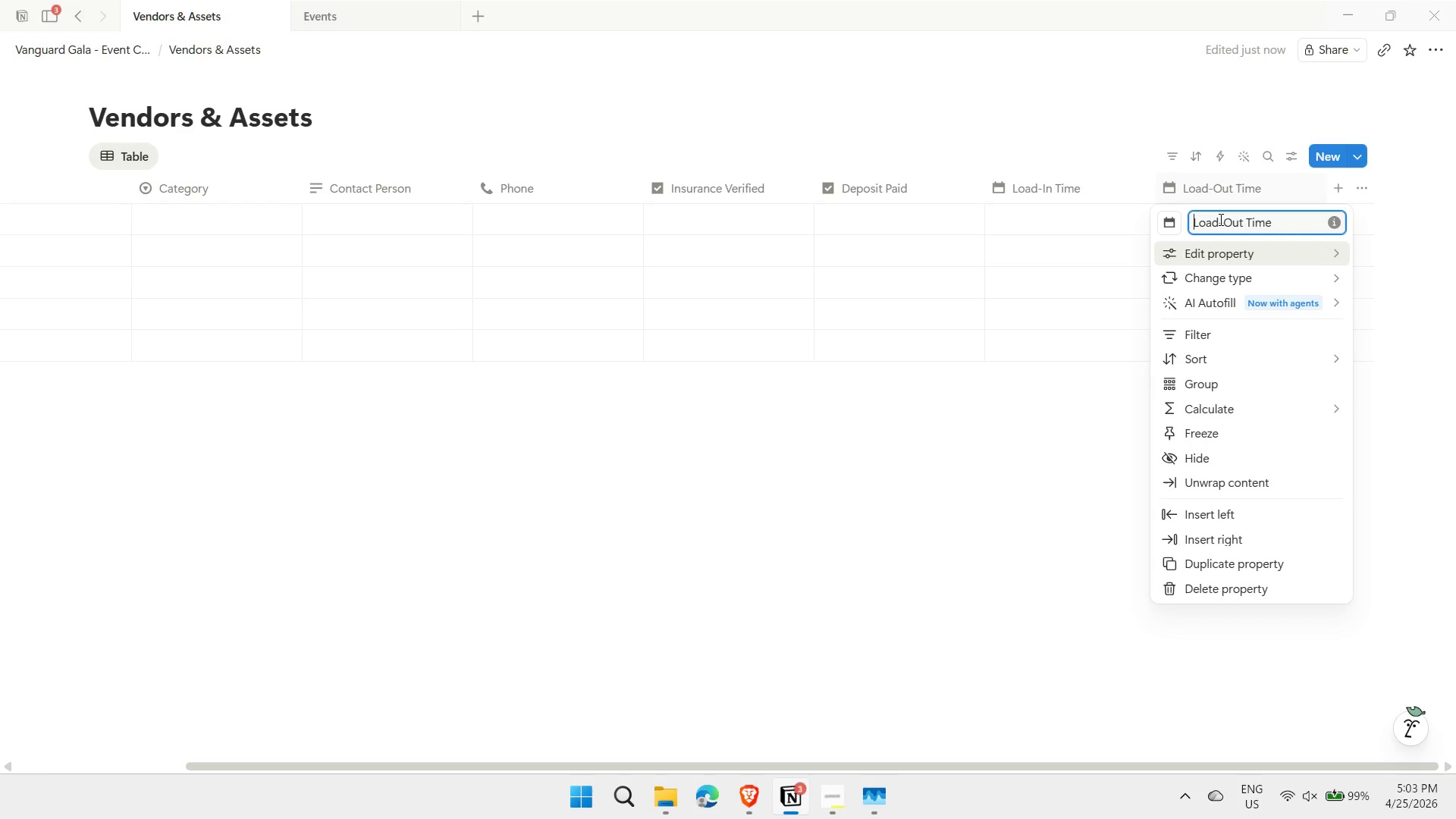 
key(Enter)
 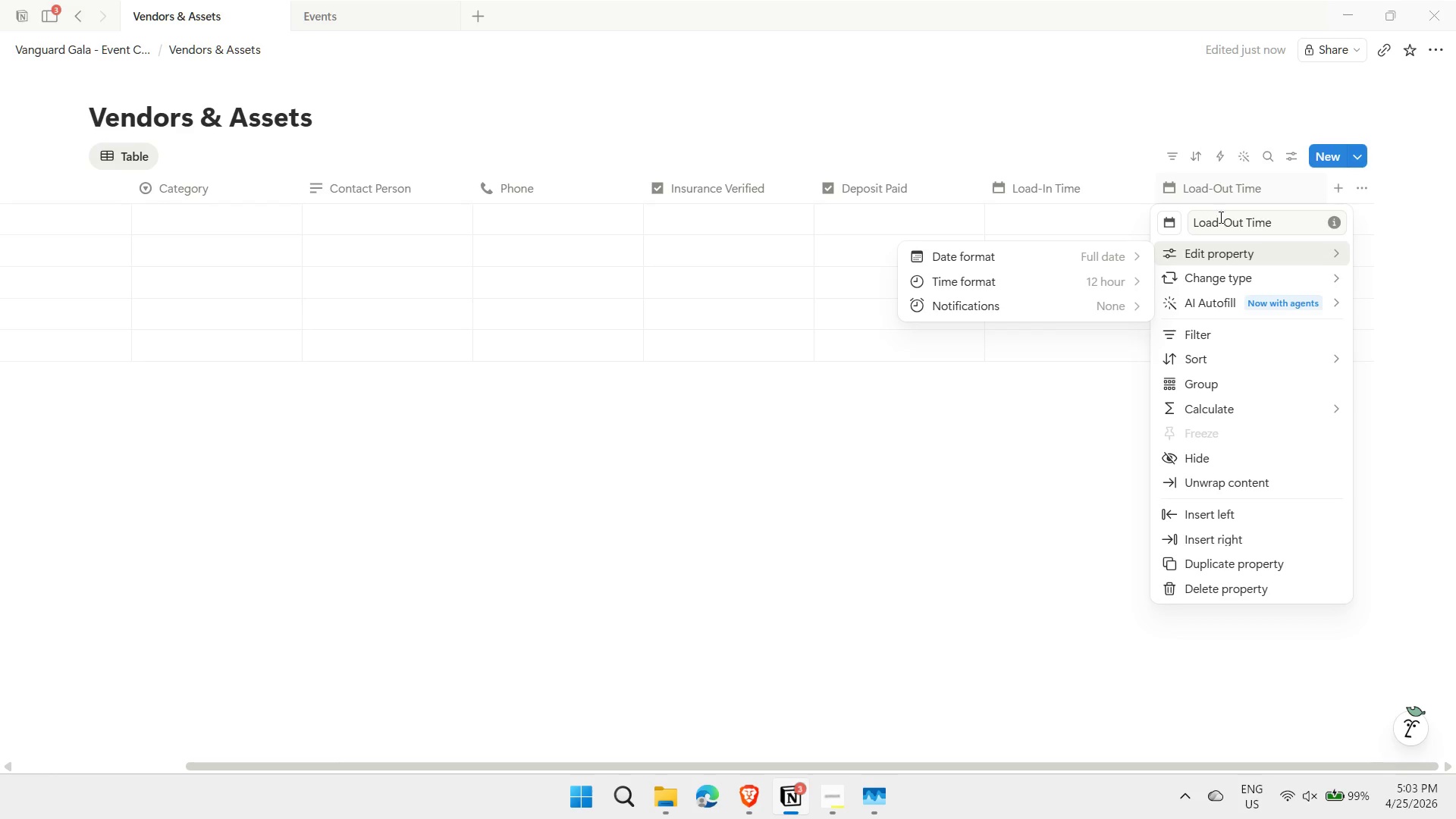 
left_click([1335, 179])
 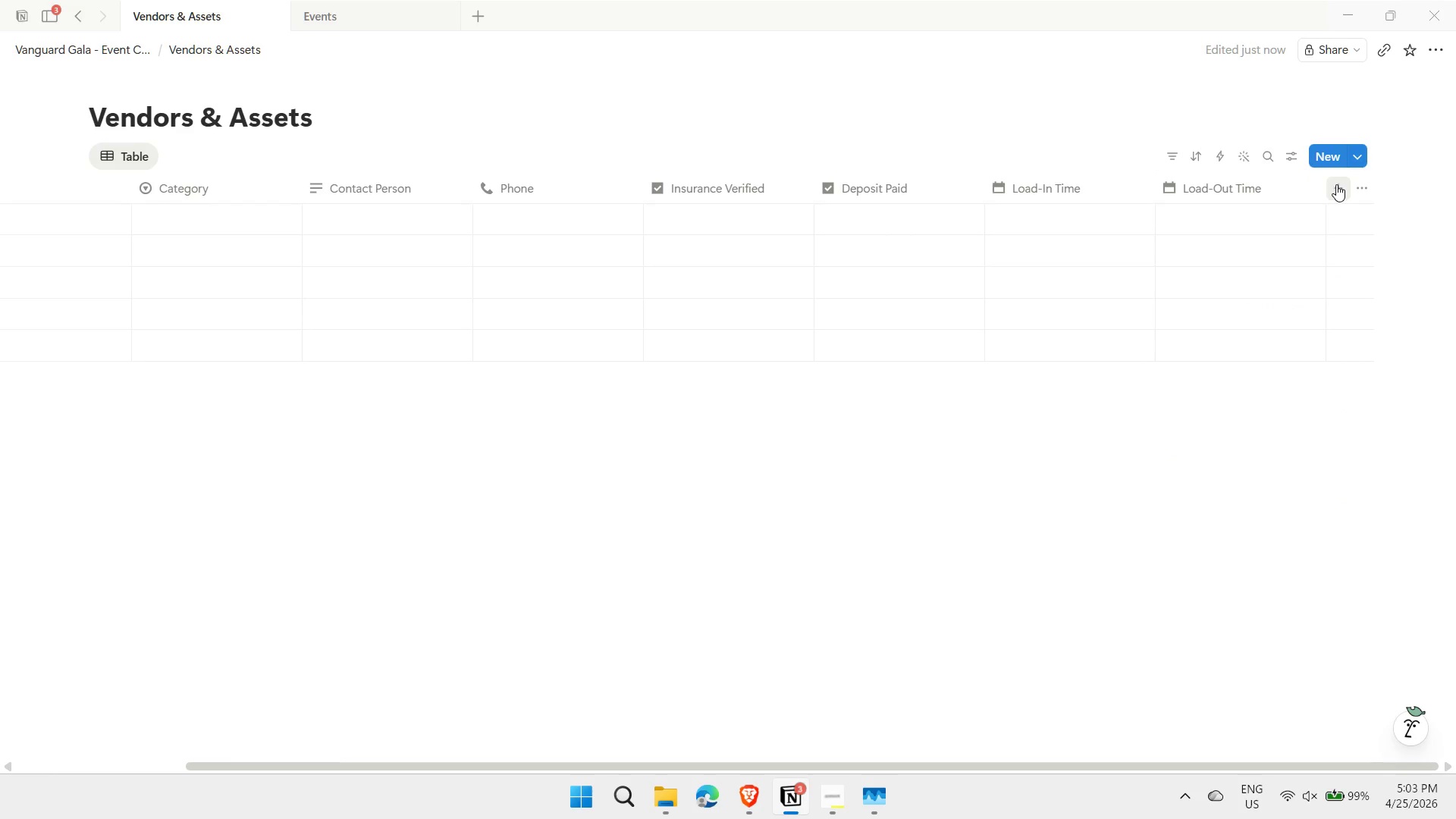 
left_click([1336, 184])
 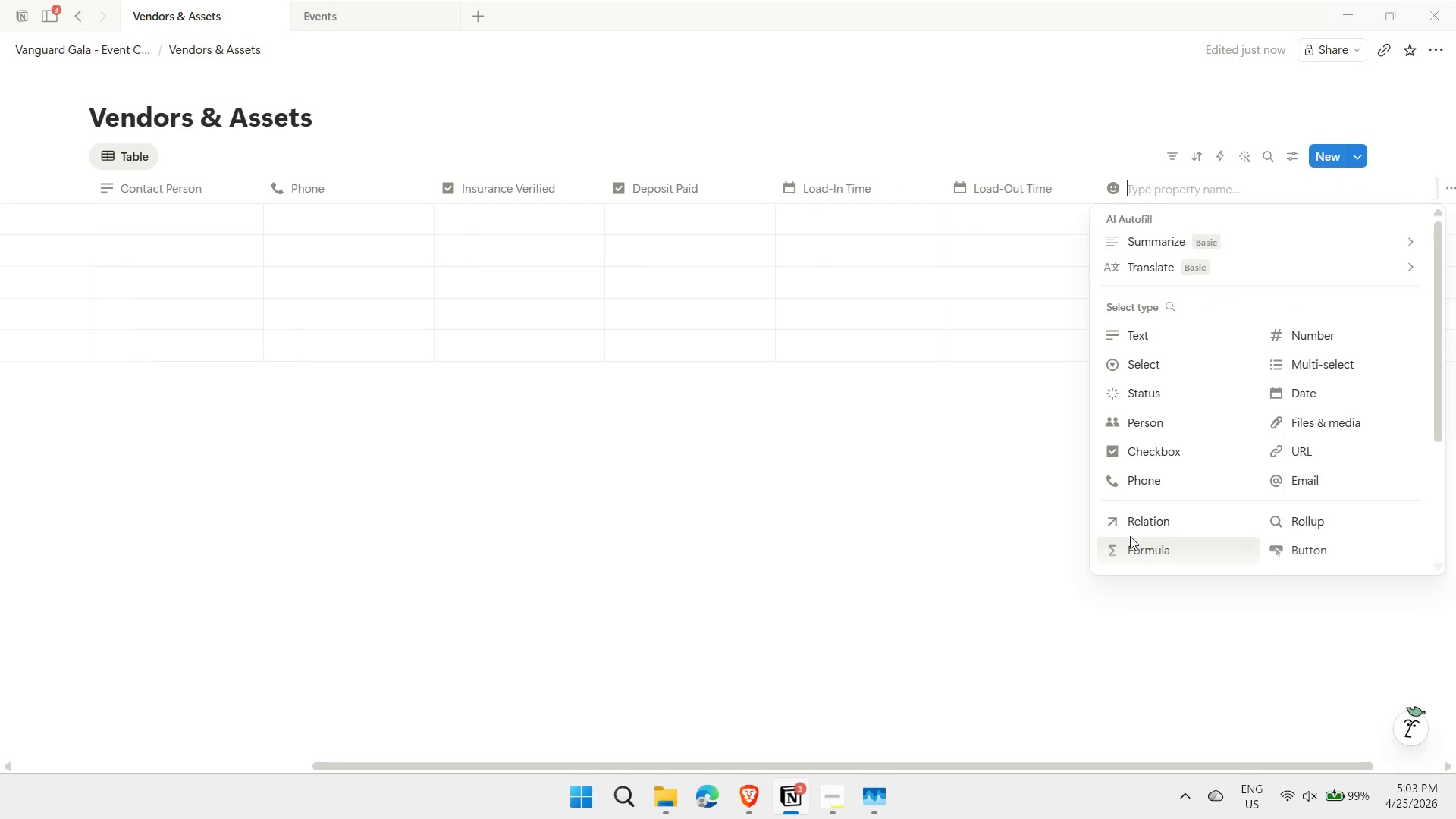 
left_click([1128, 548])
 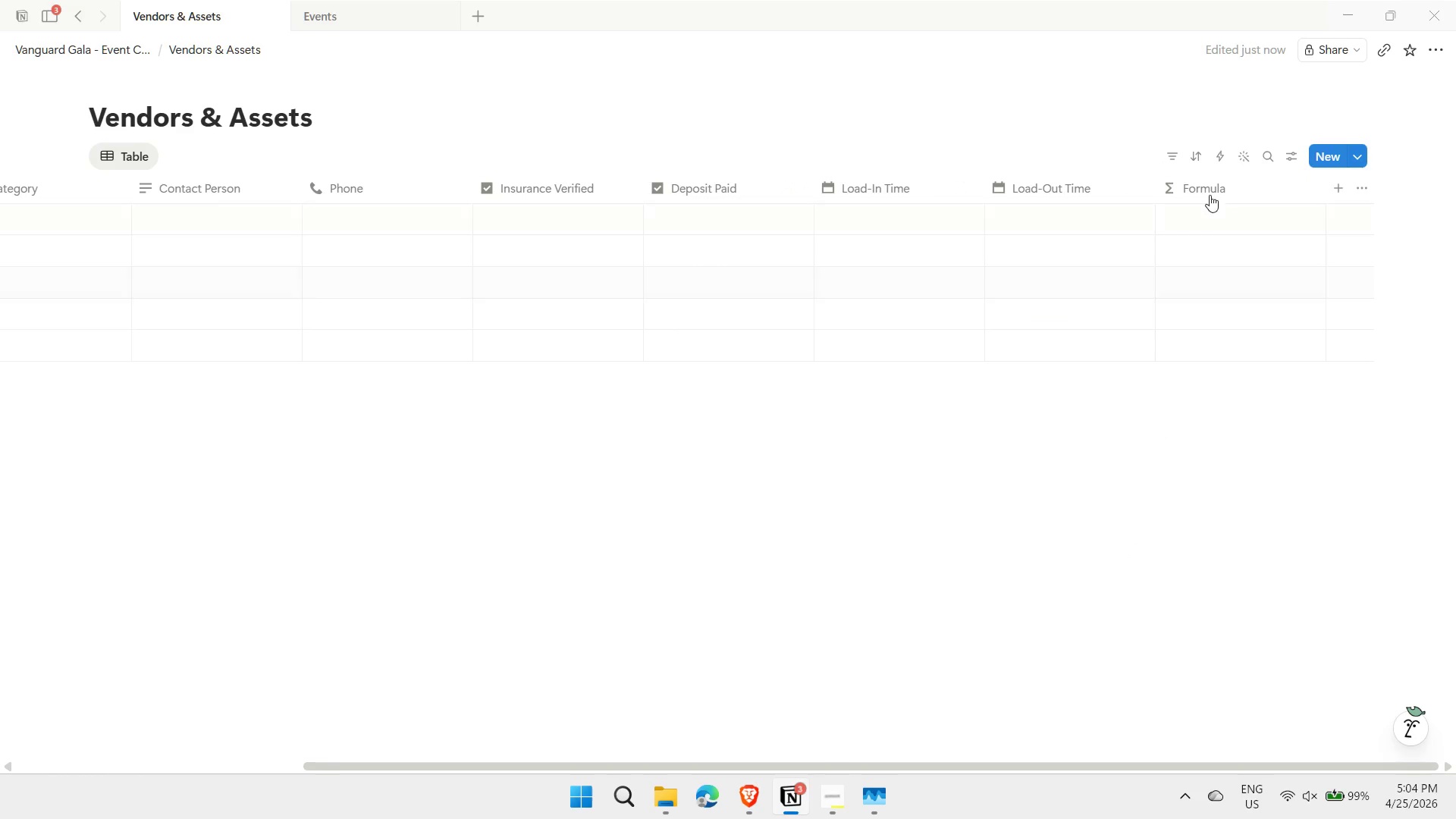 
left_click([1204, 194])
 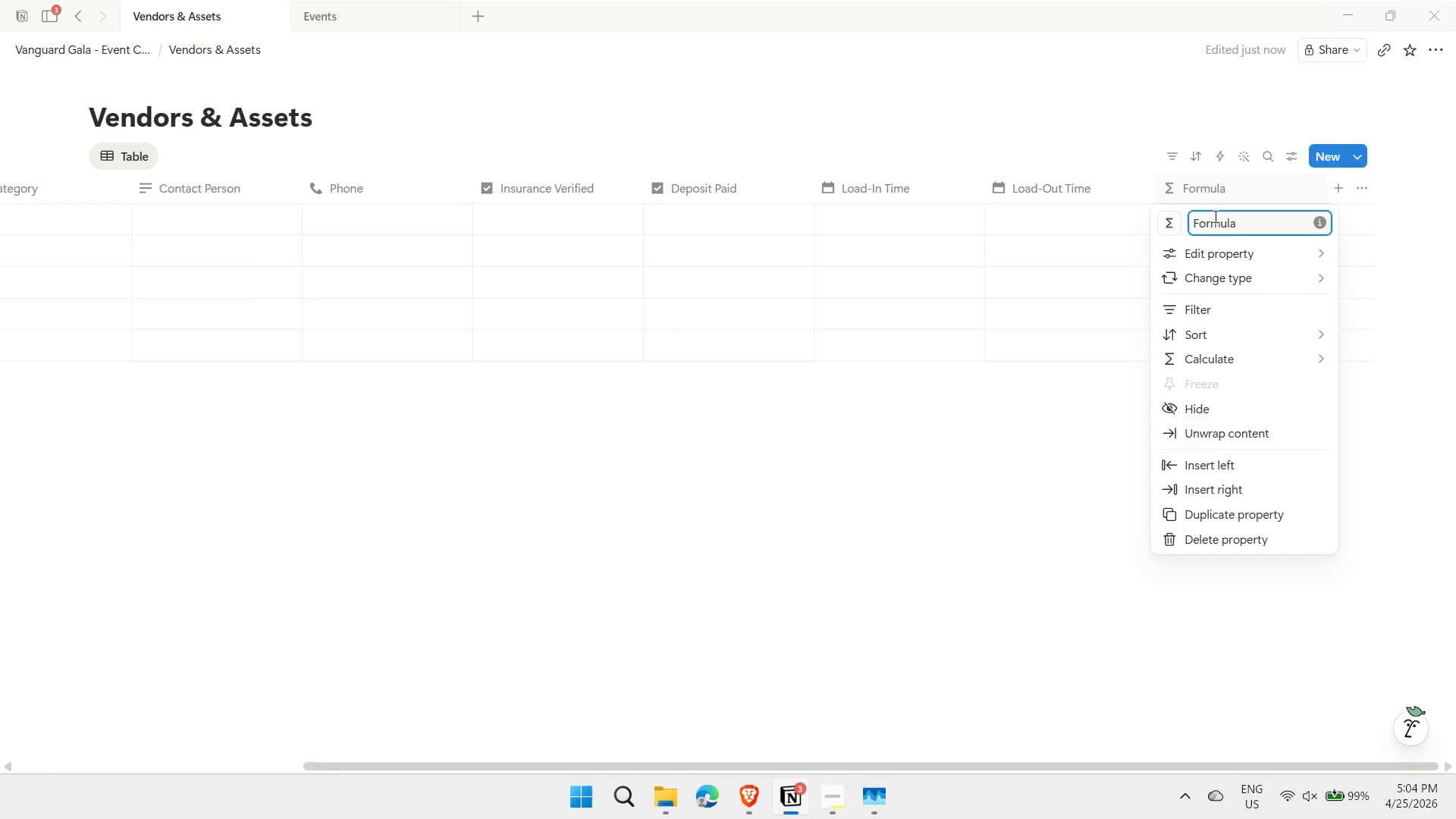 
double_click([1214, 216])
 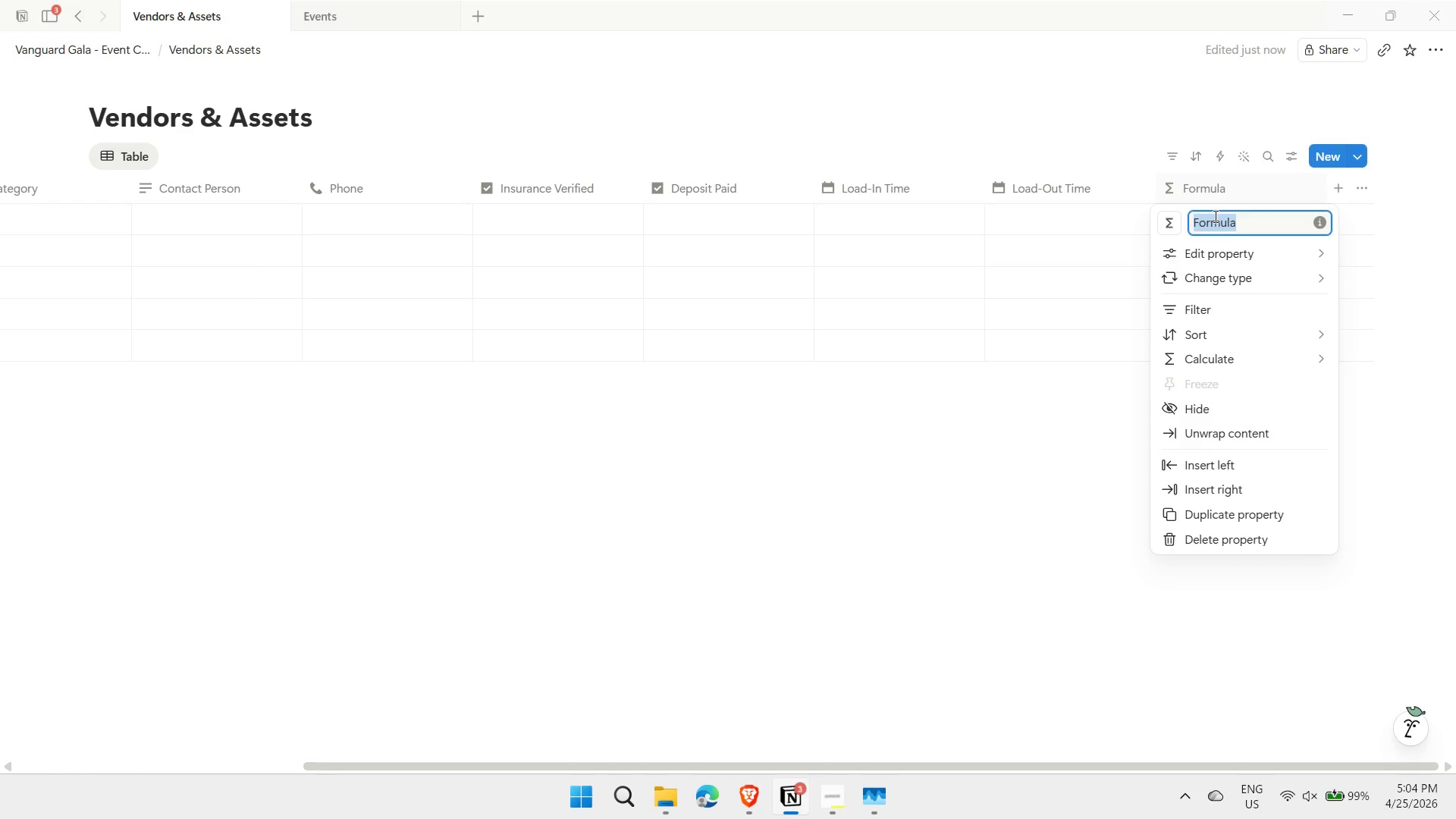 
type(Loas)
key(Backspace)
type(d Status)
 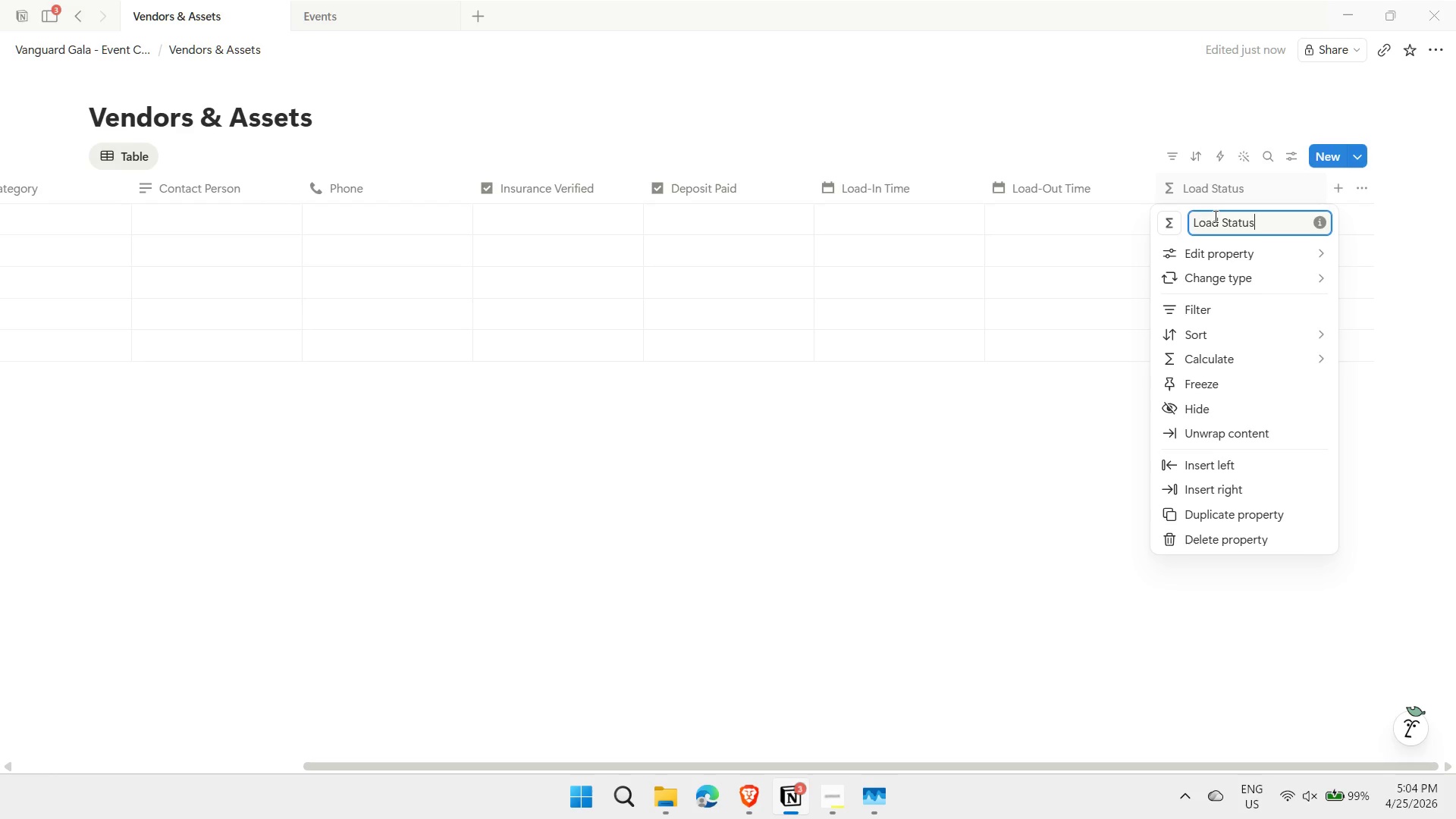 
key(Enter)
 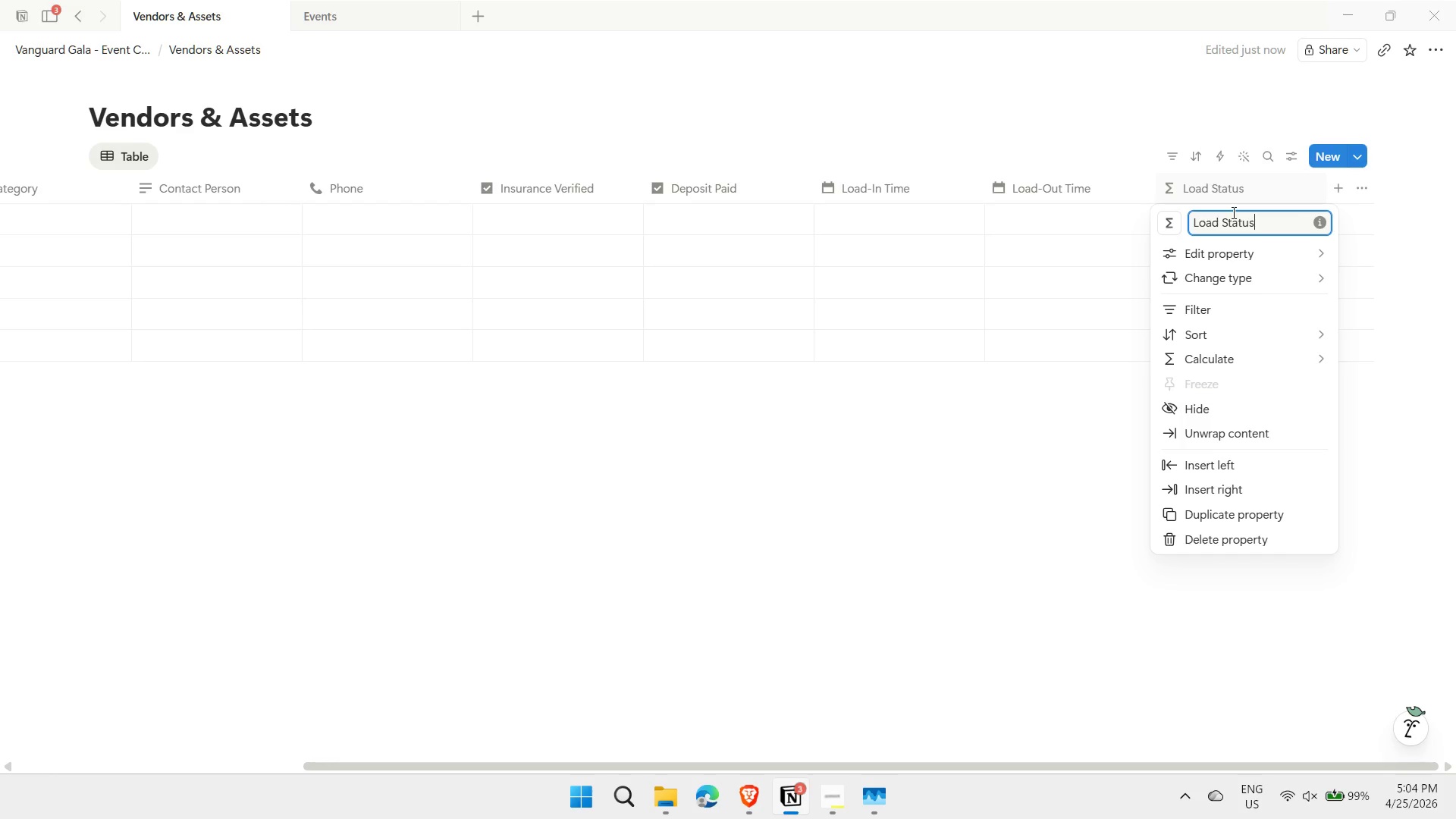 
left_click([1054, 508])
 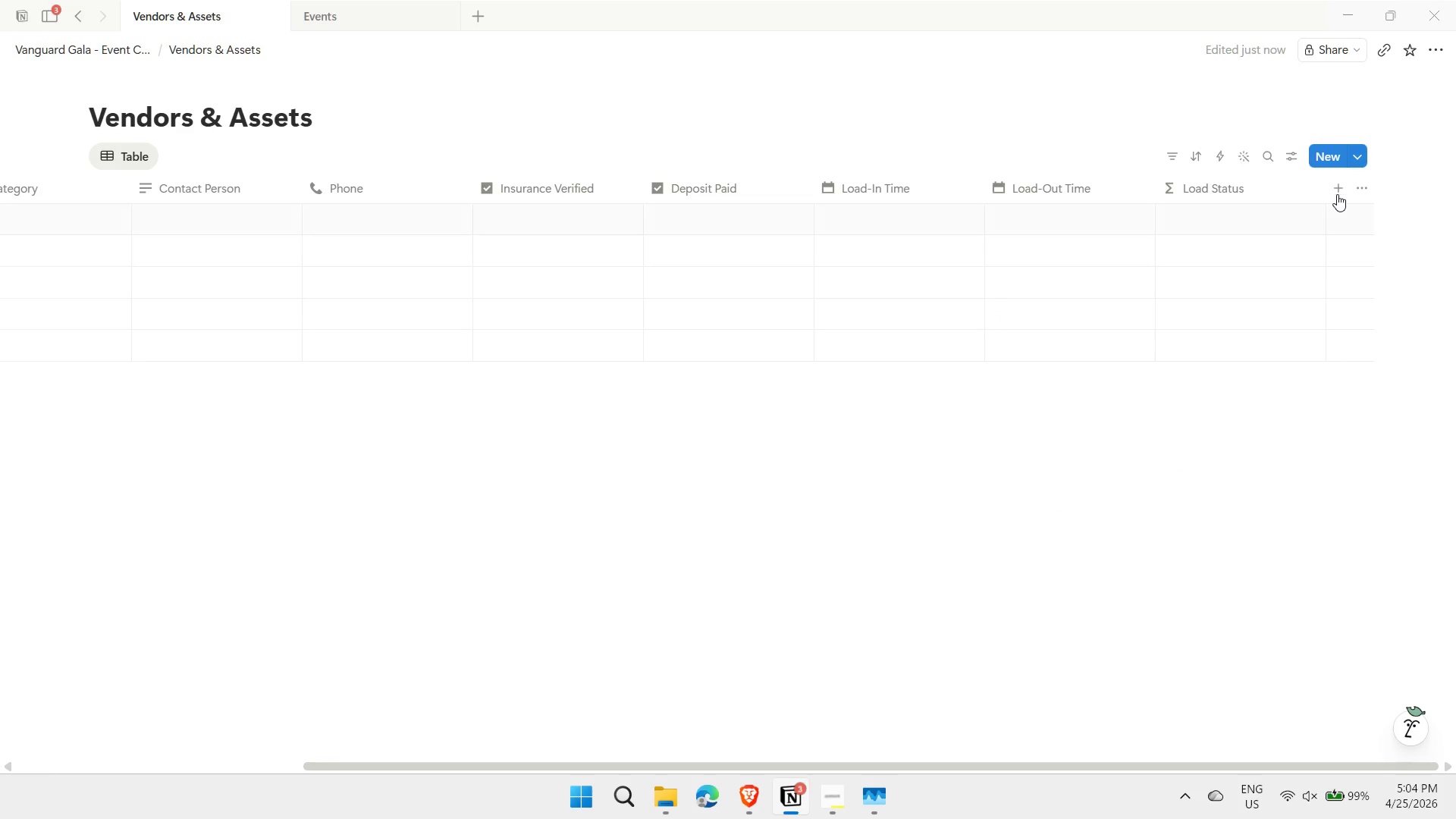 
left_click([1335, 189])
 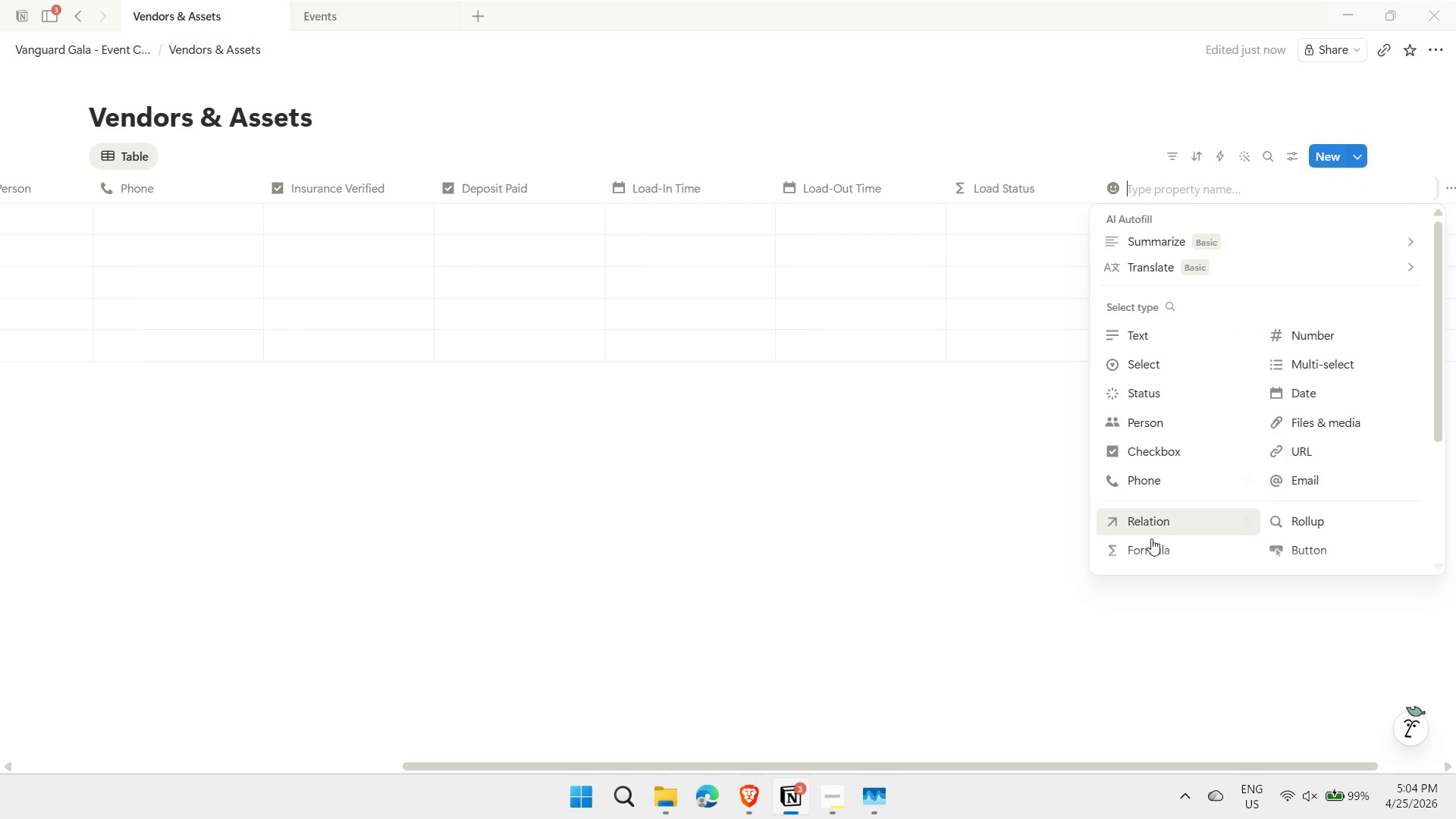 
left_click([1149, 528])
 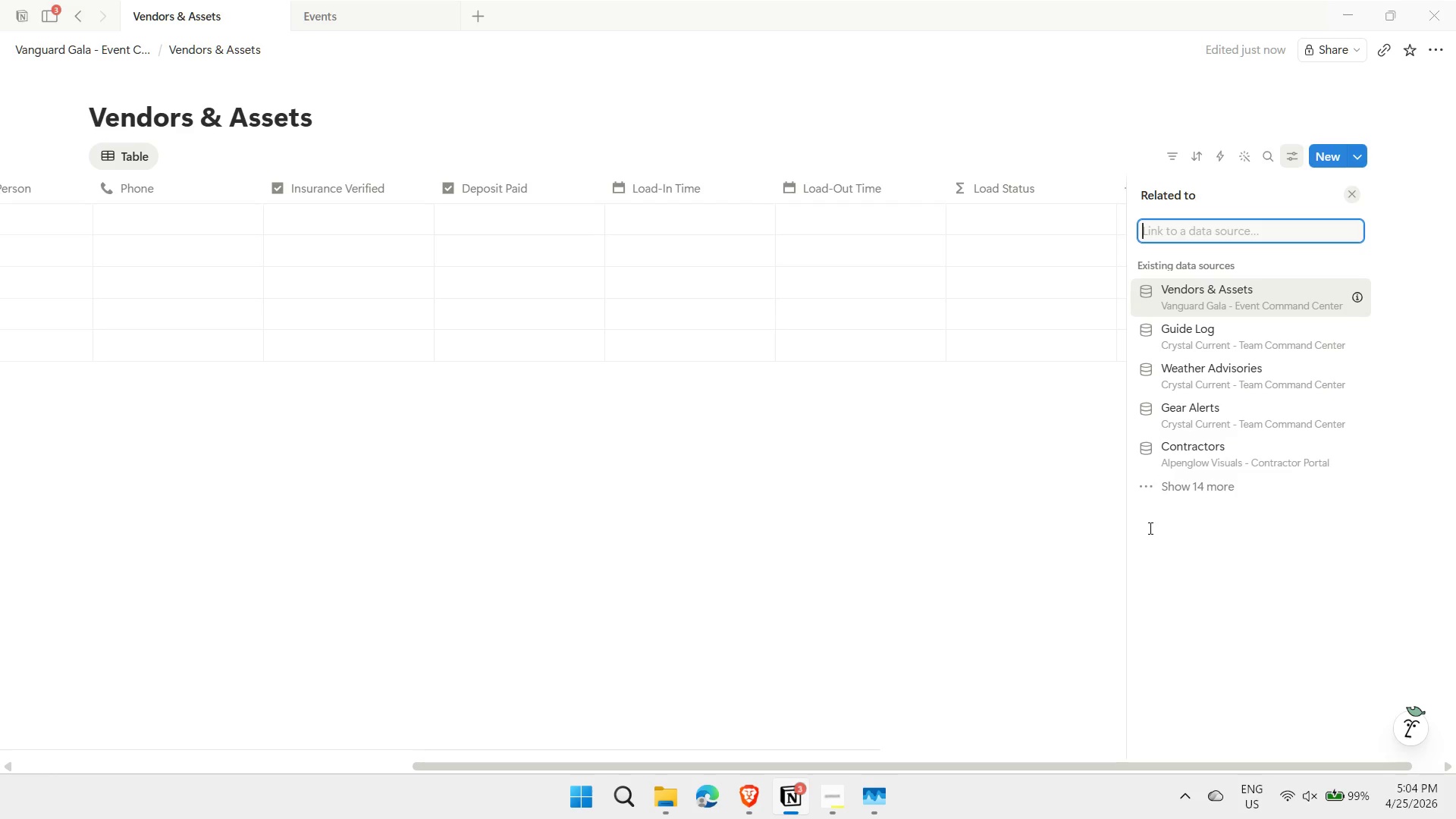 
wait(8.59)
 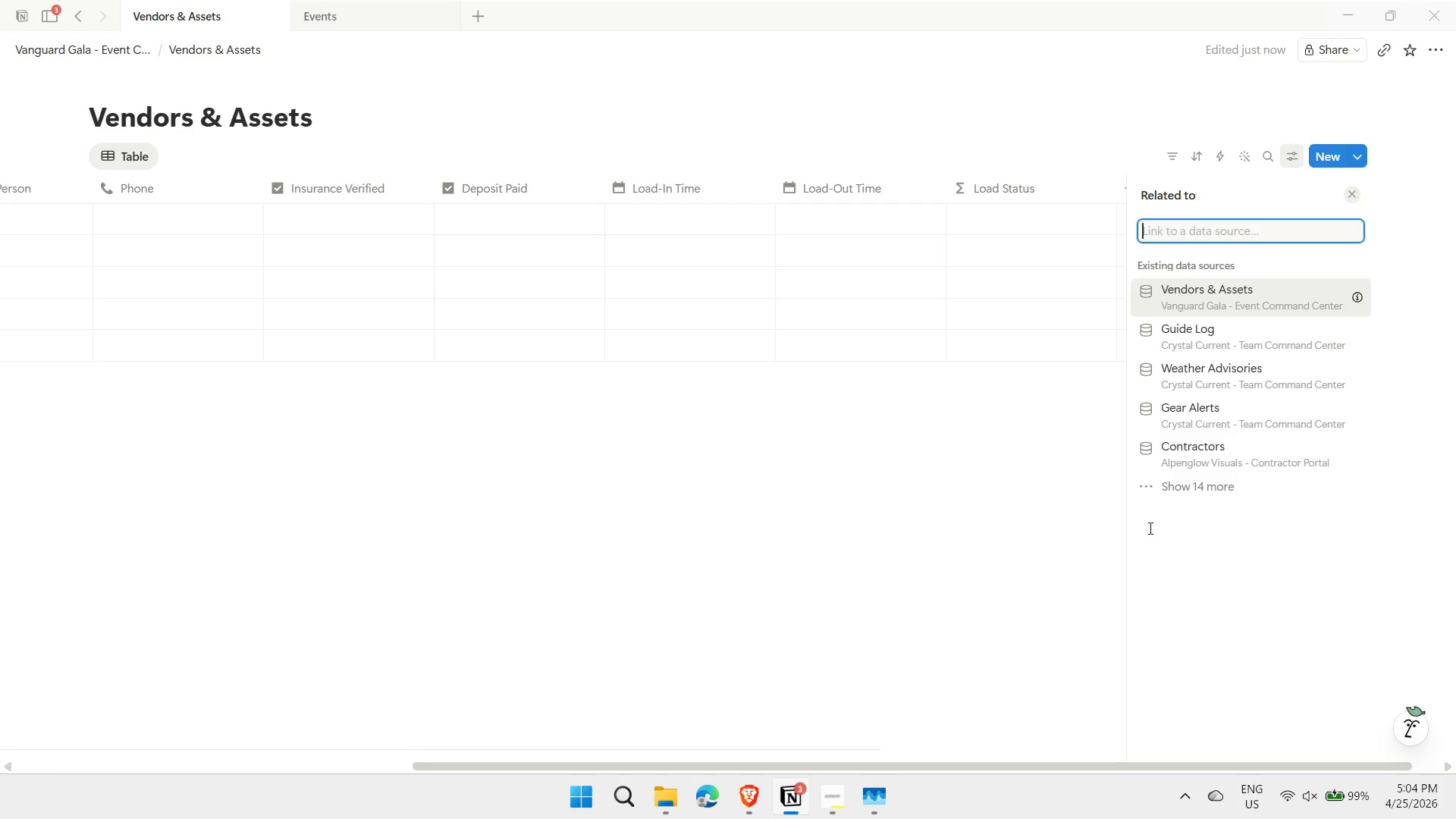 
left_click([1171, 486])
 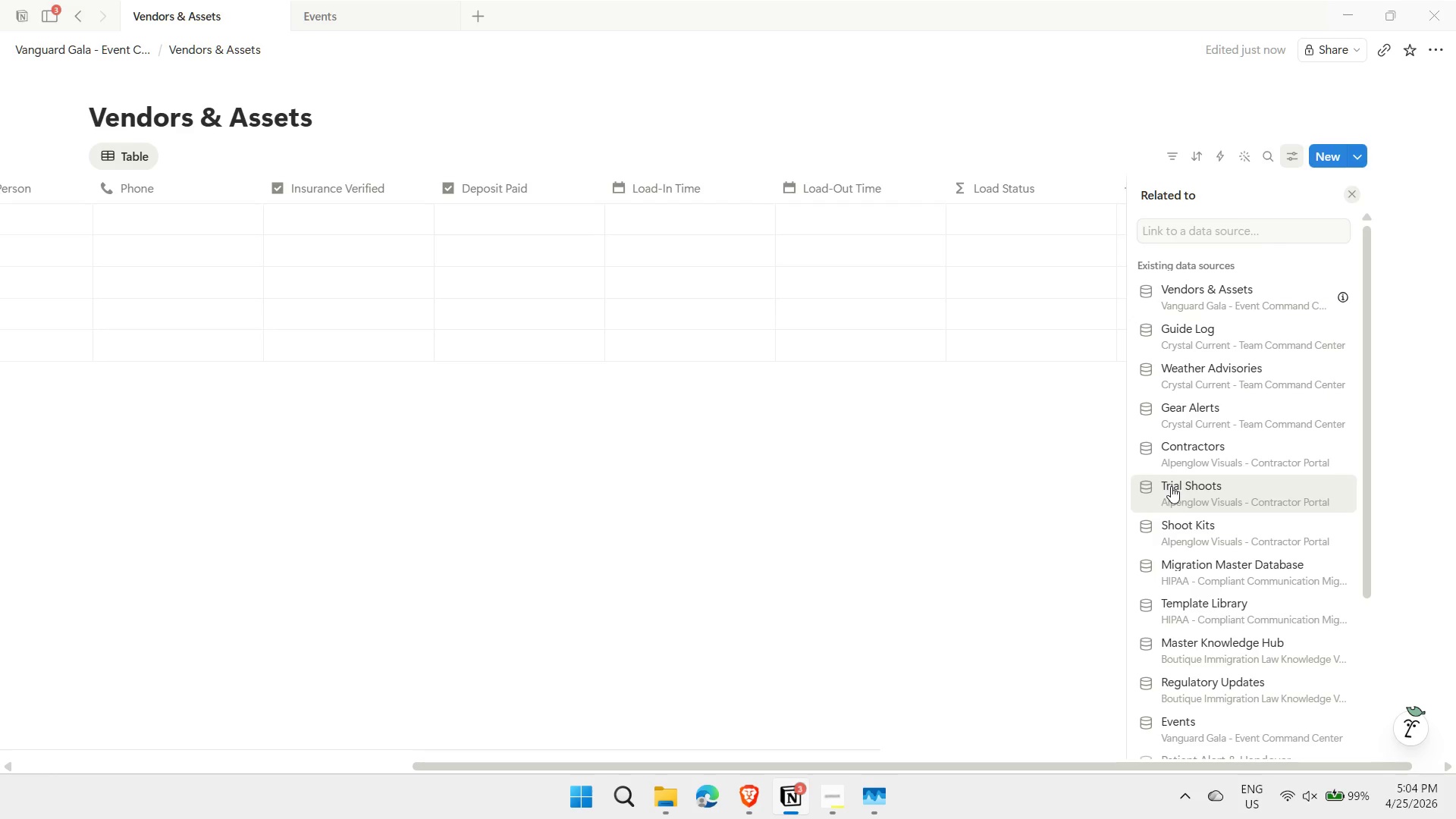 
left_click([1219, 732])
 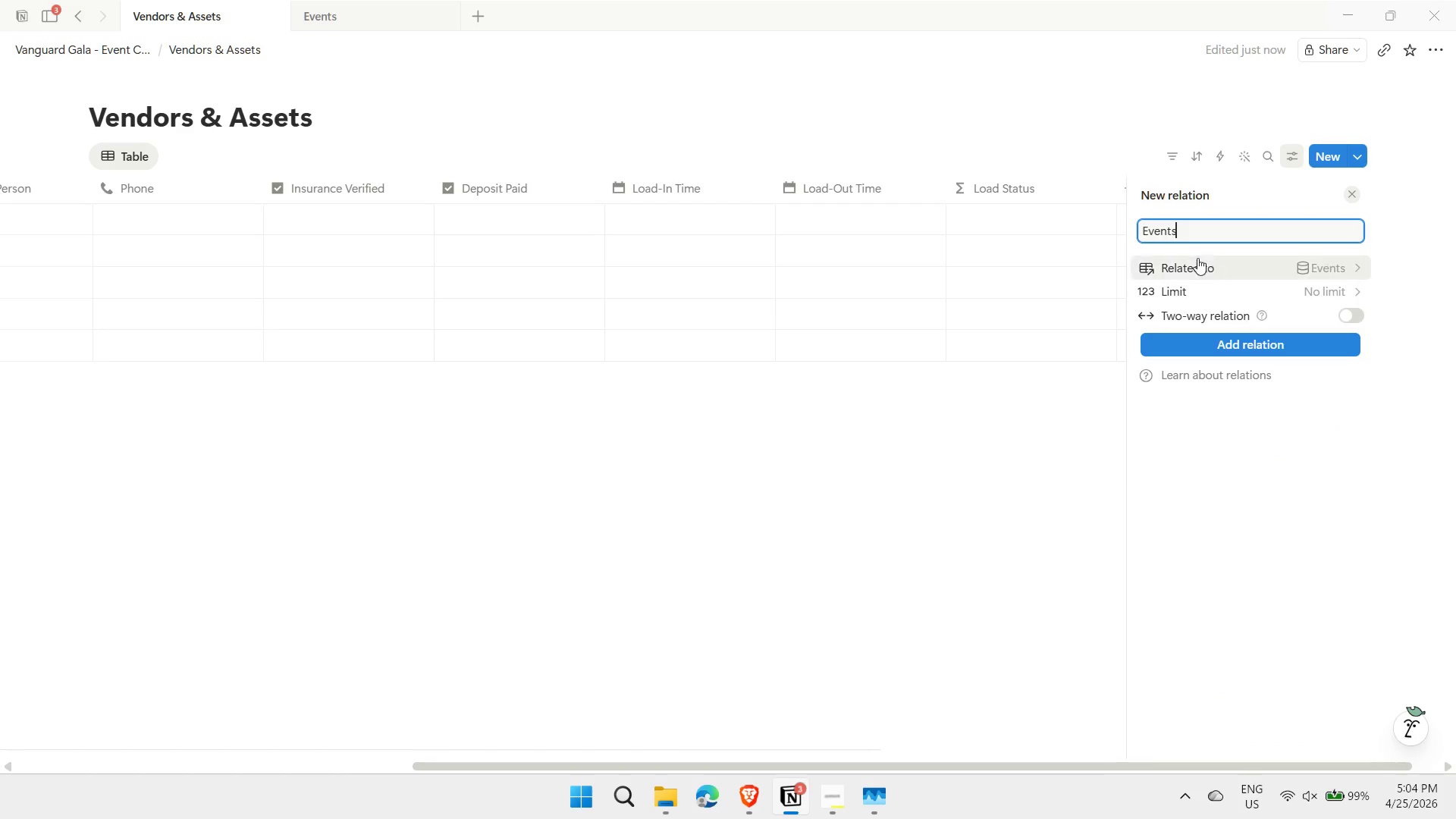 
left_click([1144, 231])
 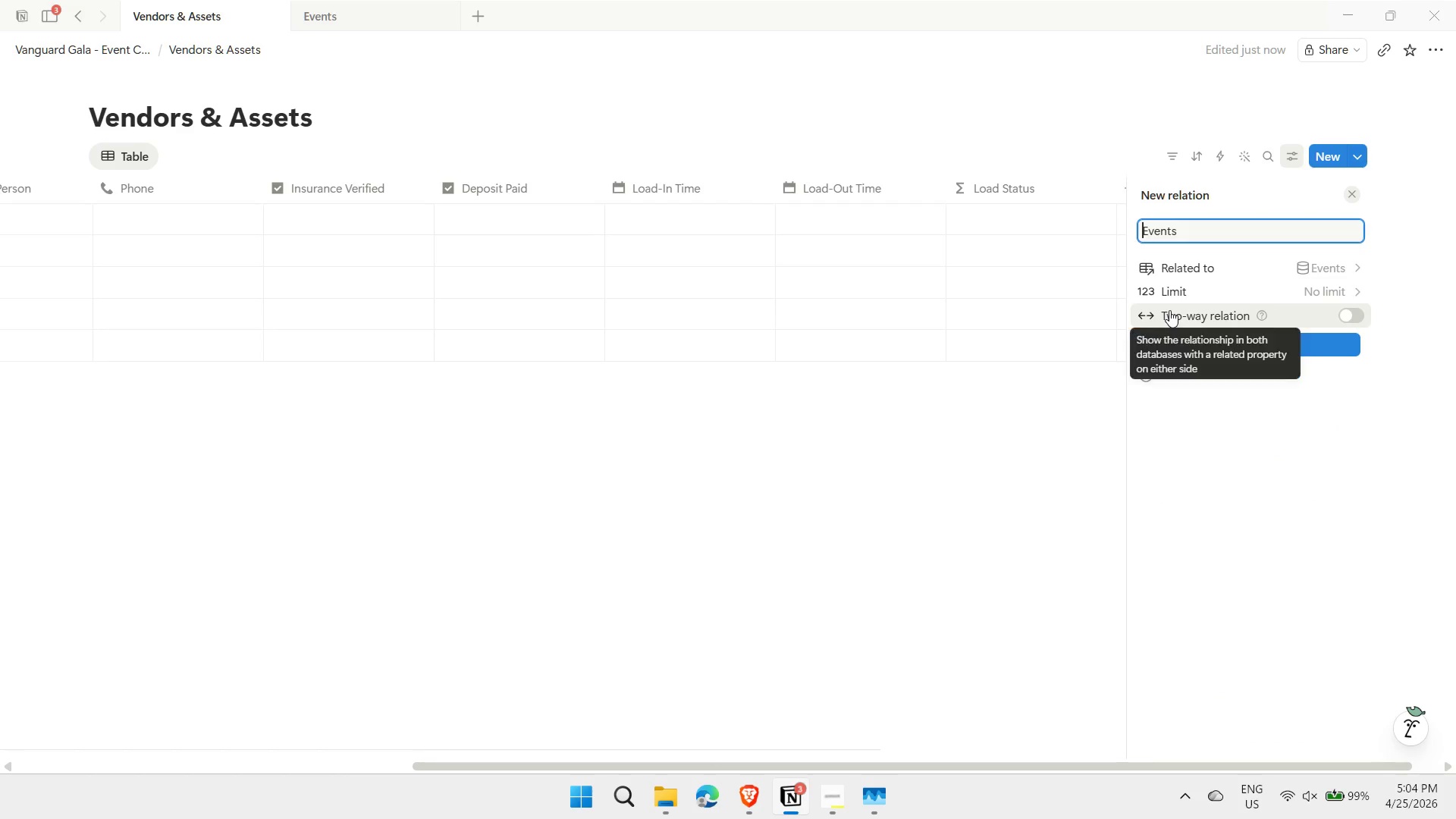 
type(Assigned )
 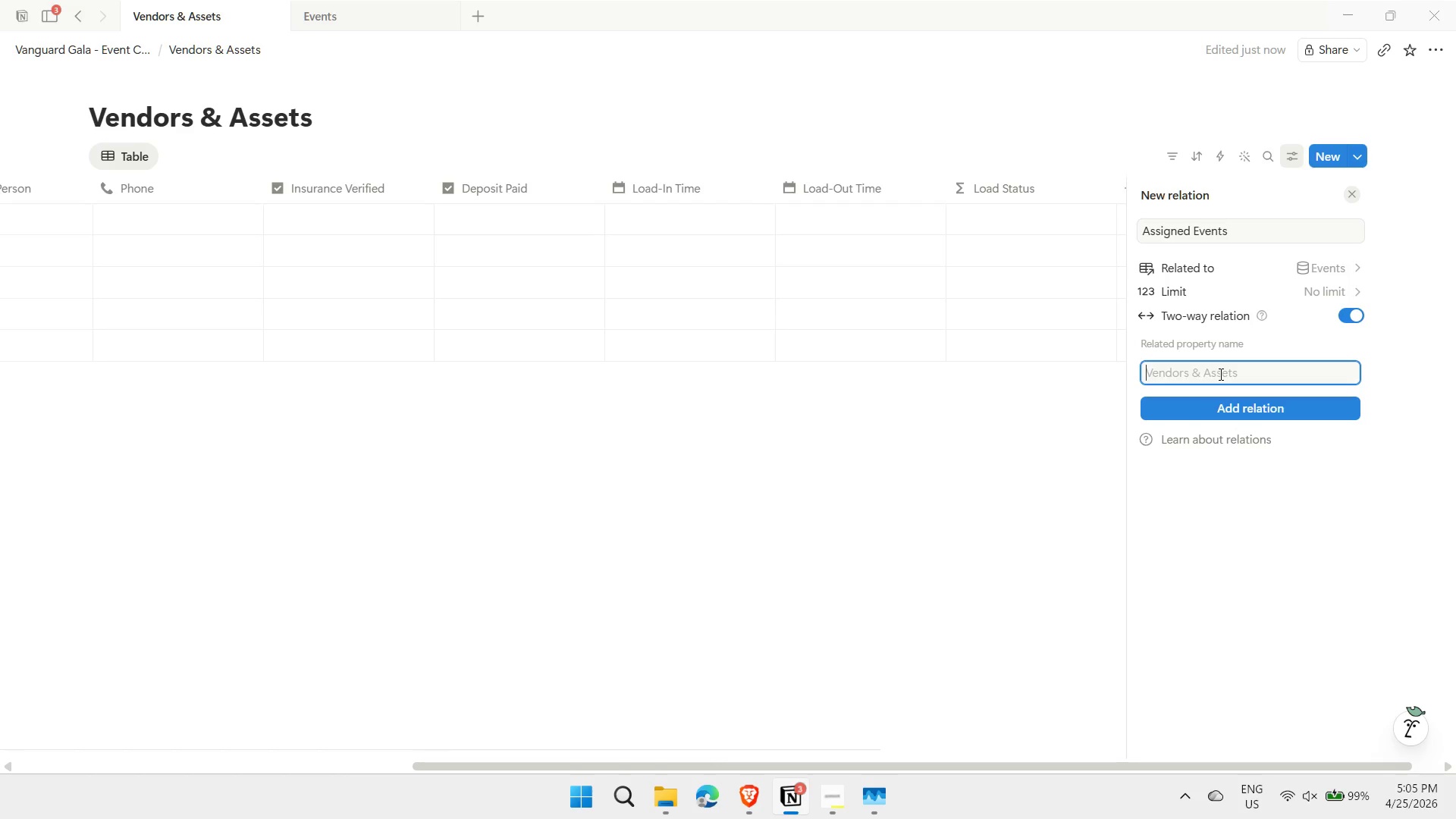 
wait(33.47)
 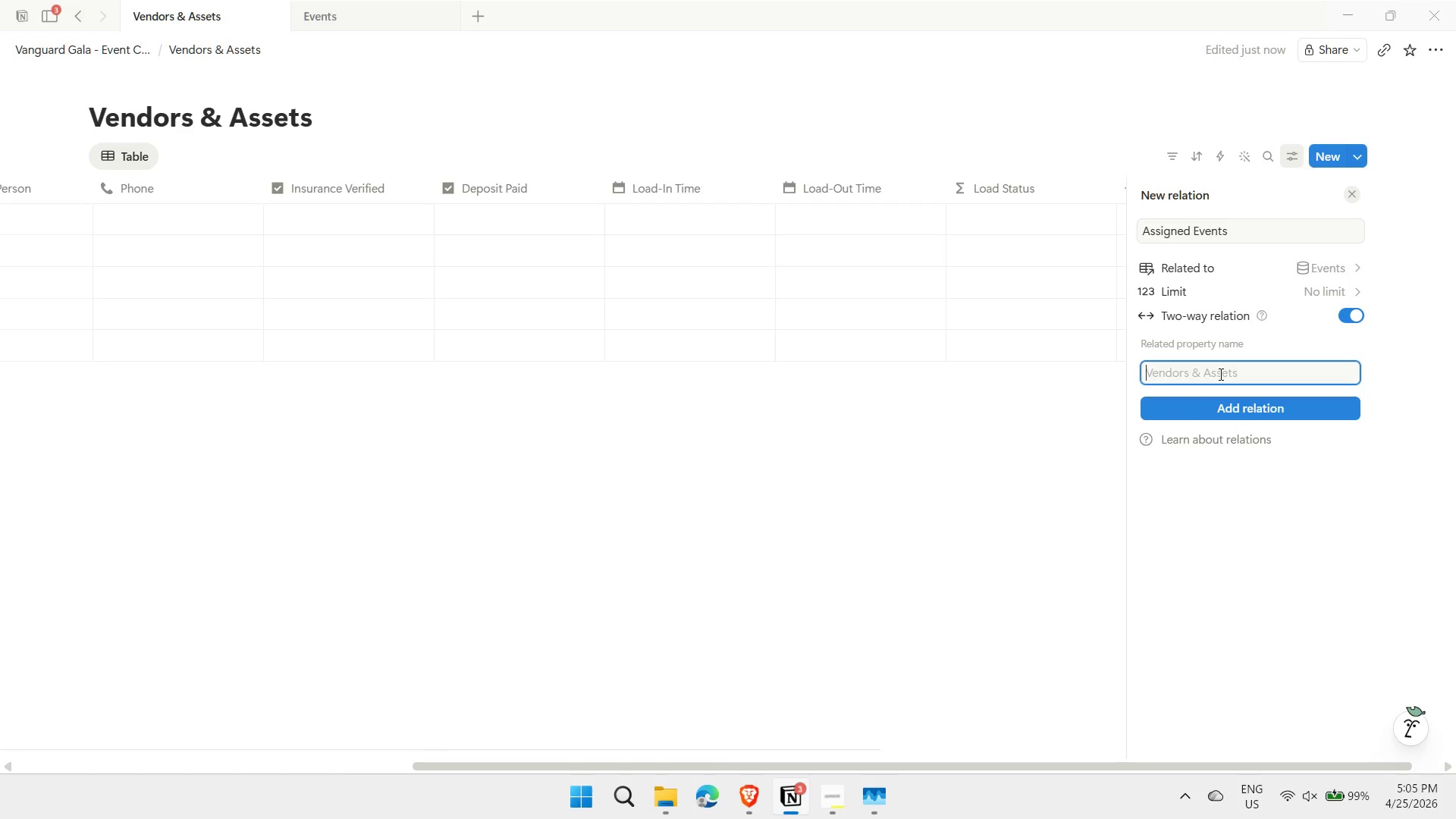 
type(Vendors & Assets)
 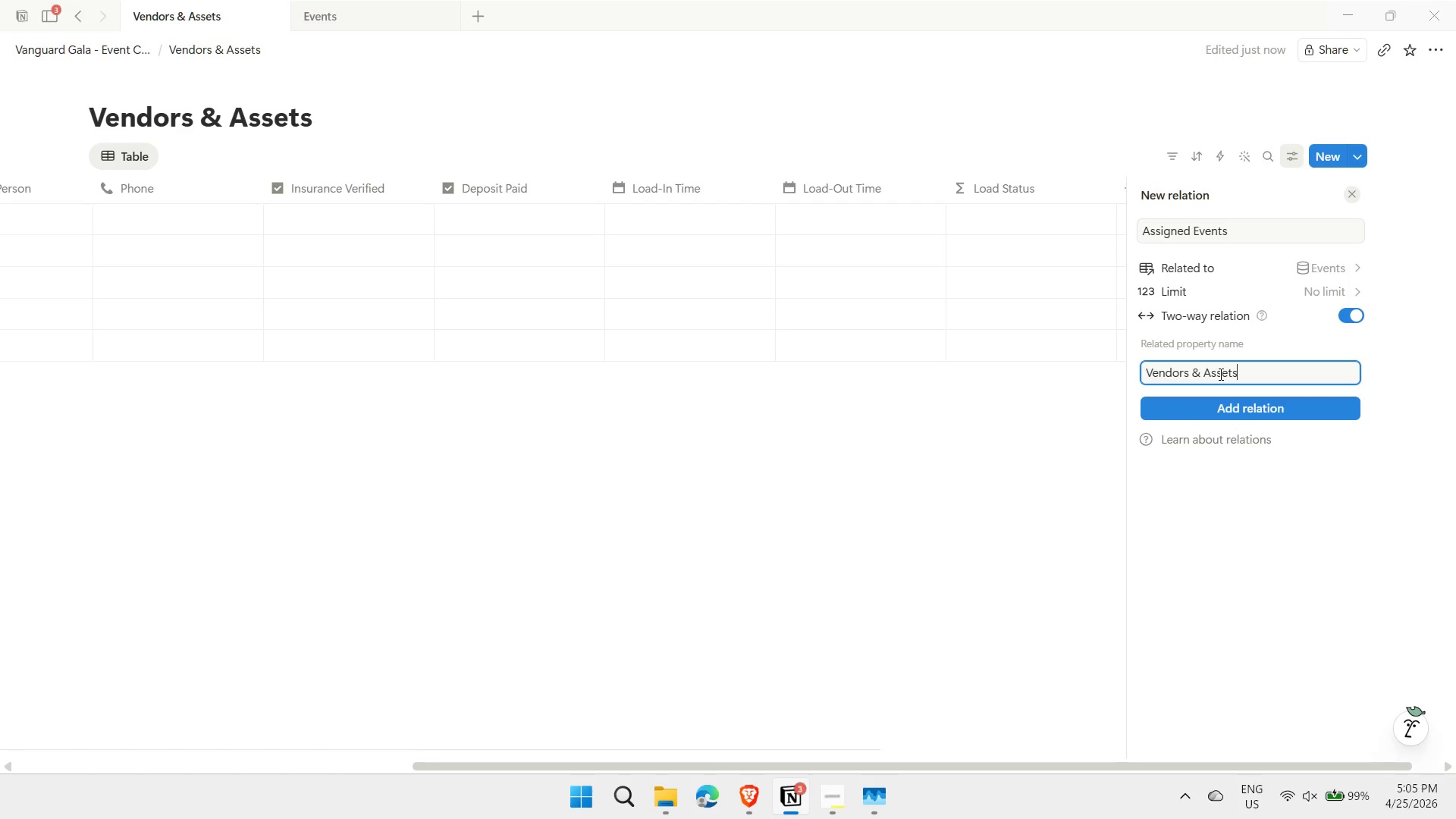 
key(Enter)
 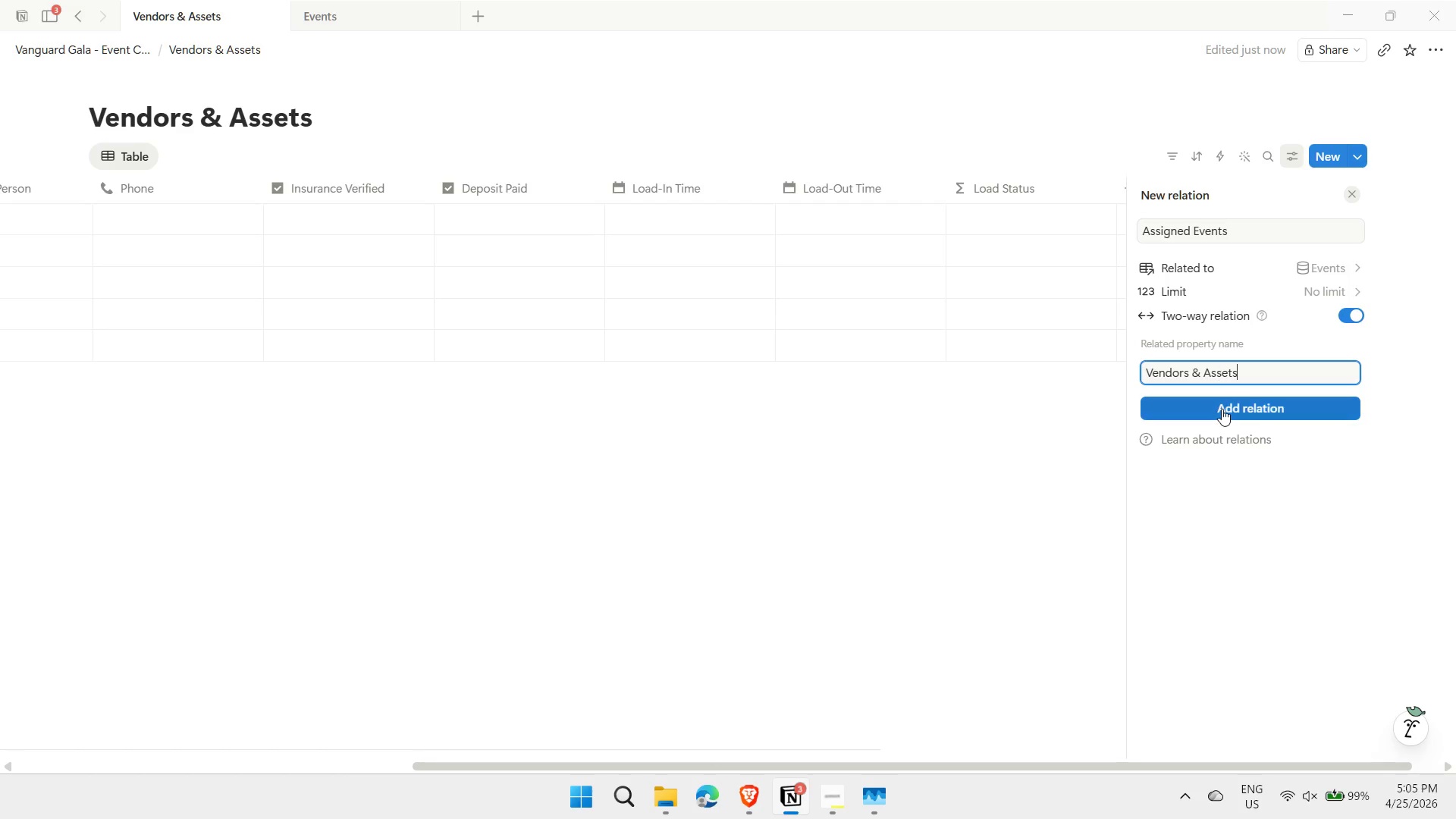 
left_click([1222, 409])
 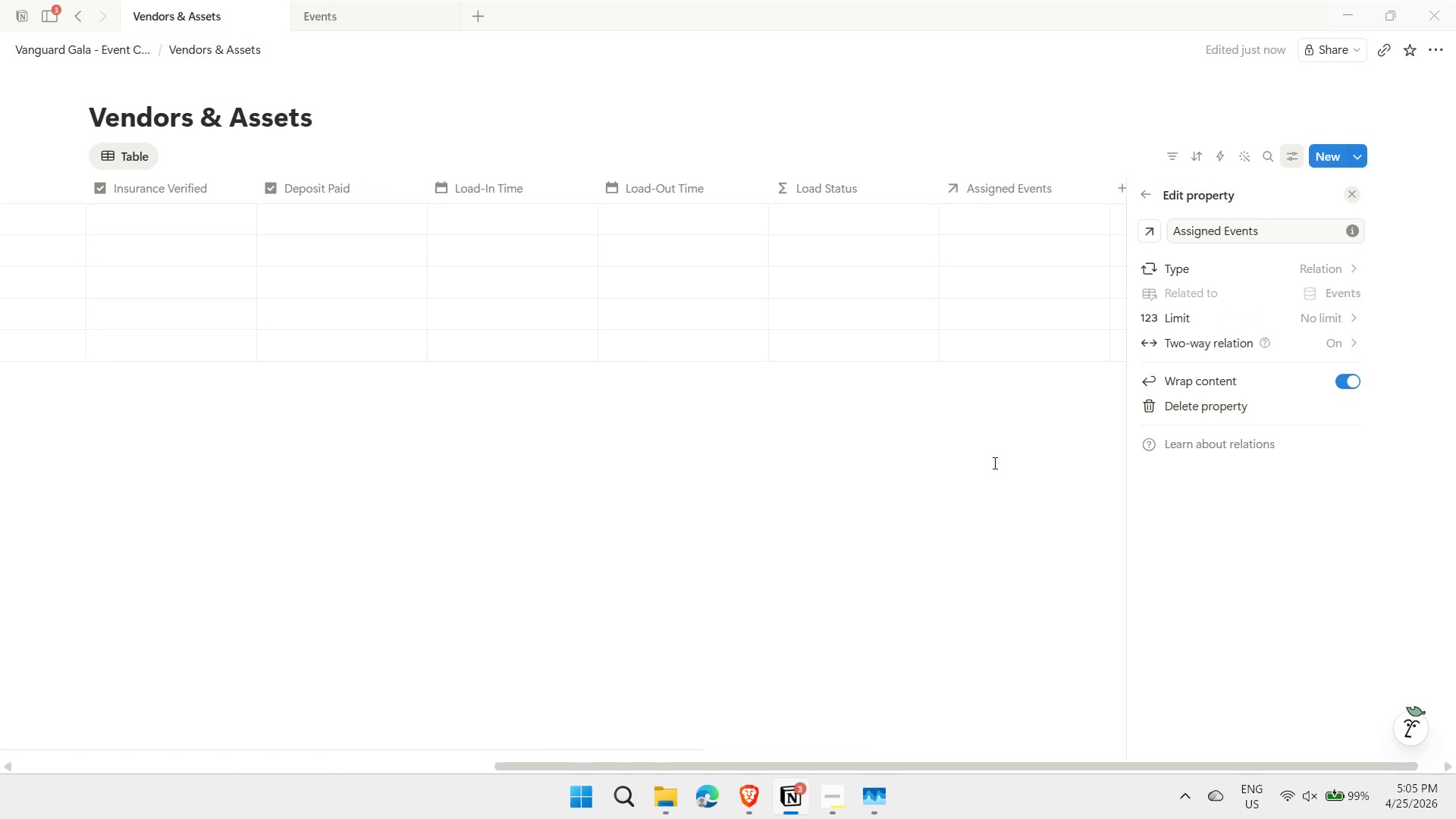 
left_click([971, 475])
 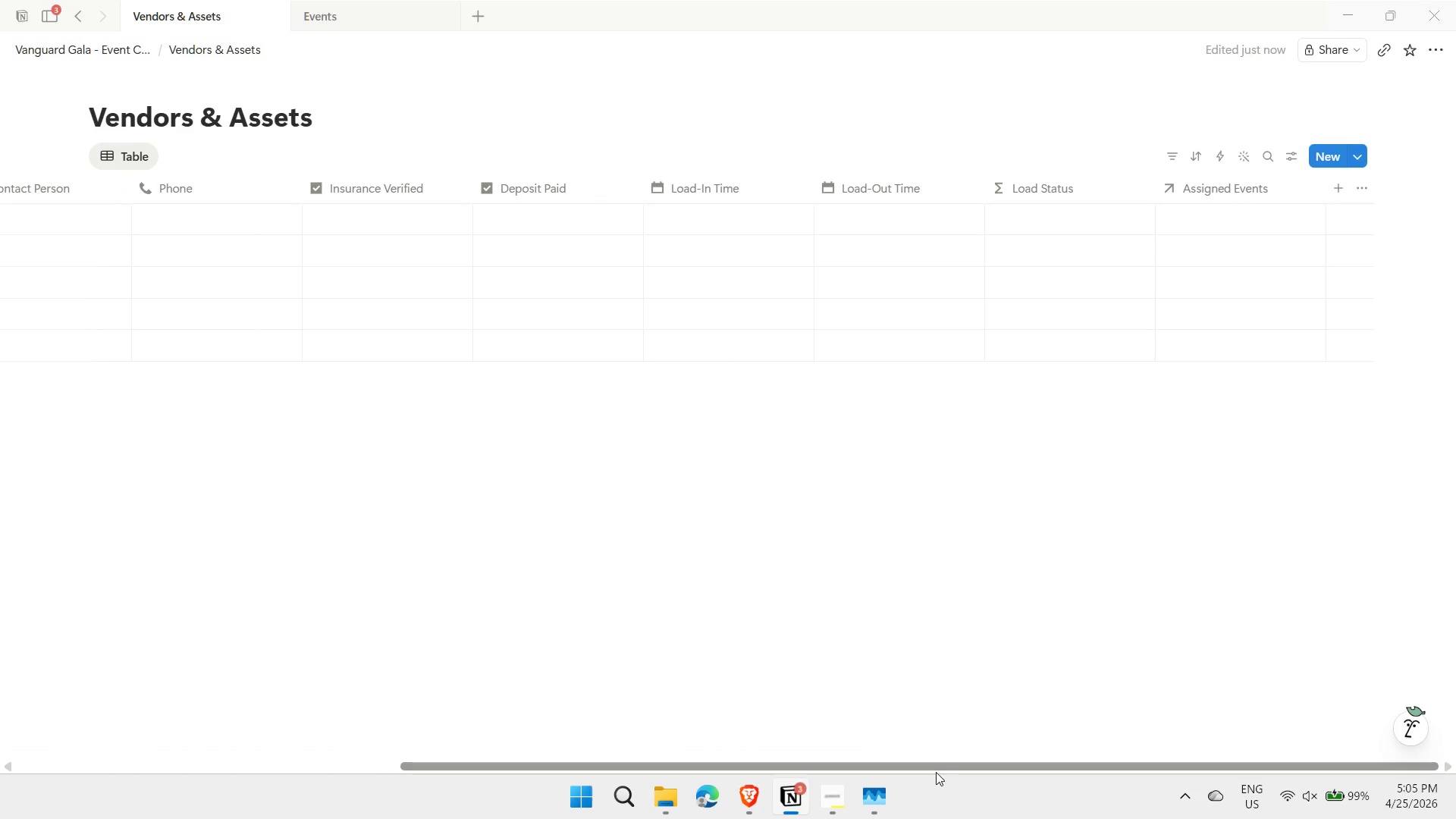 
left_click_drag(start_coordinate=[949, 764], to_coordinate=[671, 741])
 